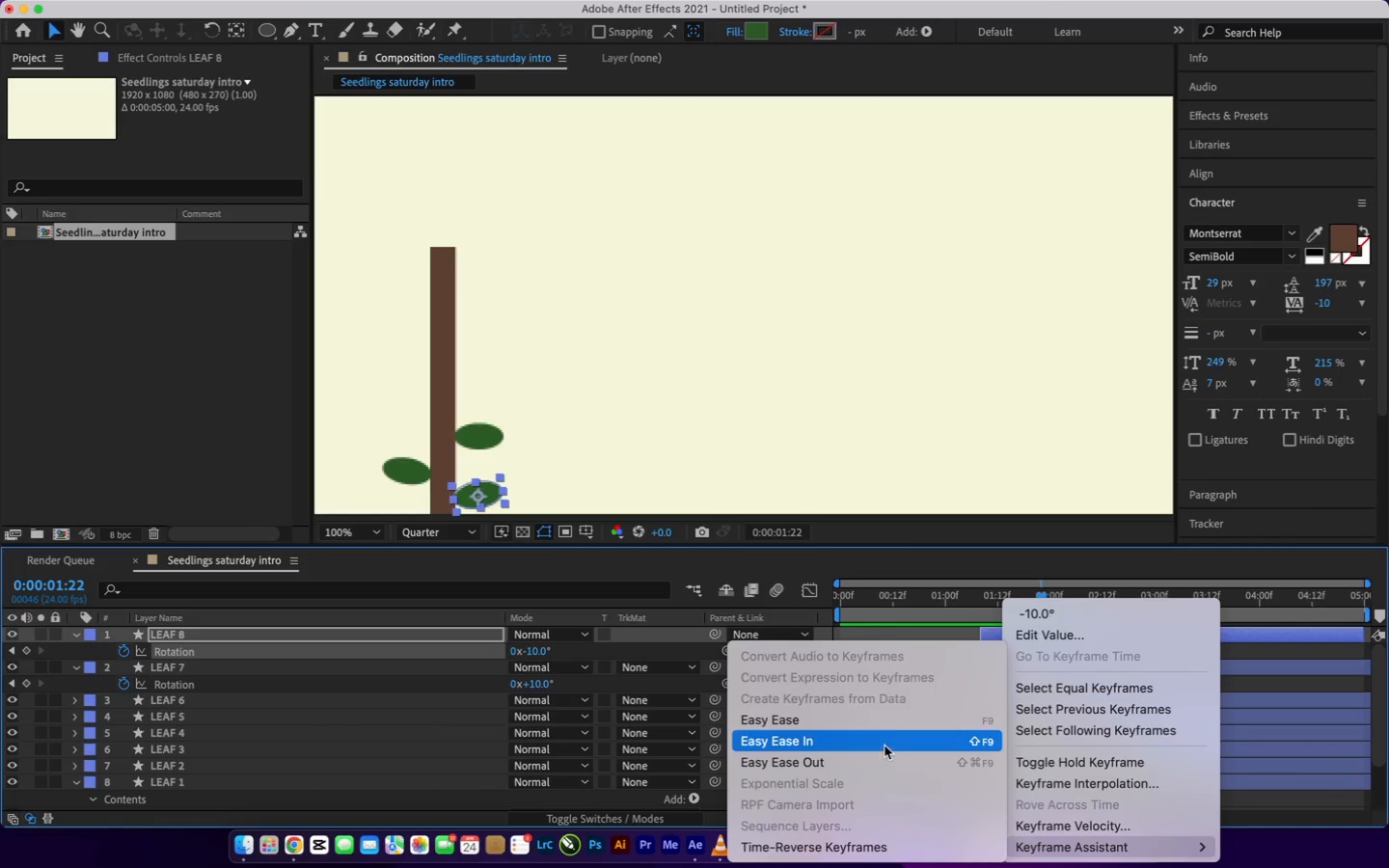 
left_click([885, 721])
 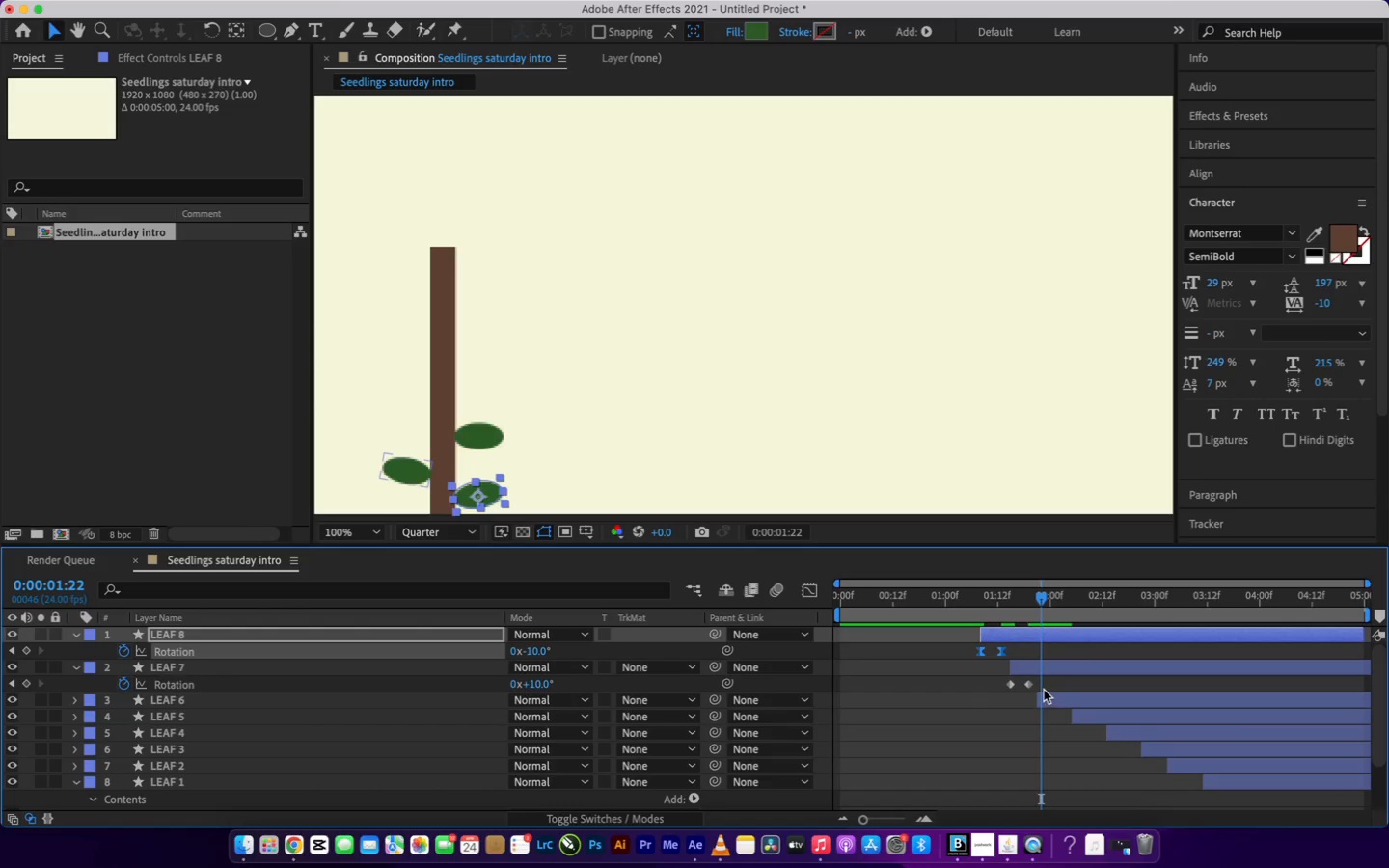 
left_click_drag(start_coordinate=[1044, 688], to_coordinate=[1003, 688])
 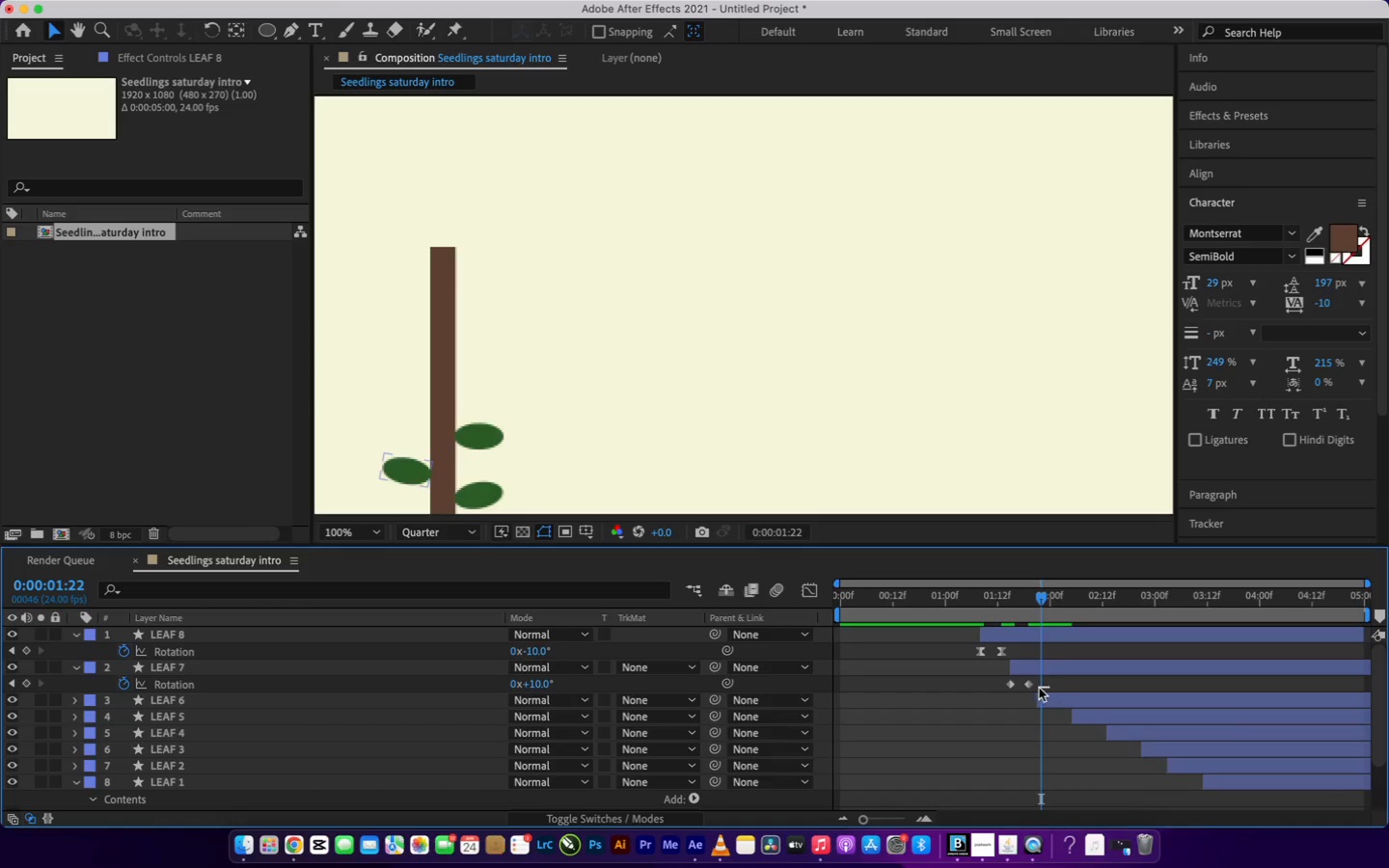 
left_click_drag(start_coordinate=[1049, 687], to_coordinate=[997, 687])
 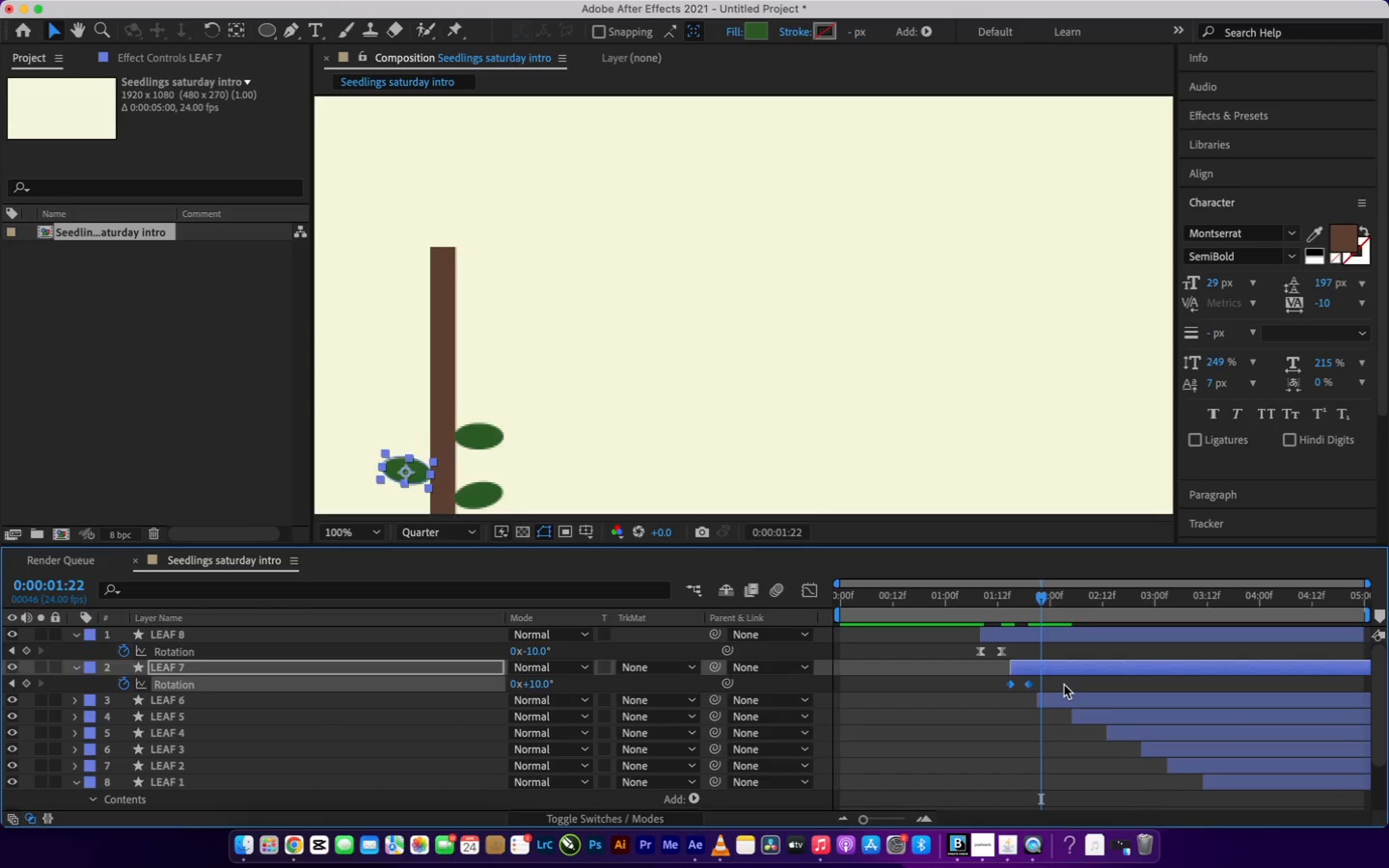 
left_click([1064, 685])
 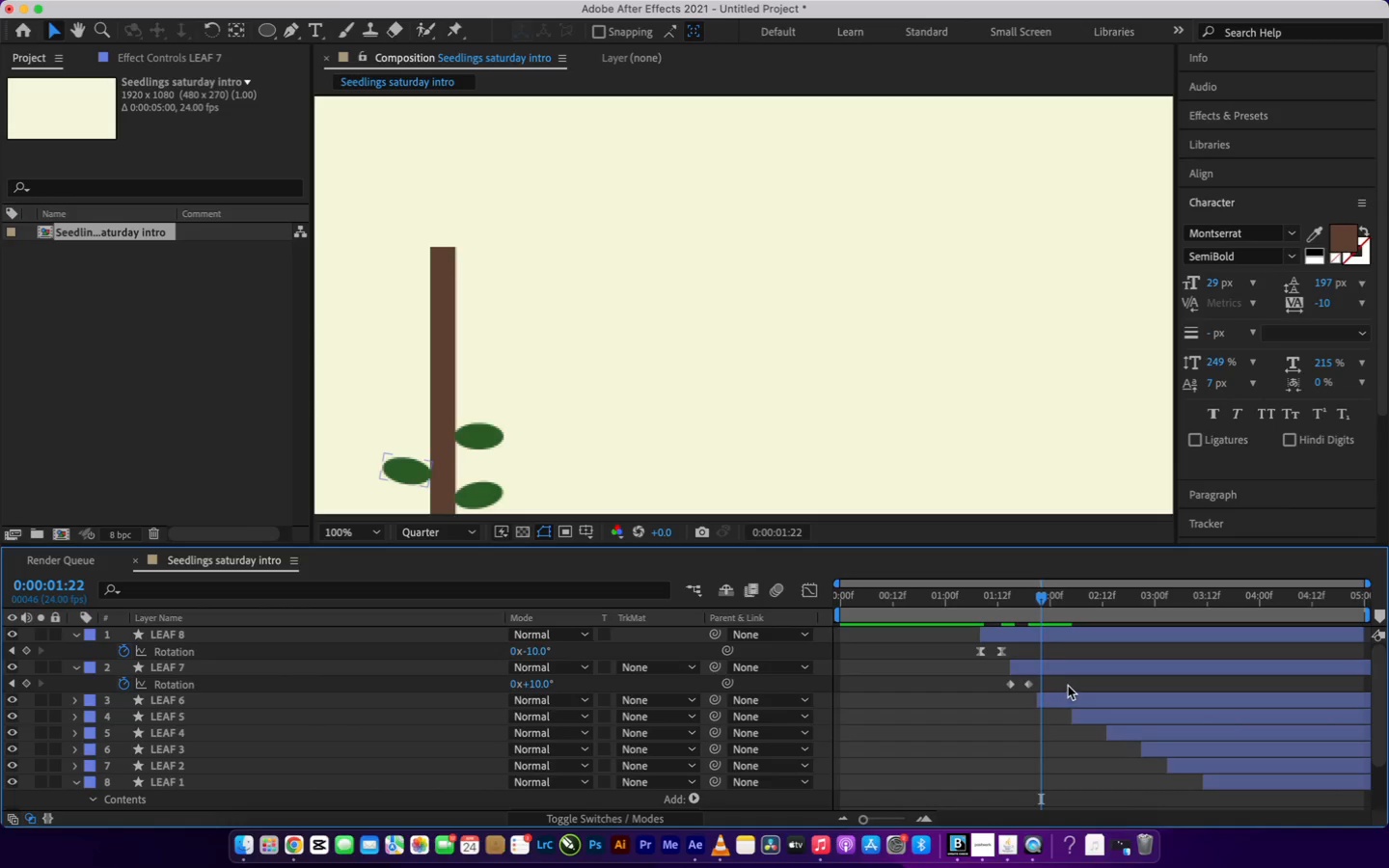 
left_click_drag(start_coordinate=[1068, 686], to_coordinate=[1004, 684])
 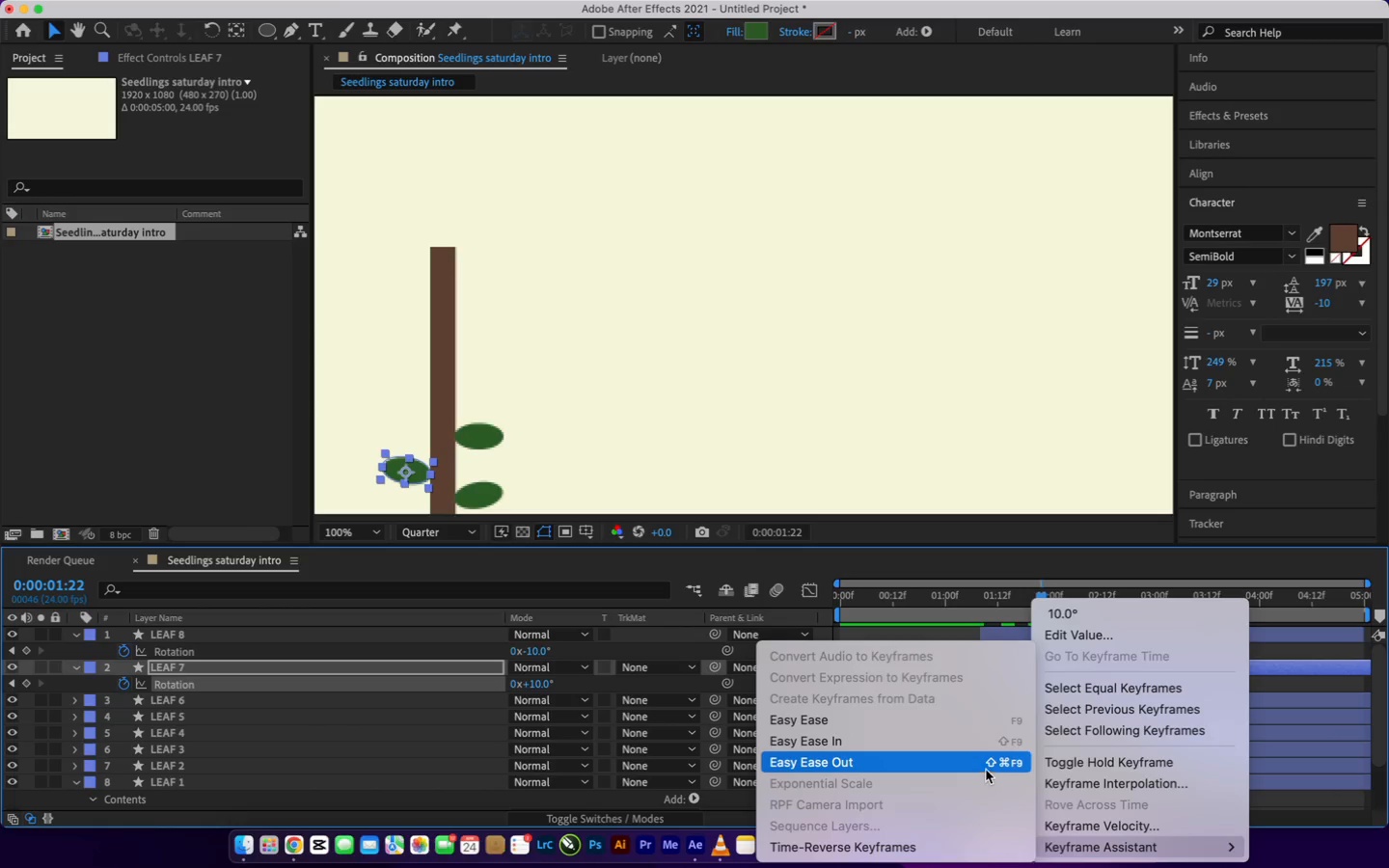 
left_click([956, 727])
 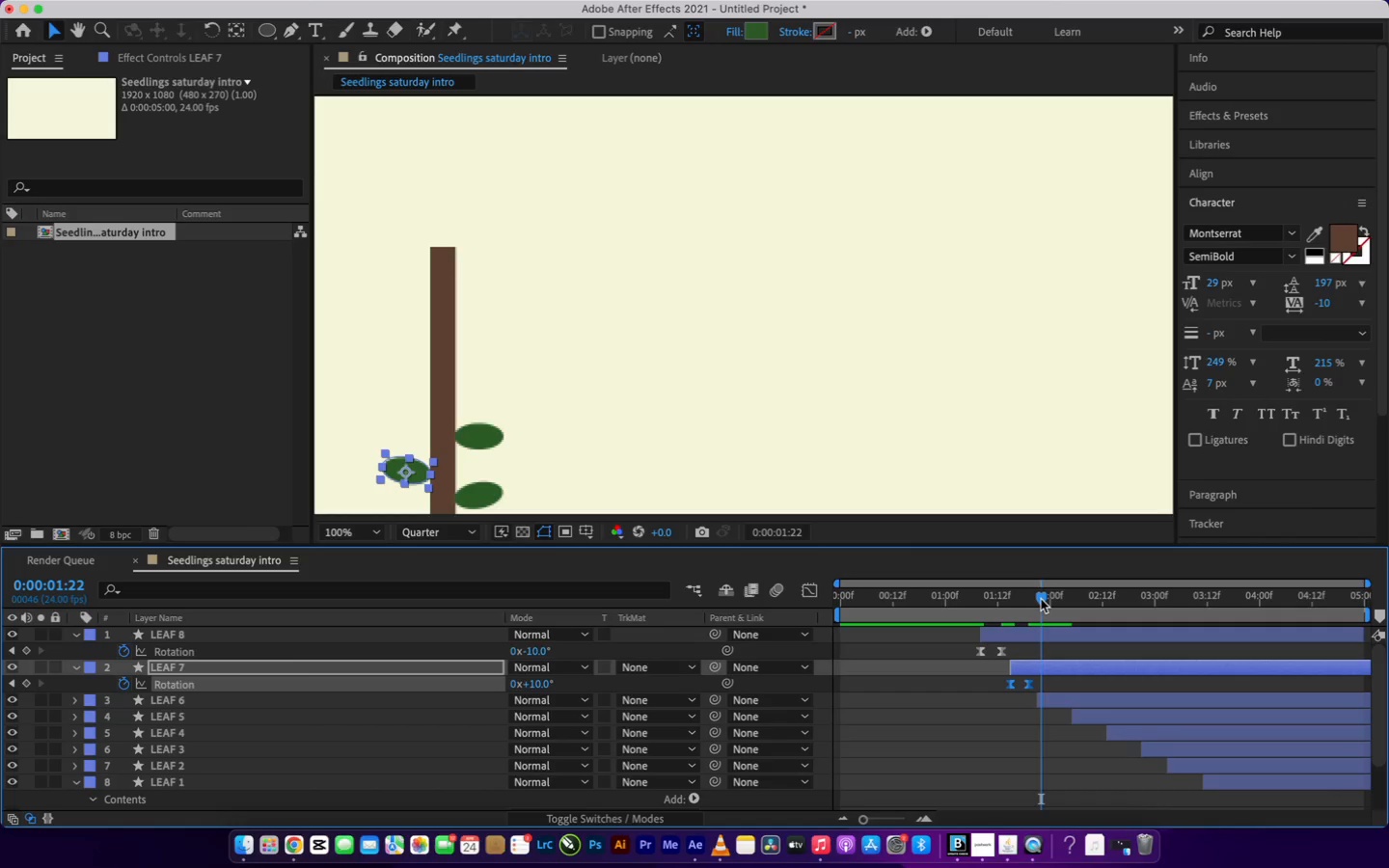 
left_click_drag(start_coordinate=[1041, 599], to_coordinate=[1036, 650])
 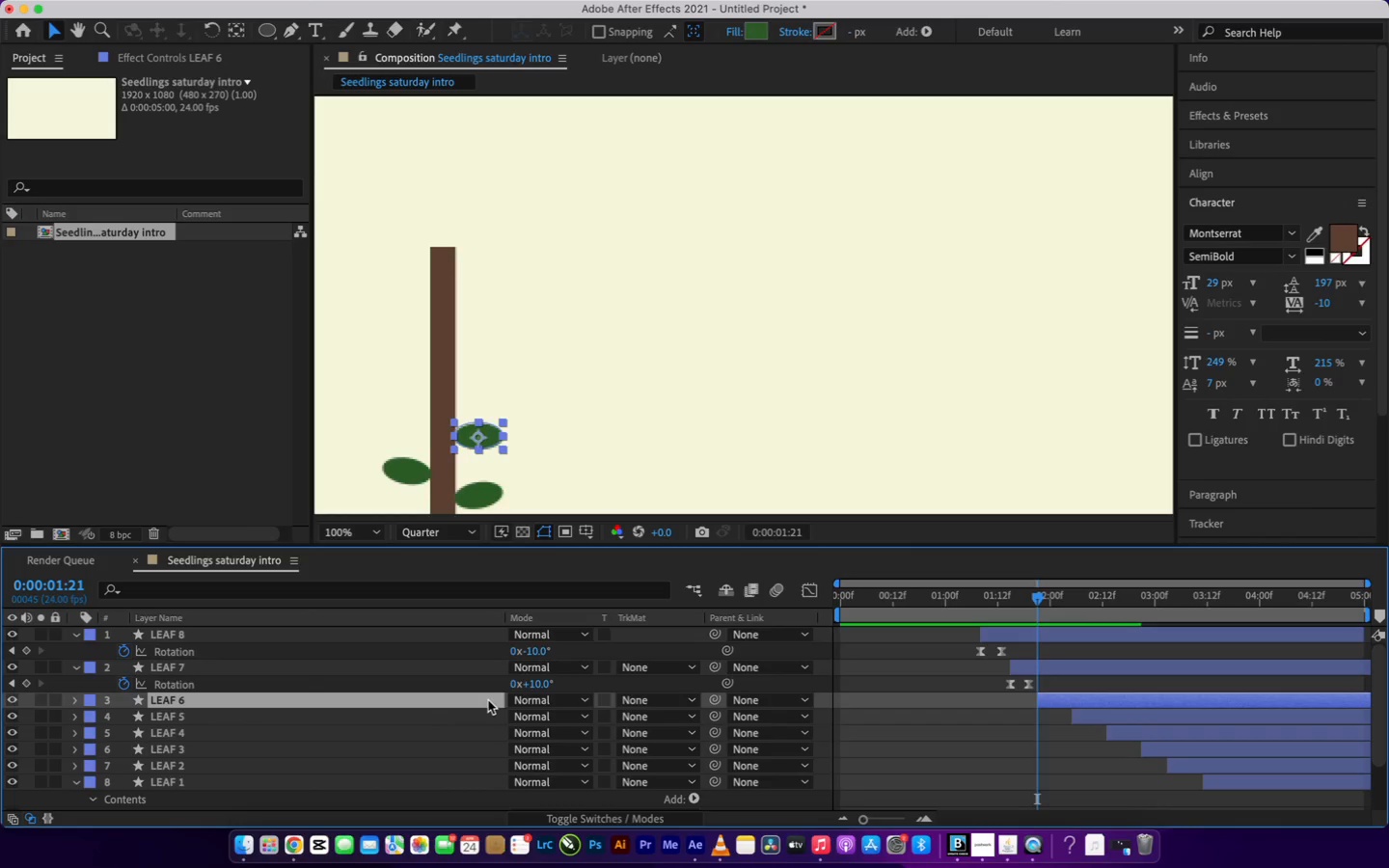 
key(R)
 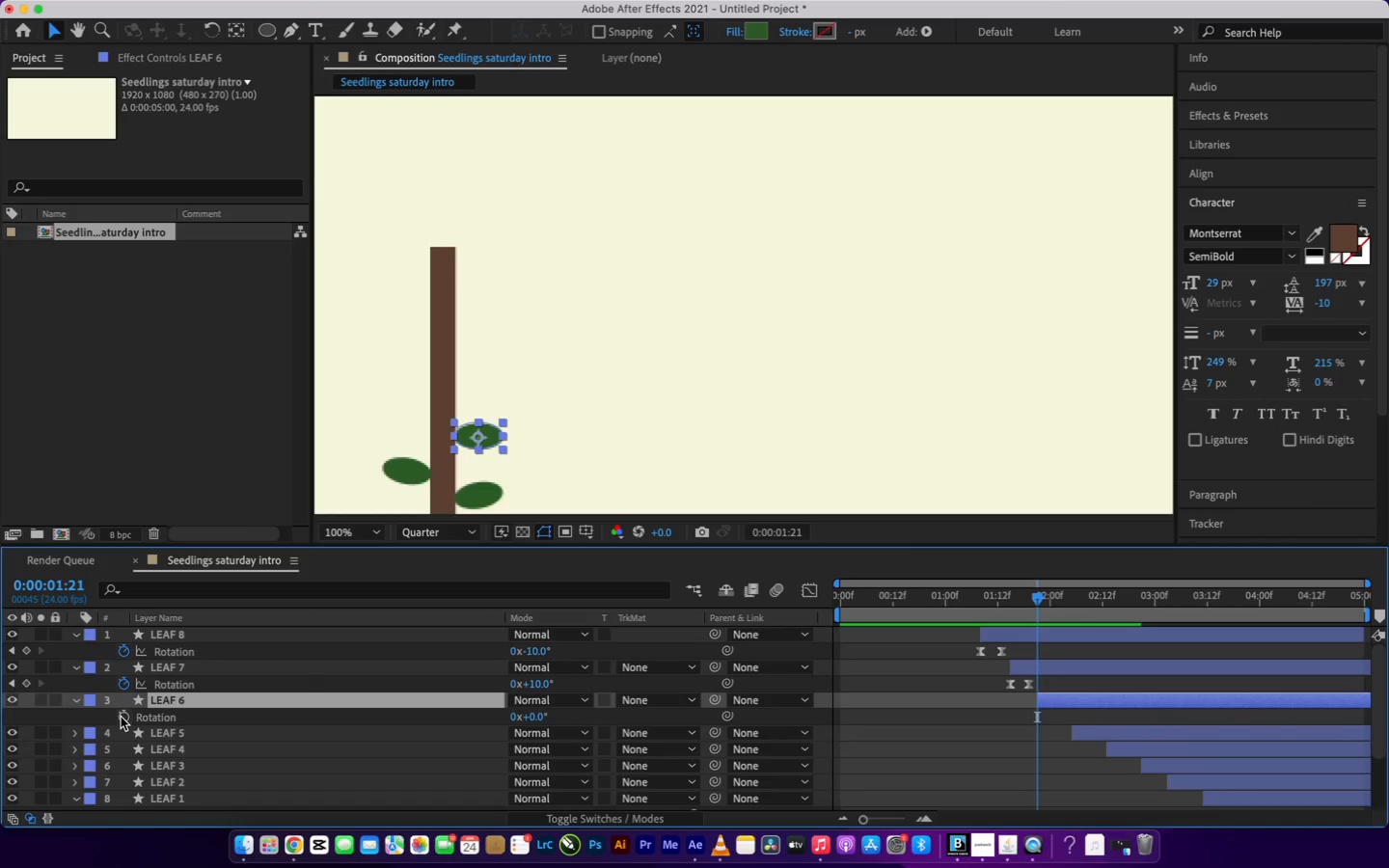 
left_click([121, 717])
 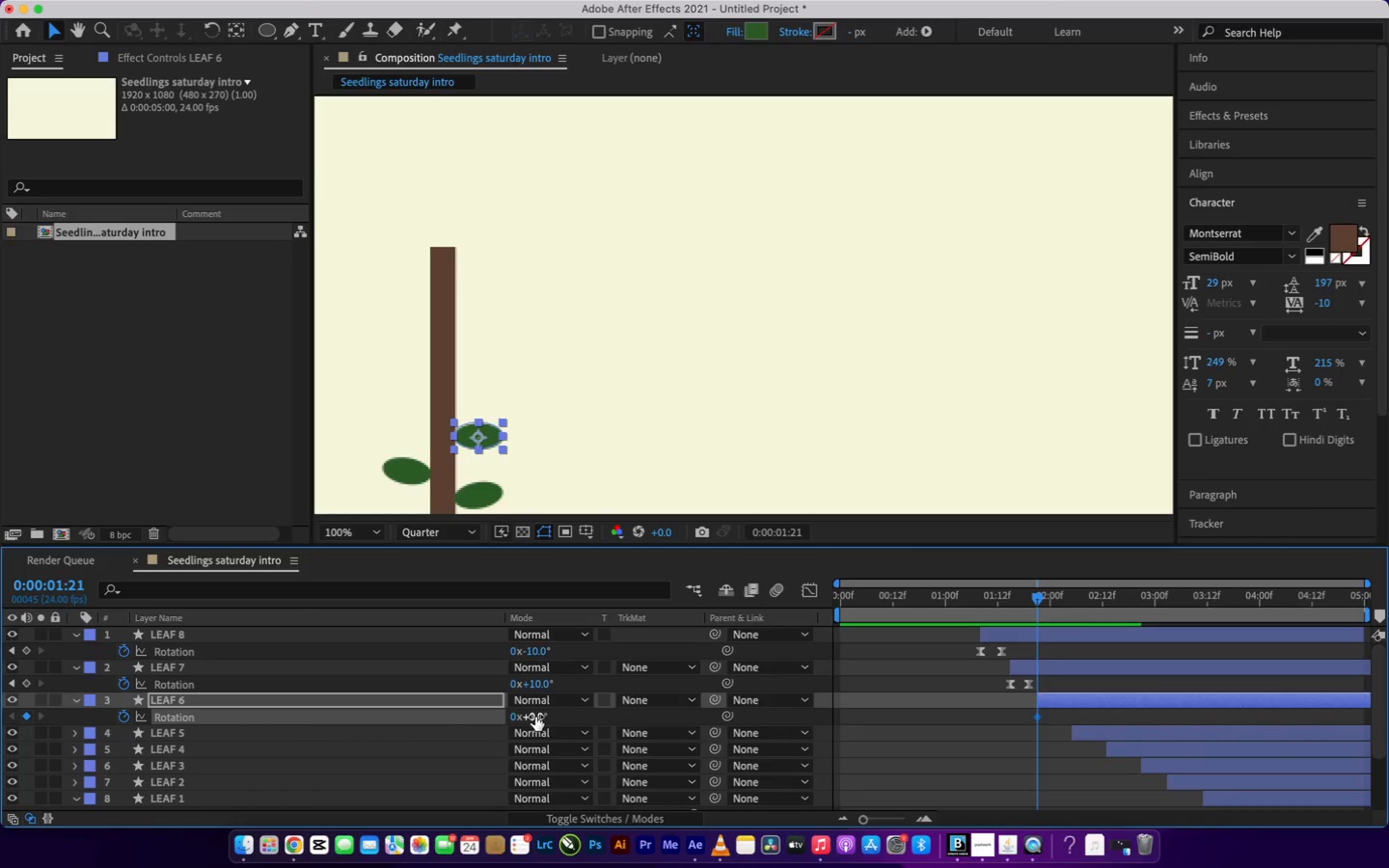 
left_click([535, 717])
 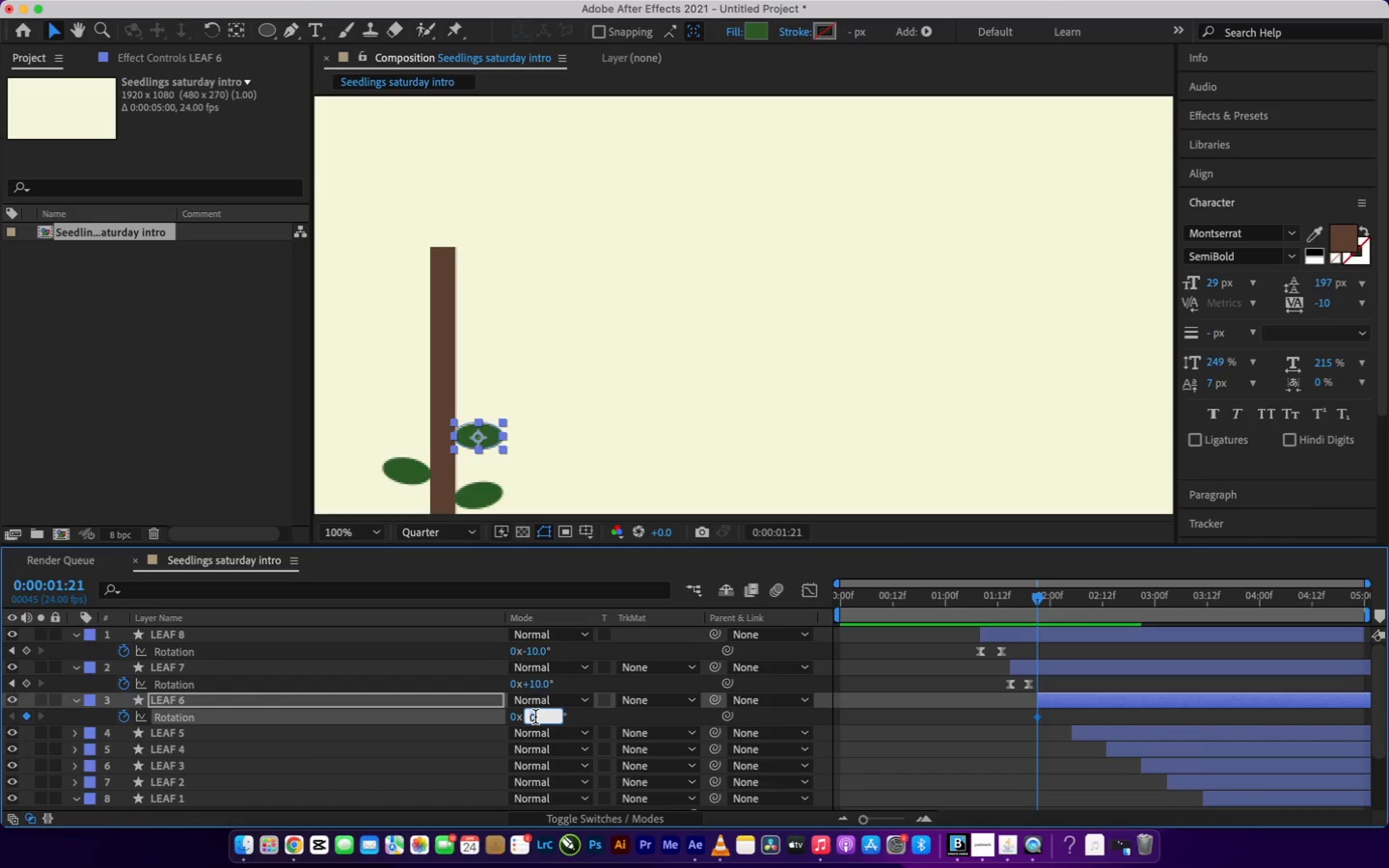 
type(10)
 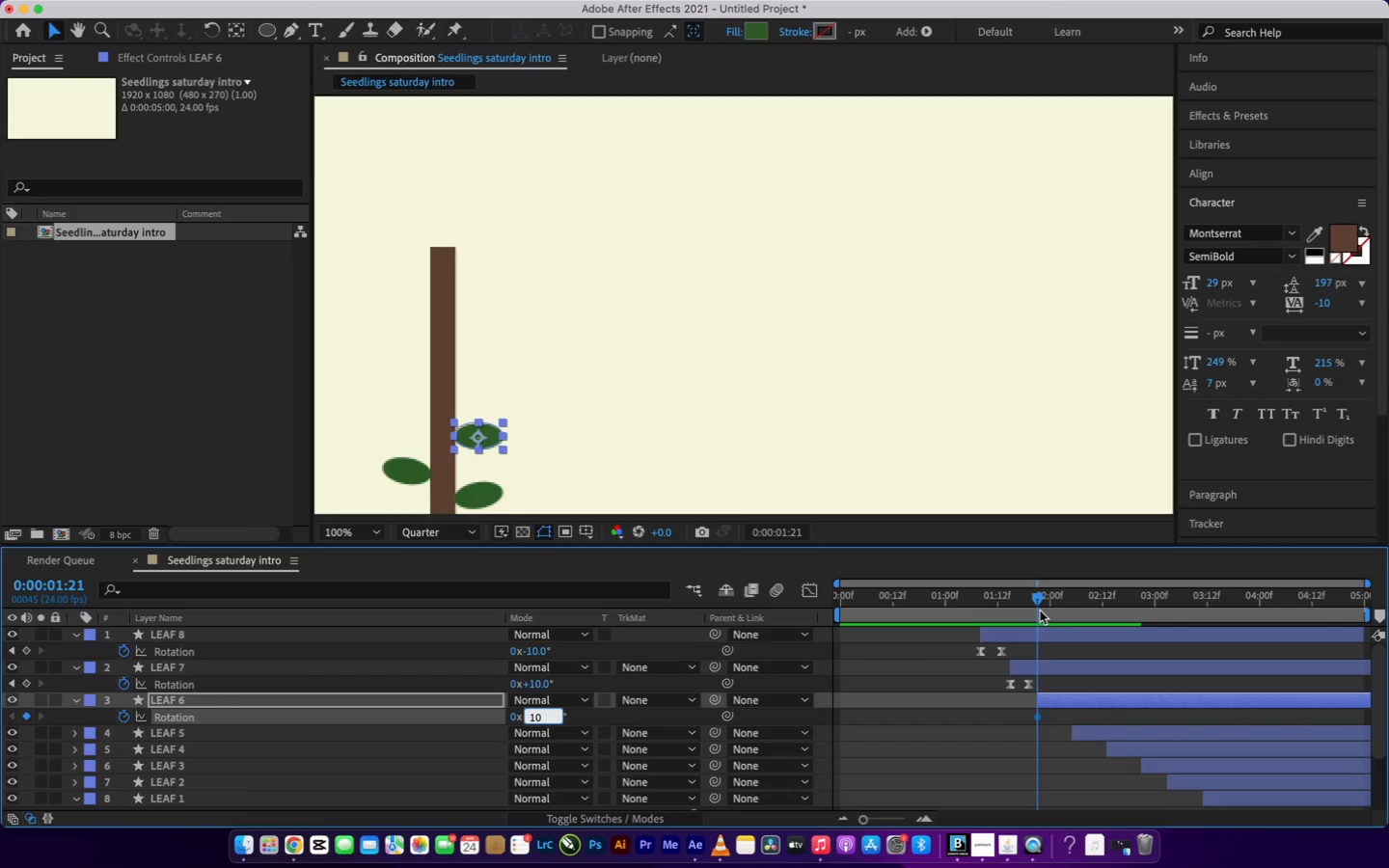 
left_click_drag(start_coordinate=[1035, 604], to_coordinate=[1059, 610])
 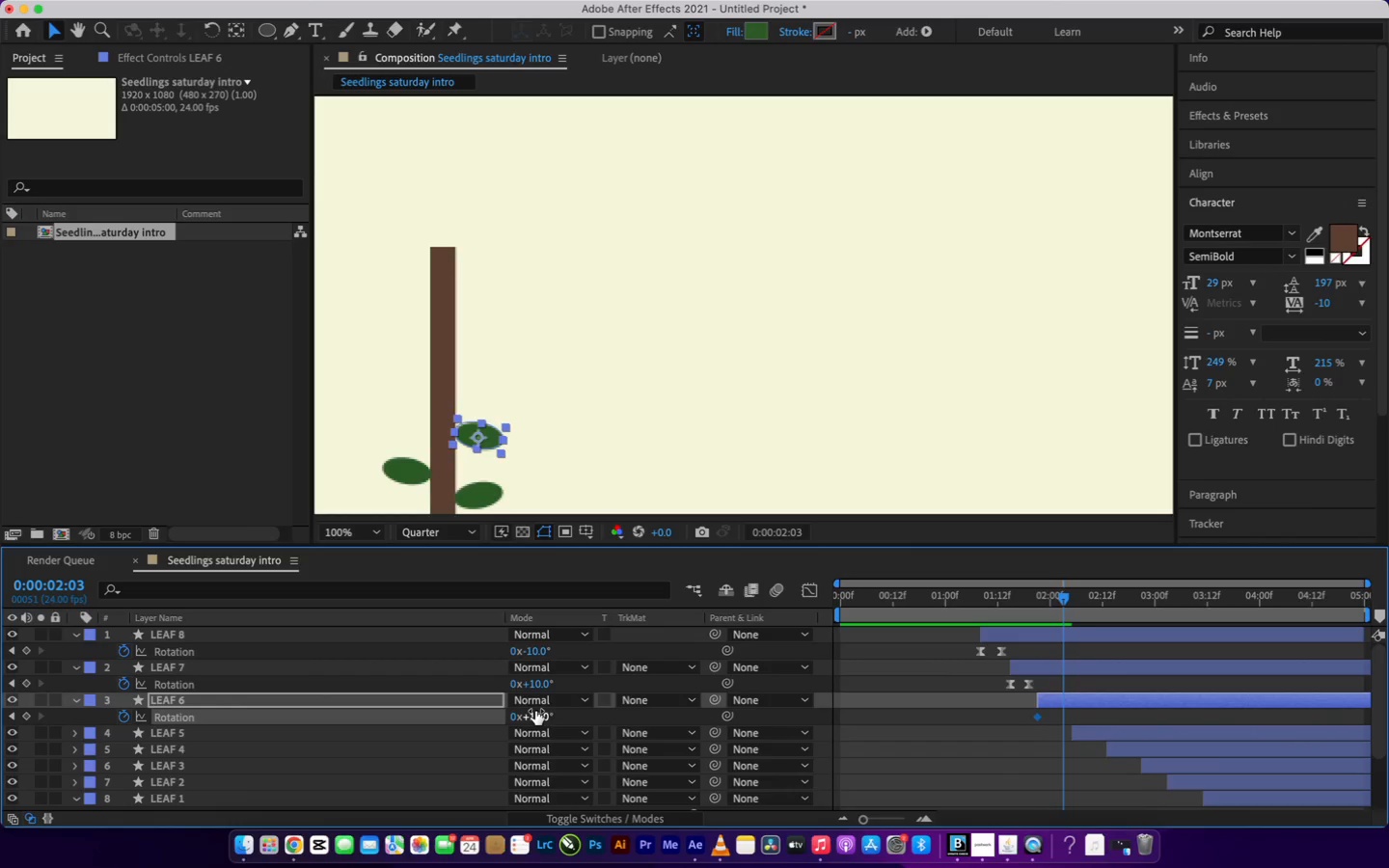 
left_click([535, 713])
 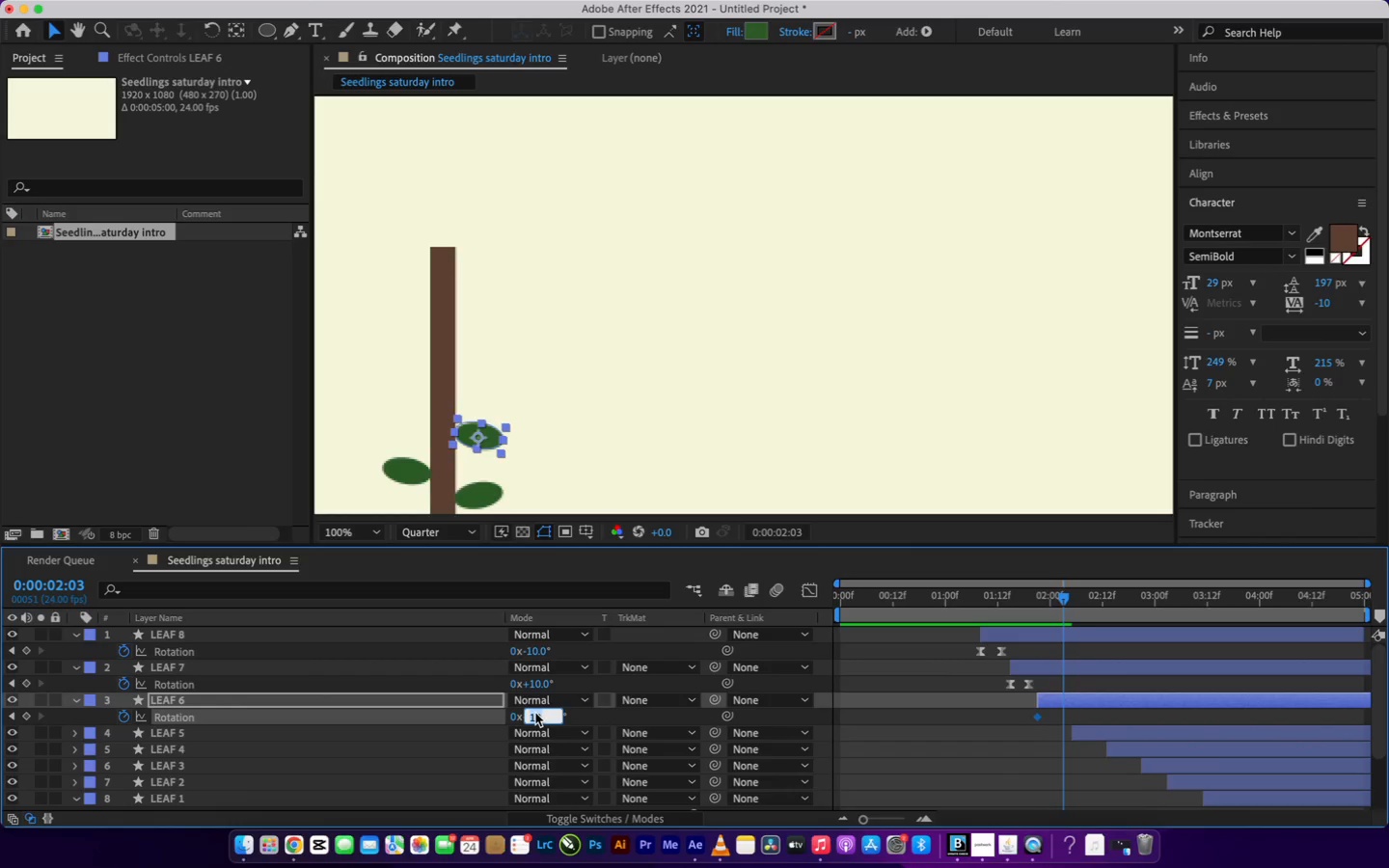 
type(-10)
 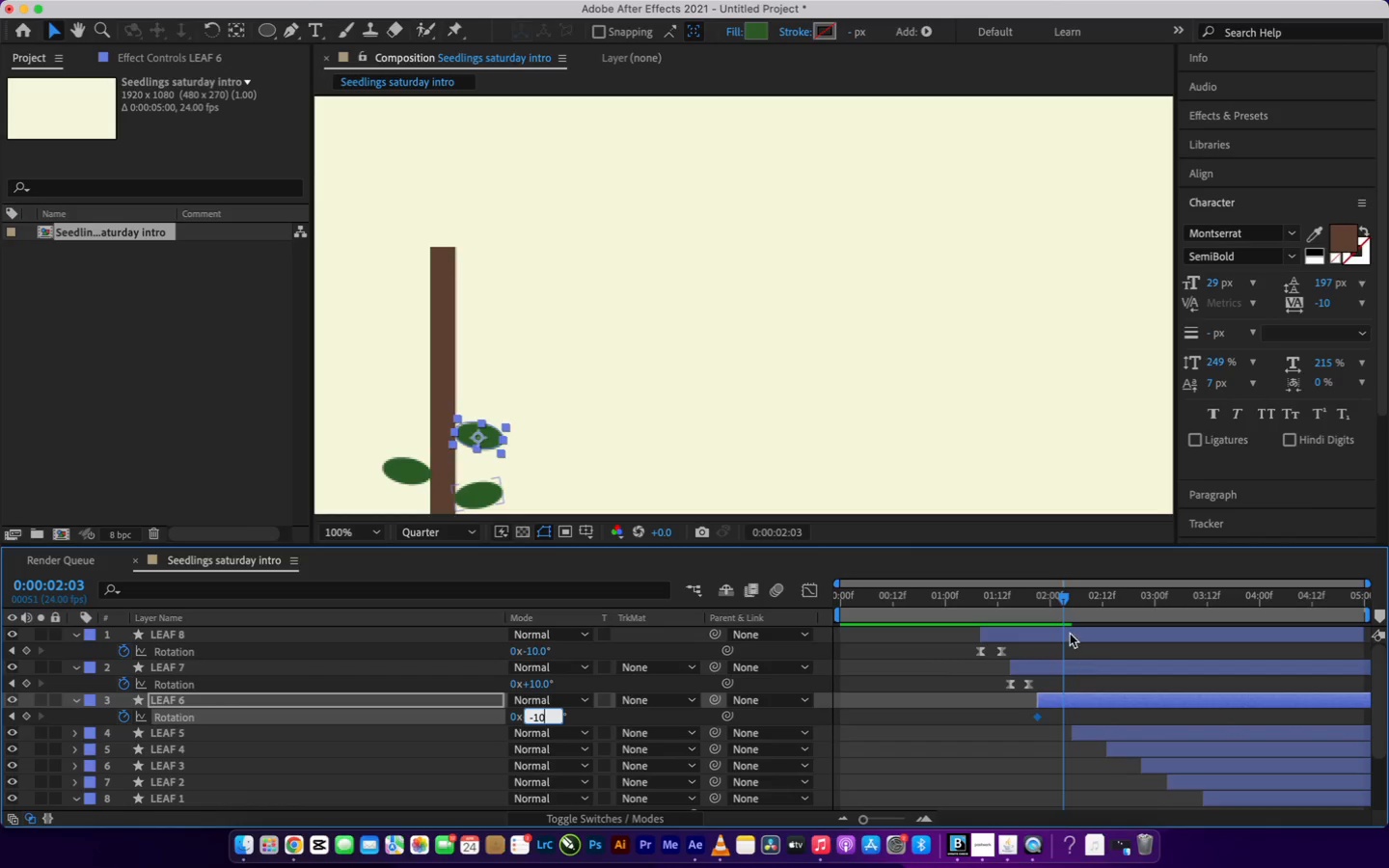 
left_click_drag(start_coordinate=[1063, 603], to_coordinate=[1072, 609])
 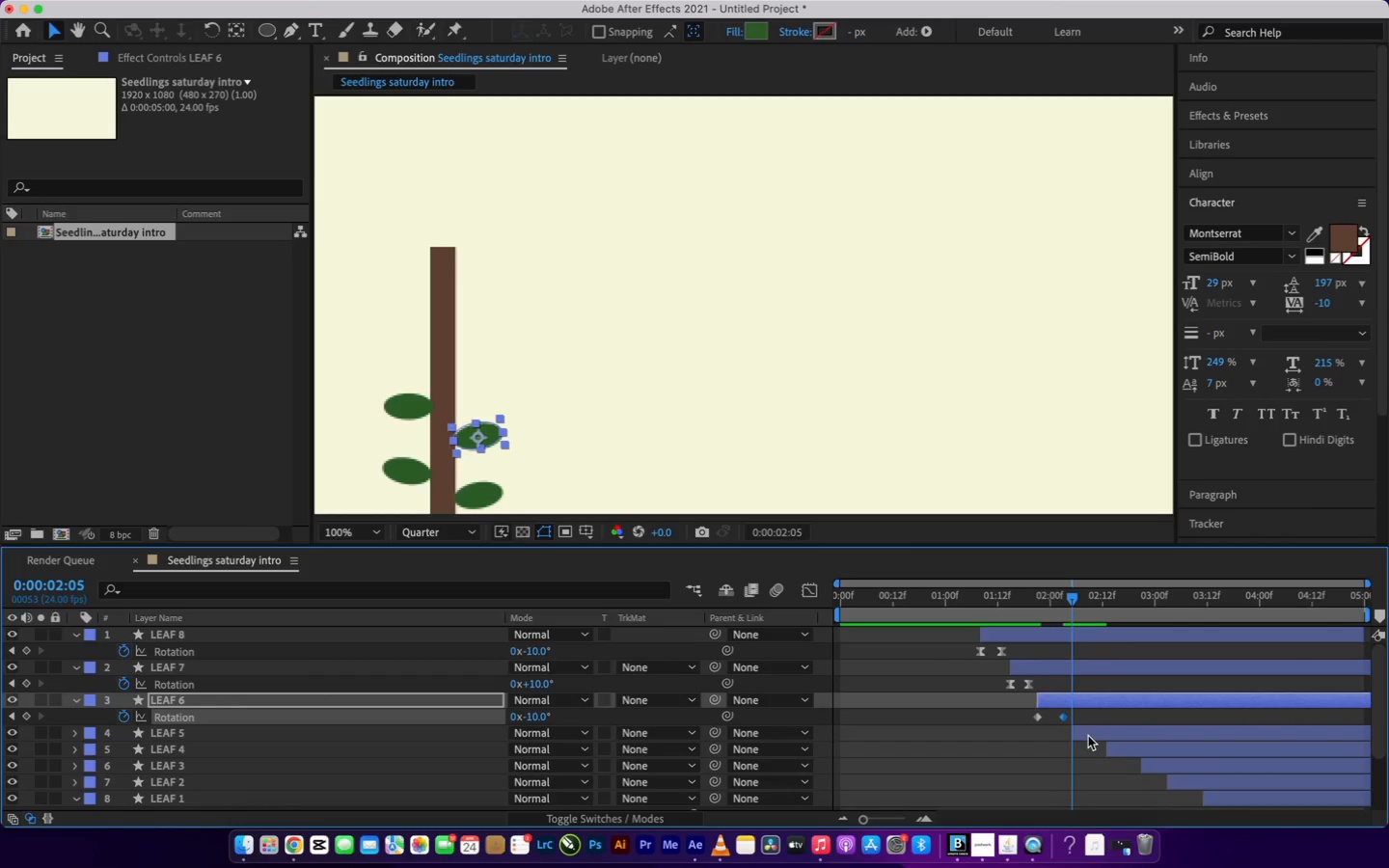 
left_click([1088, 736])
 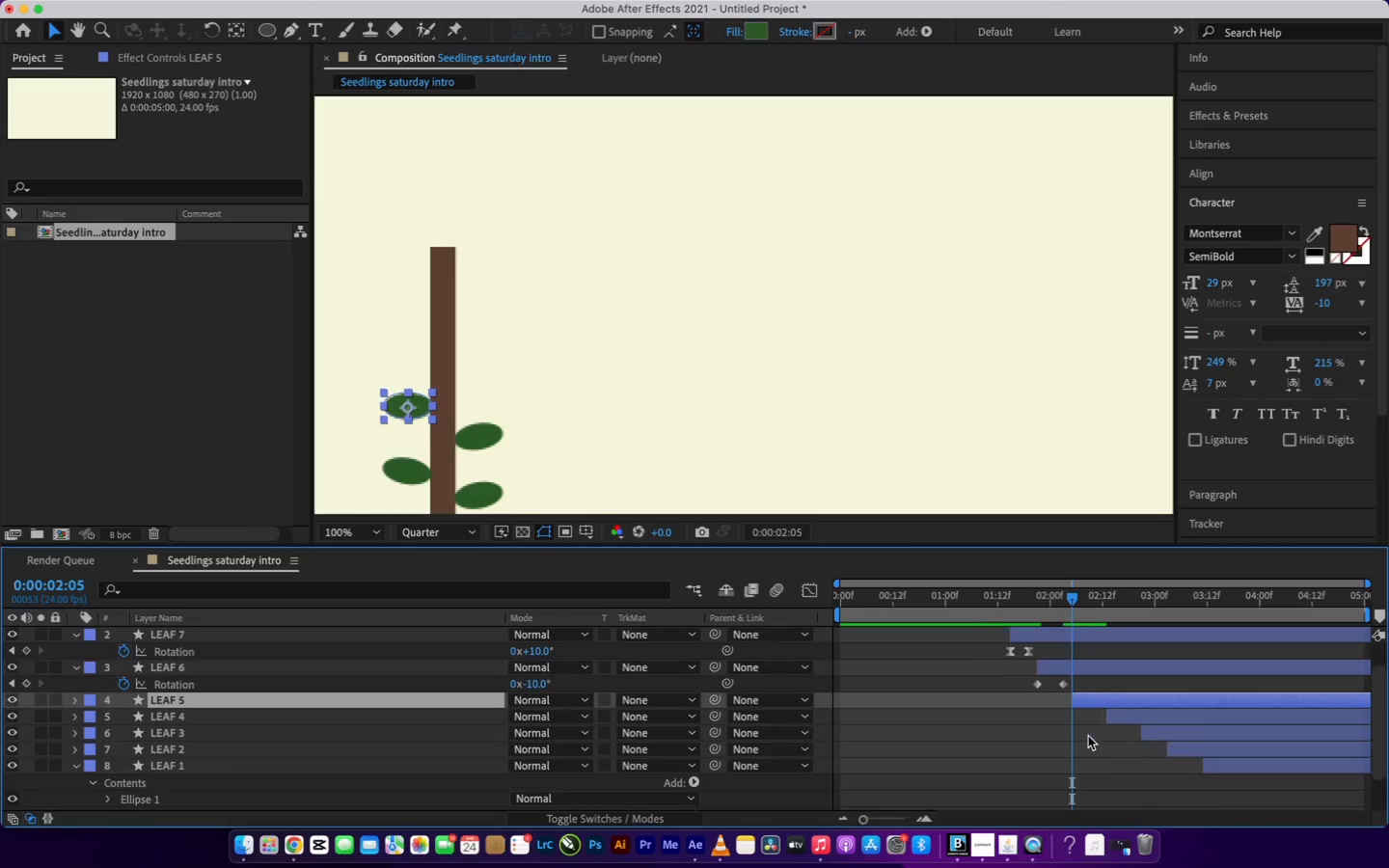 
scroll: coordinate [1088, 735], scroll_direction: up, amount: 4.0
 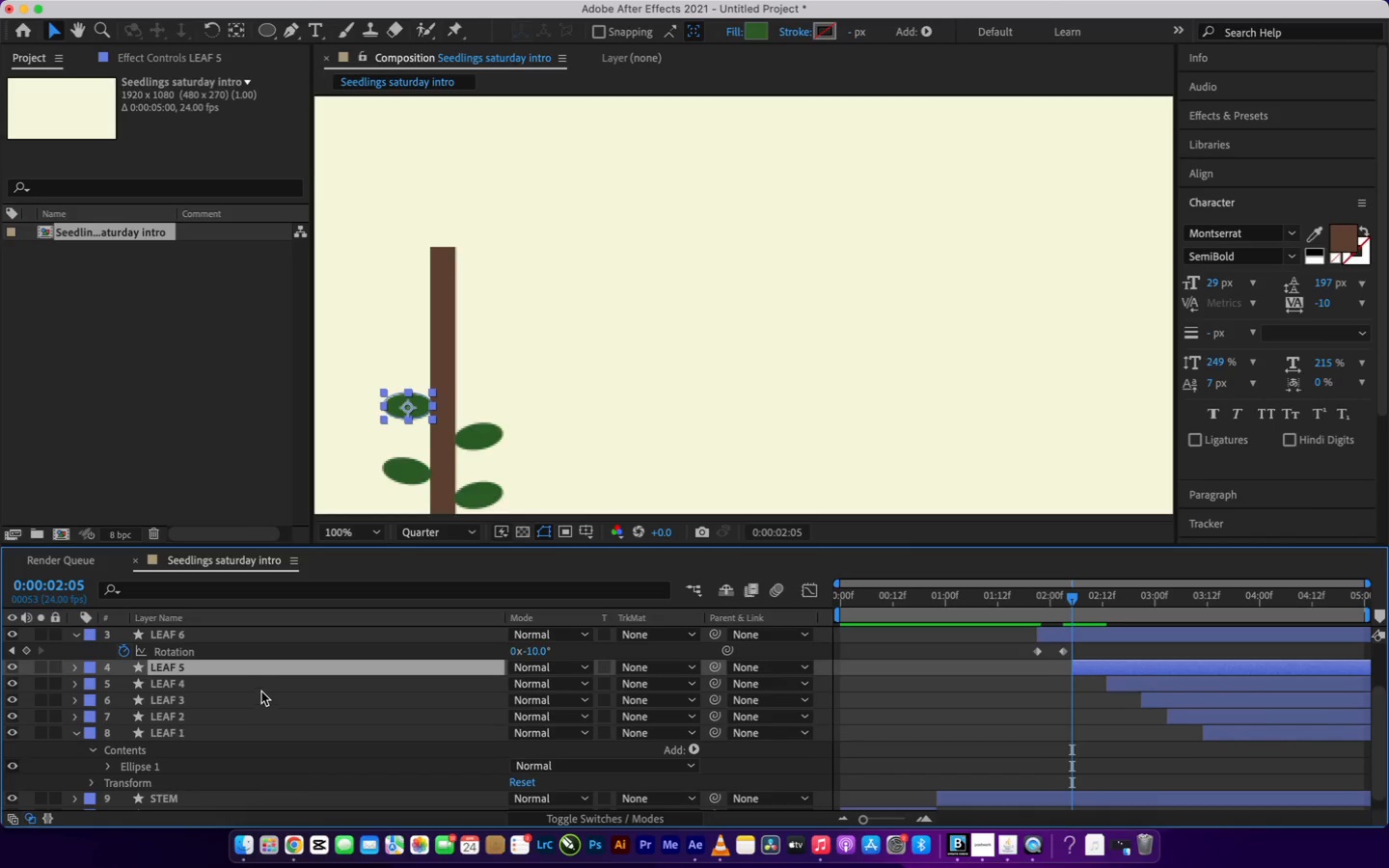 
key(R)
 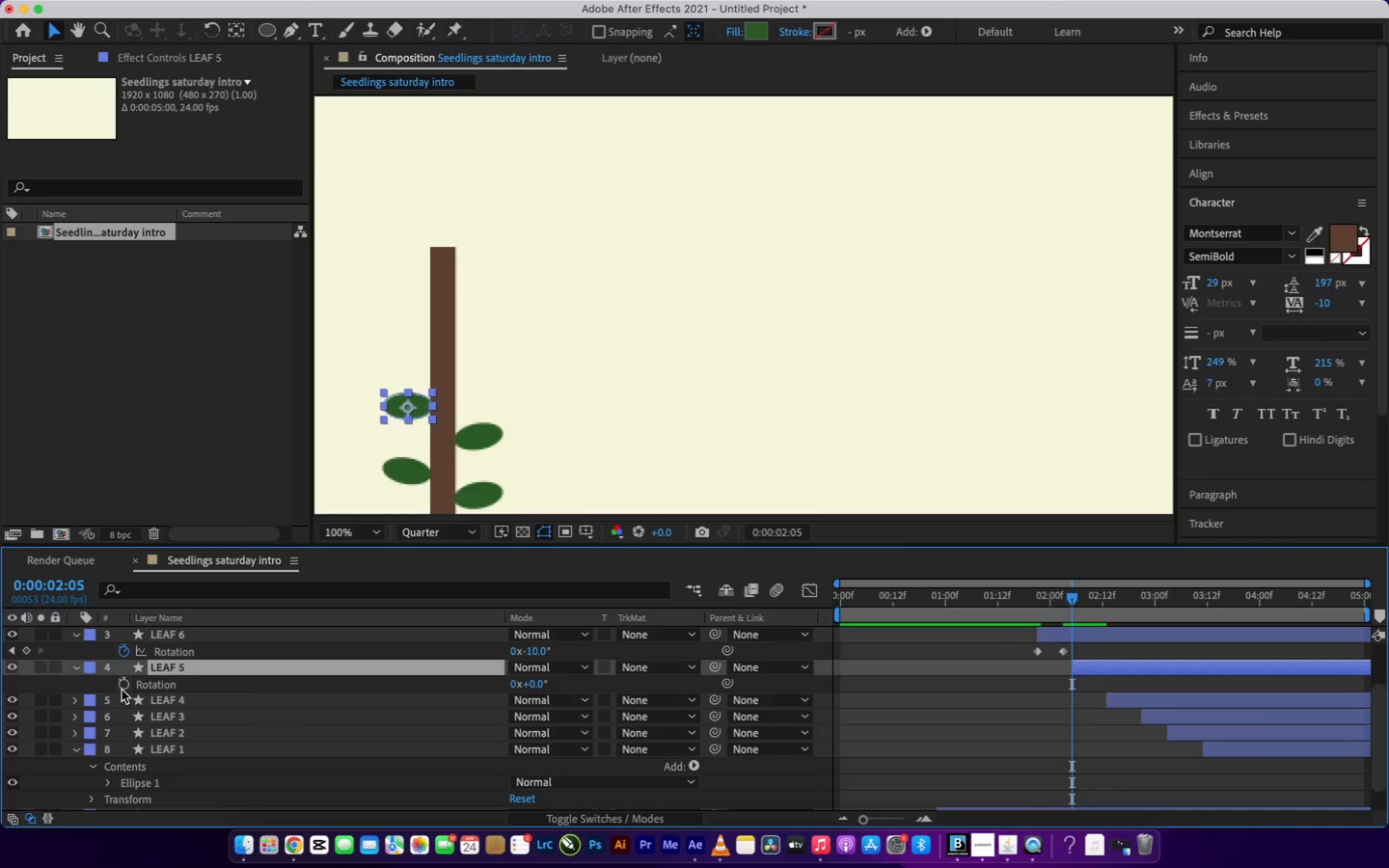 
left_click([121, 687])
 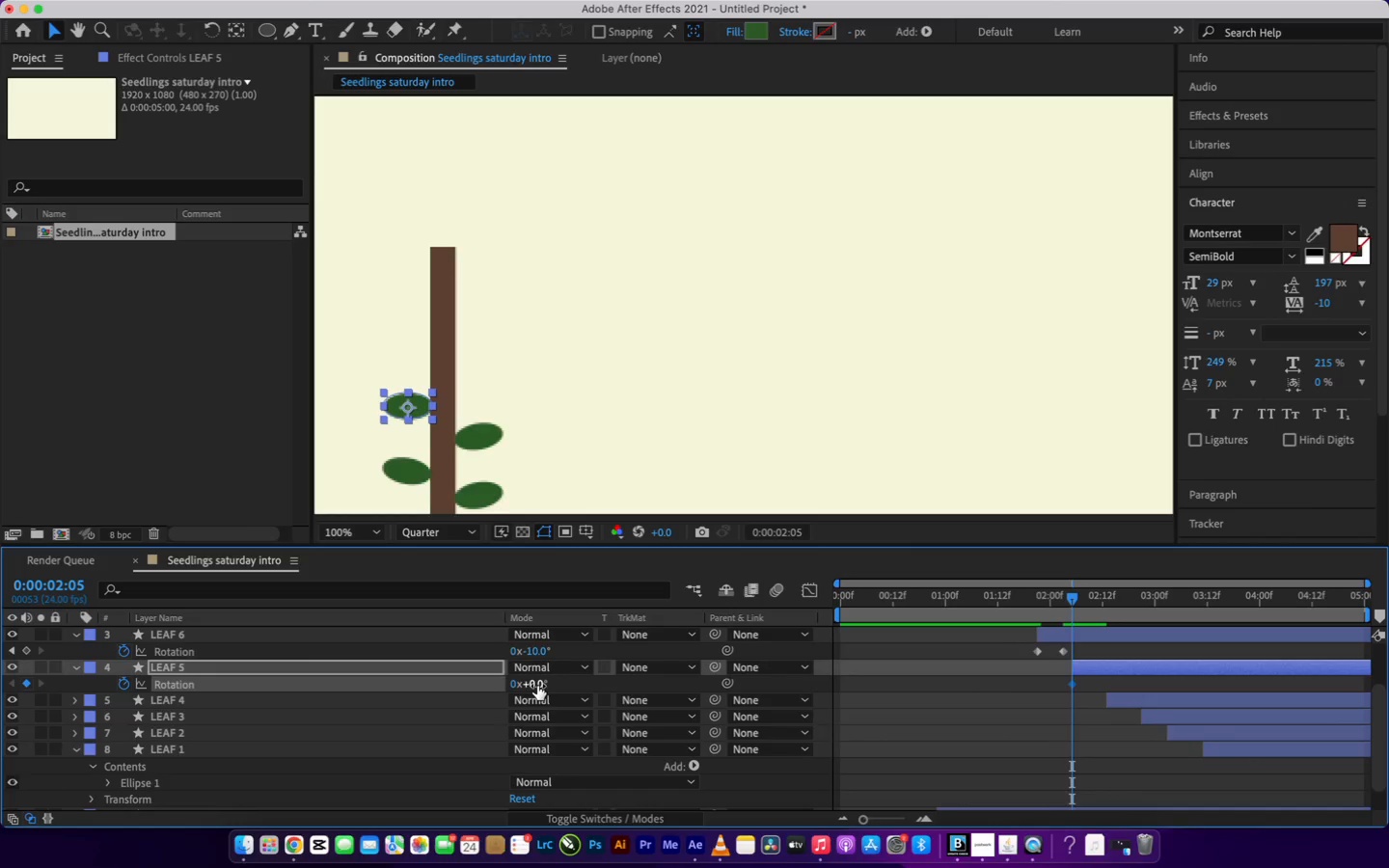 
left_click([534, 686])
 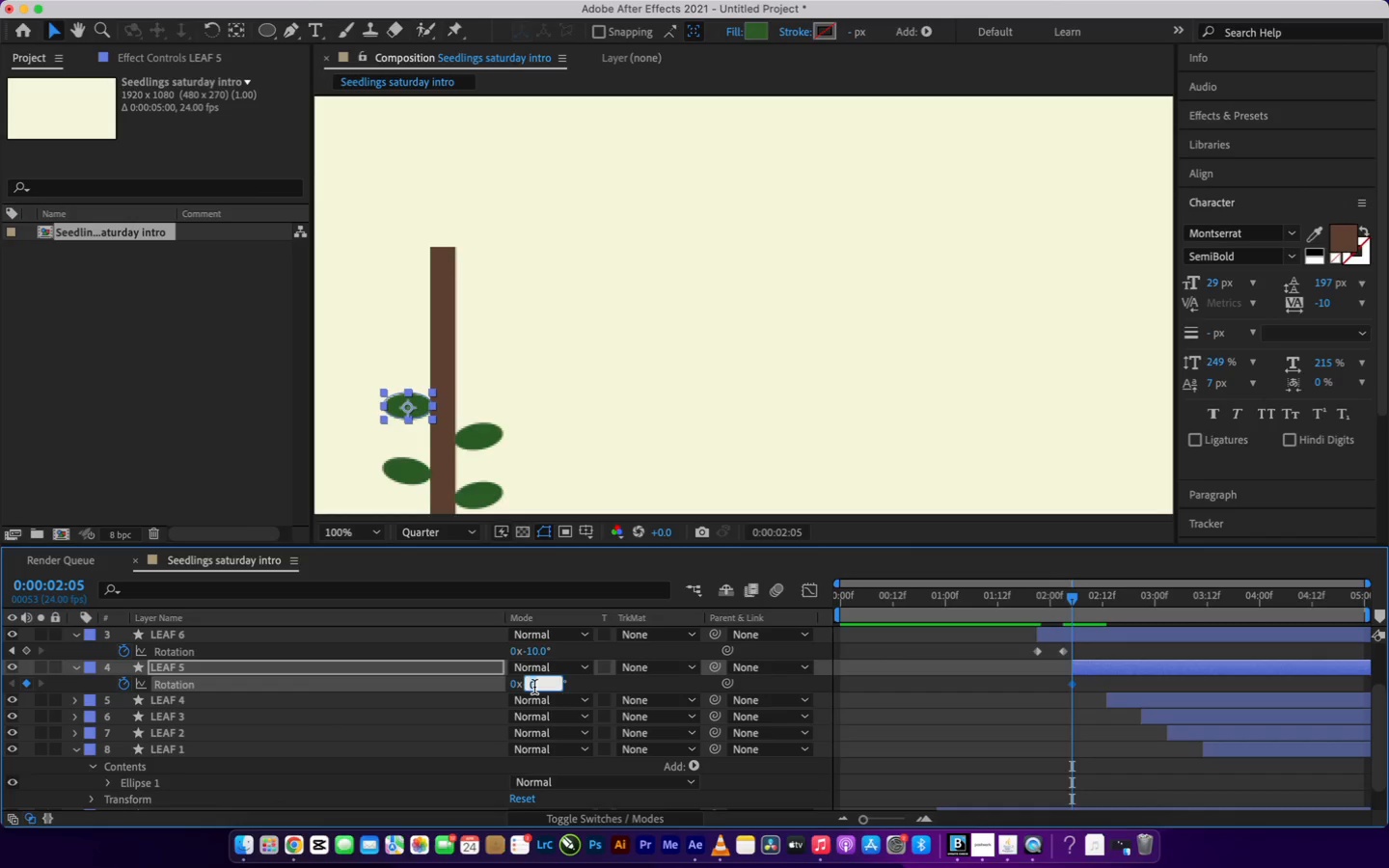 
key(1)
 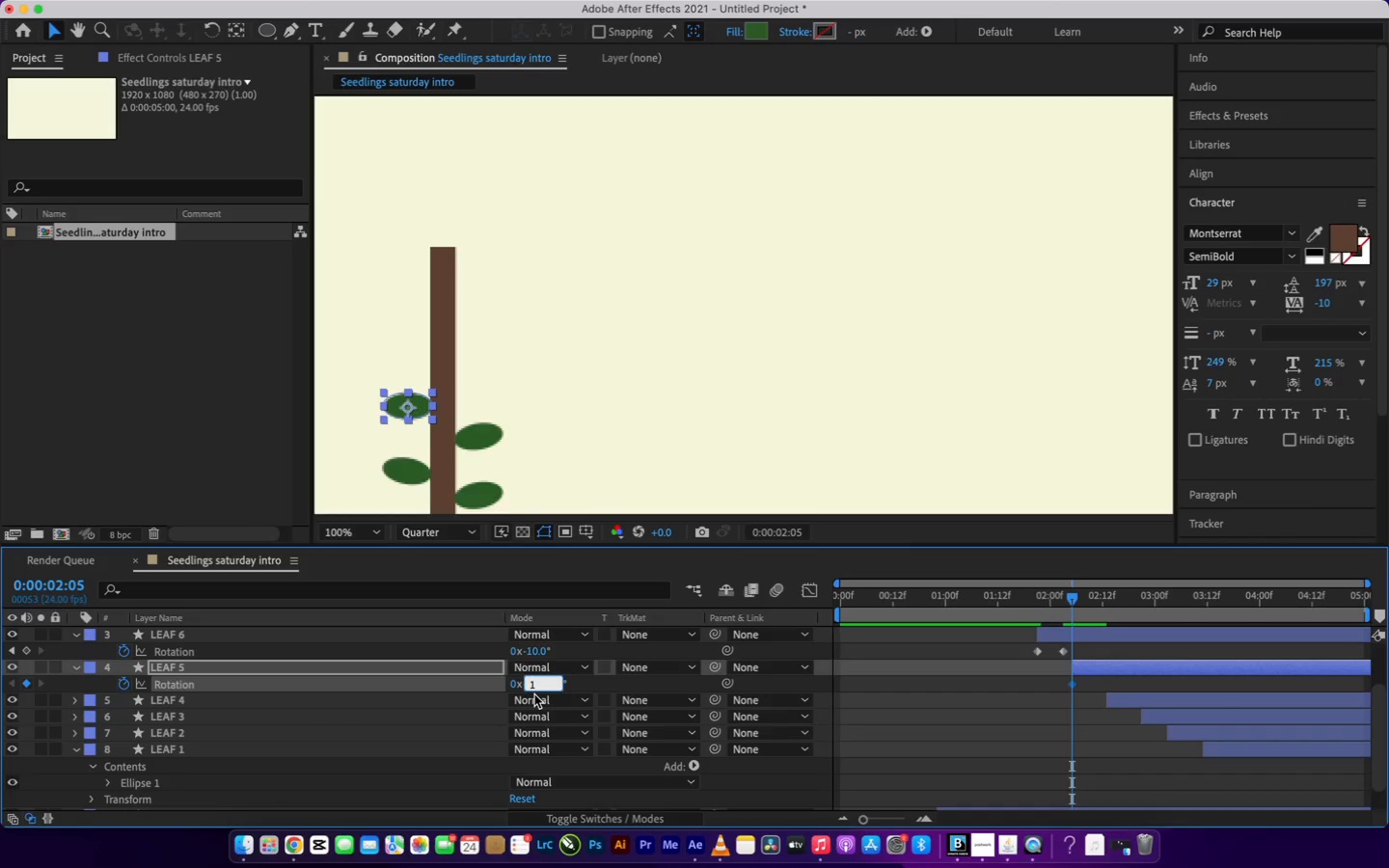 
key(Backspace)
type(-10)
 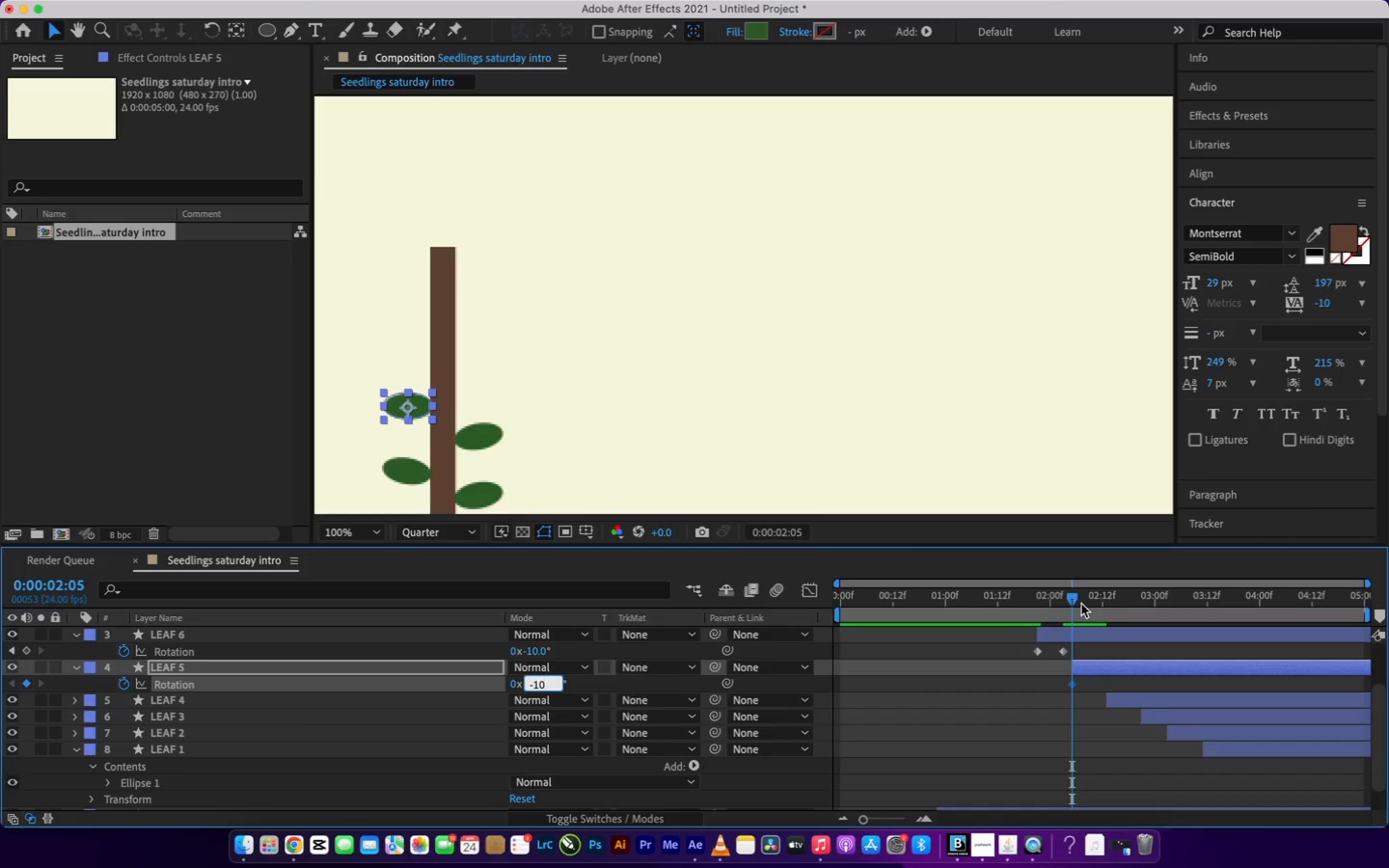 
left_click_drag(start_coordinate=[1074, 604], to_coordinate=[1094, 611])
 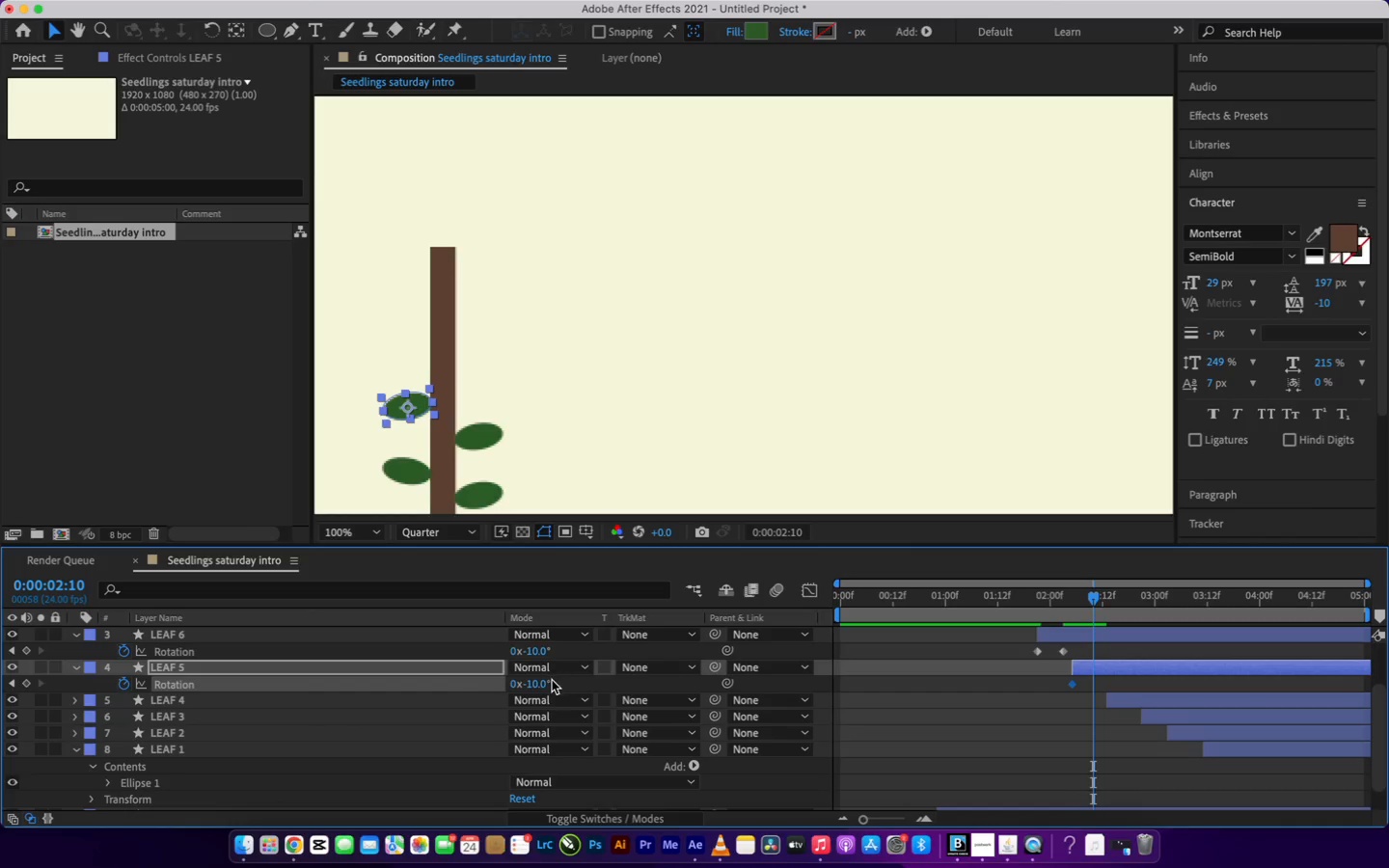 
left_click([539, 683])
 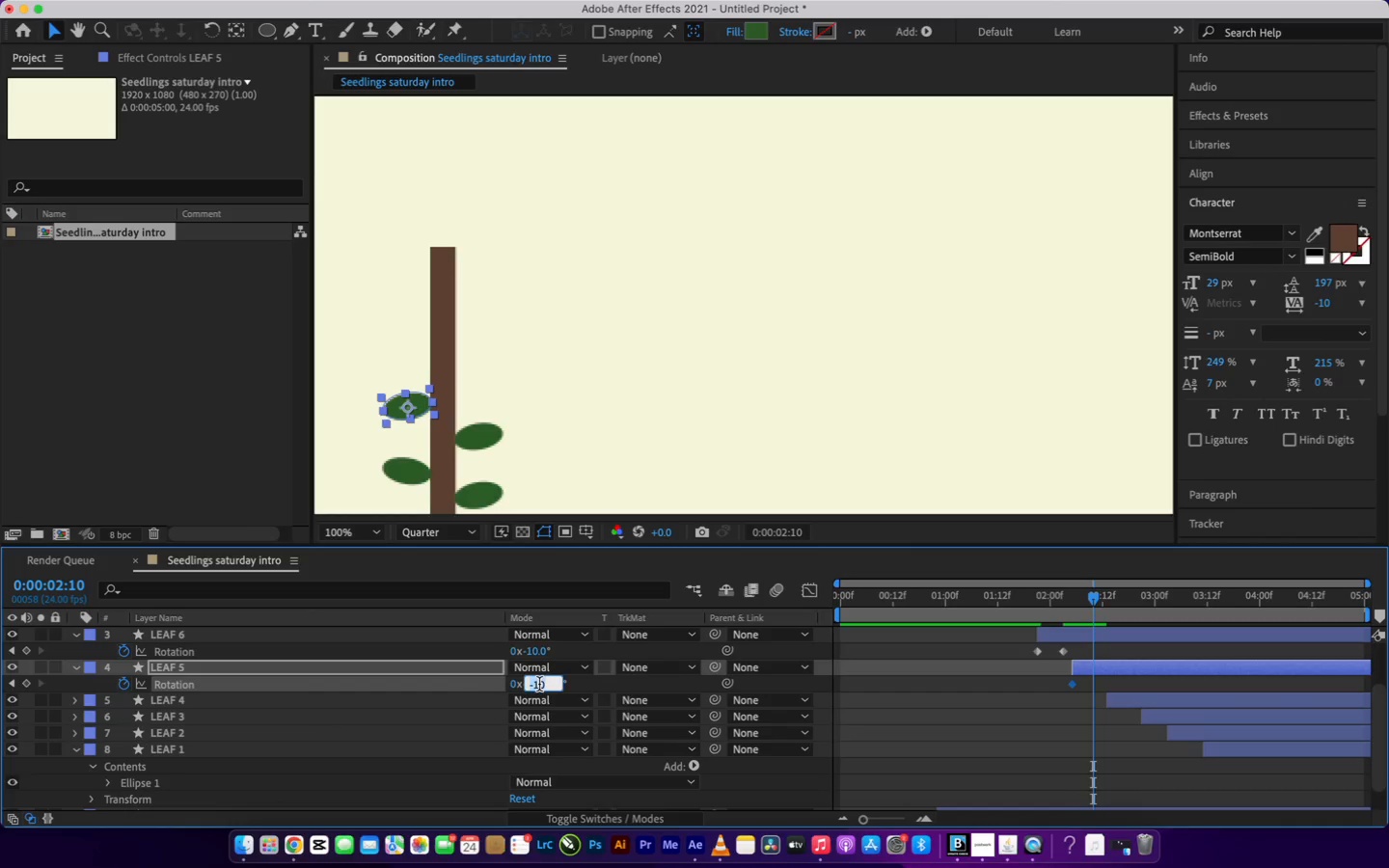 
type(10)
 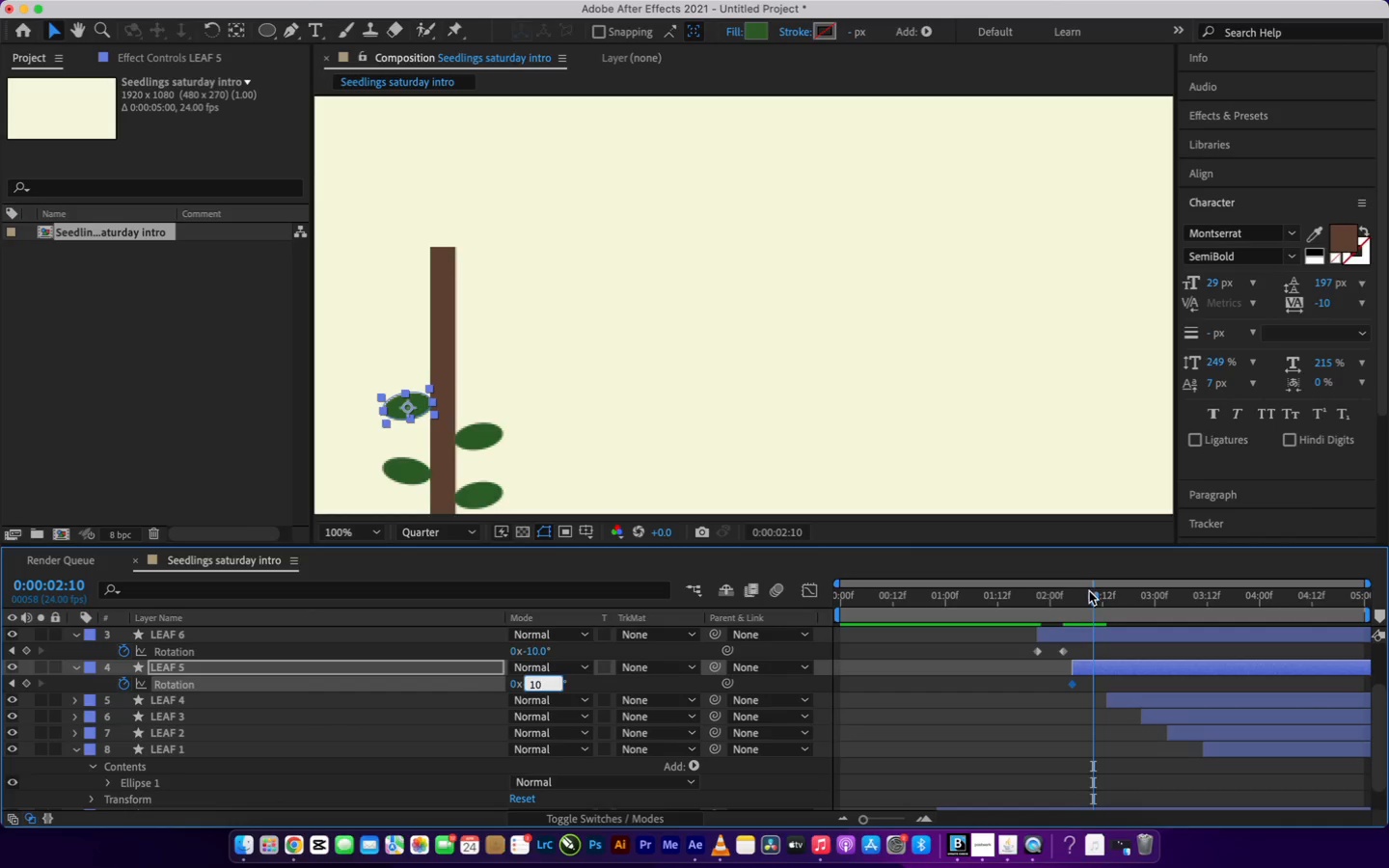 
left_click_drag(start_coordinate=[1093, 594], to_coordinate=[1104, 598])
 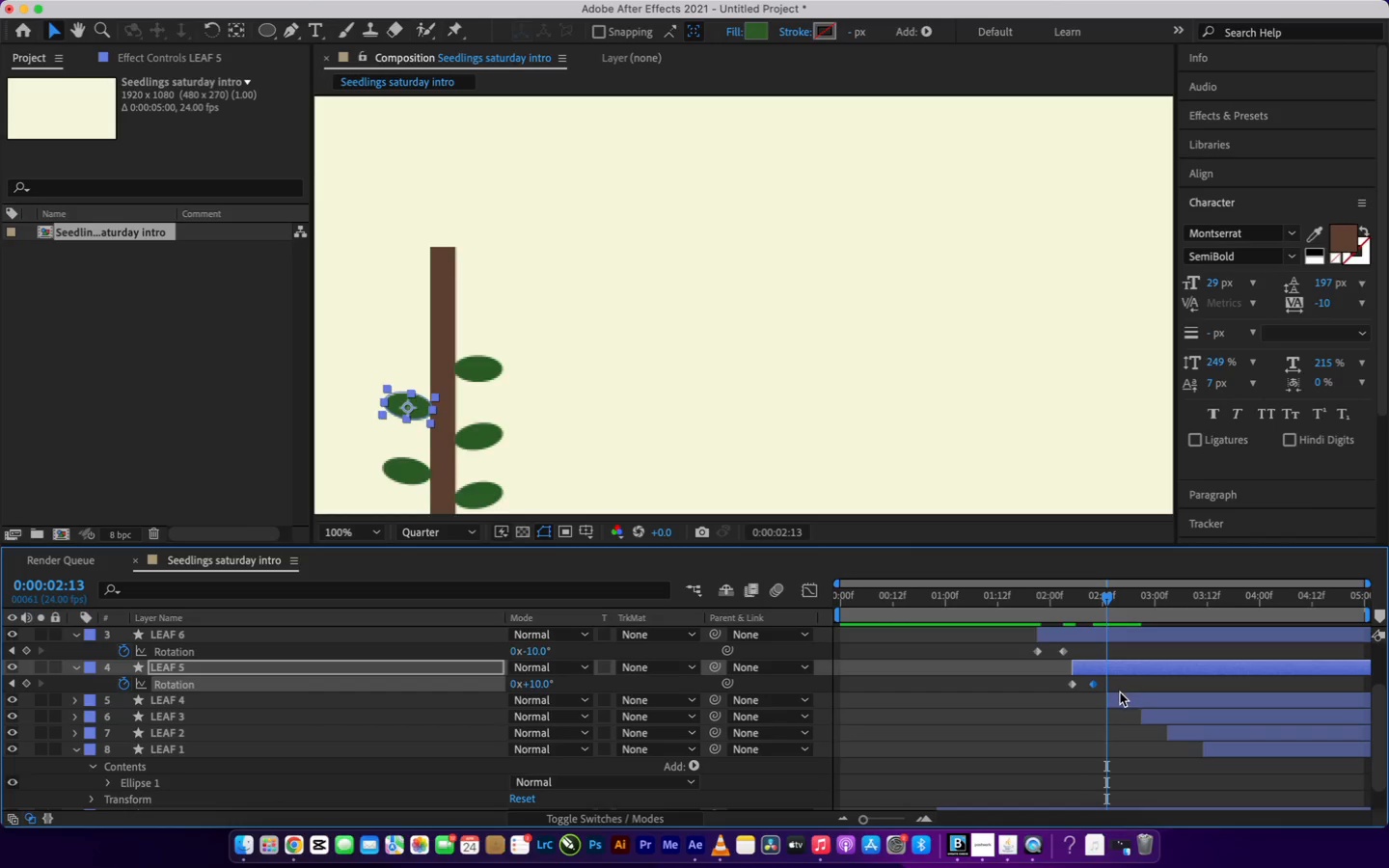 
left_click([1121, 695])
 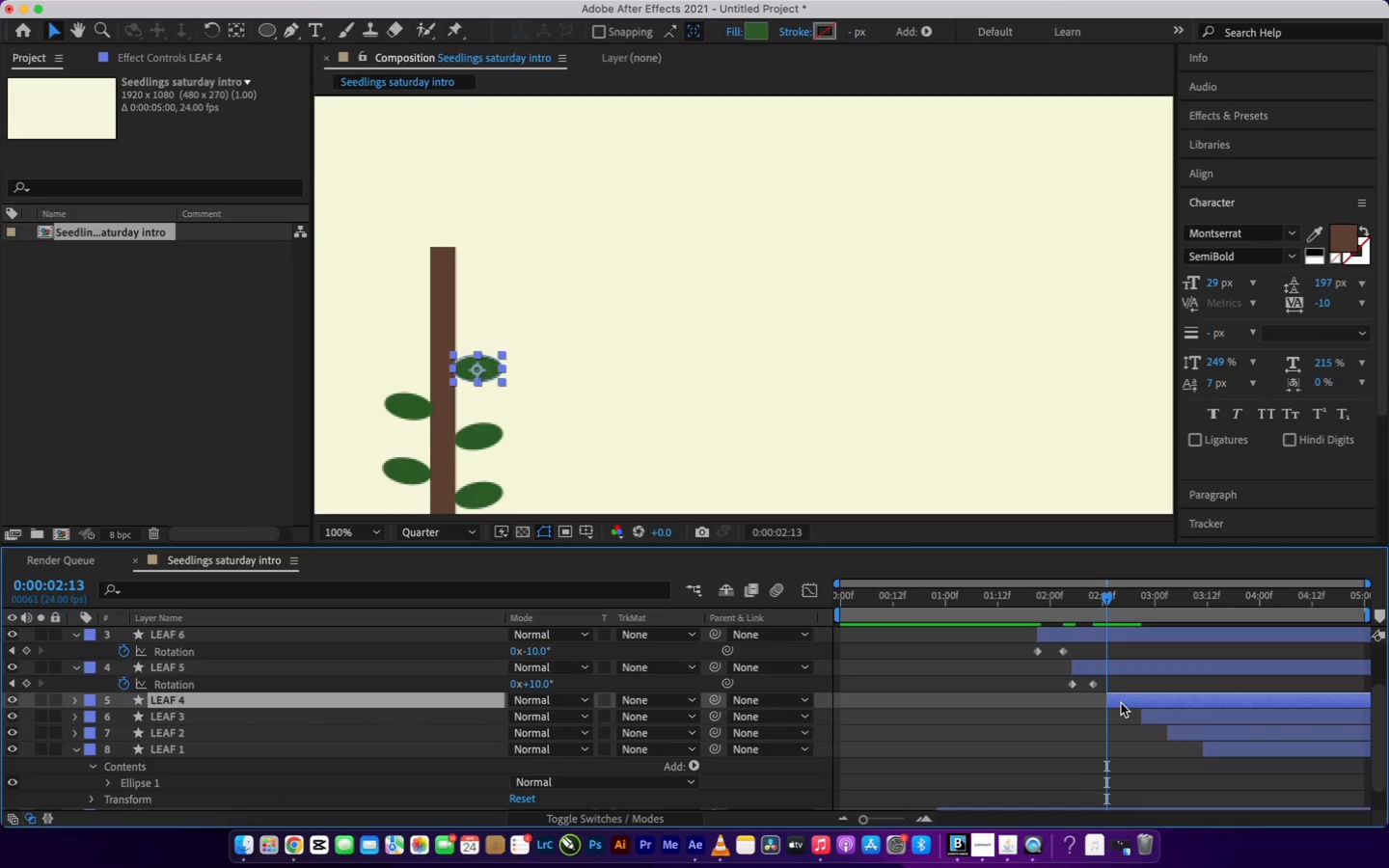 
key(R)
 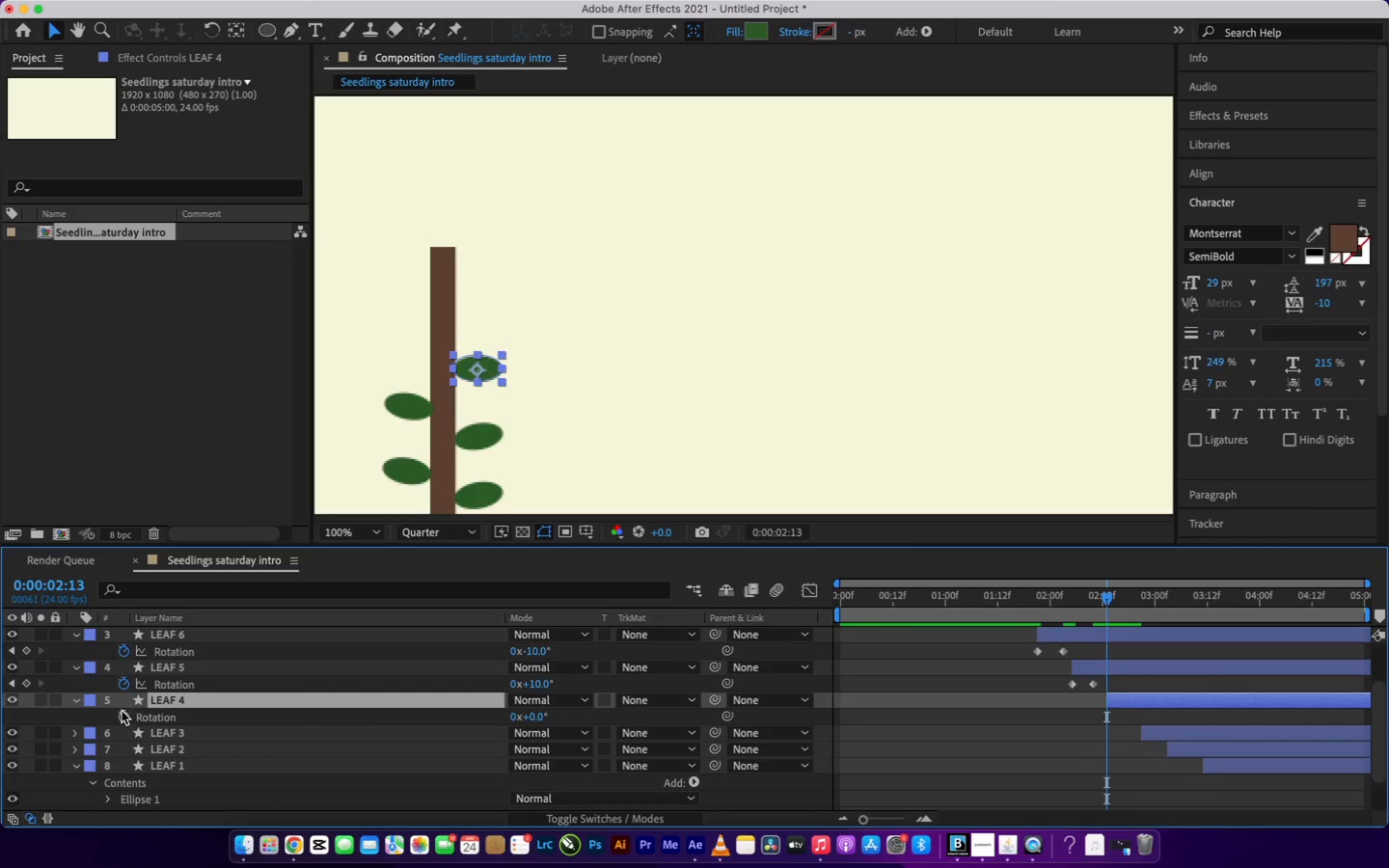 
left_click([123, 716])
 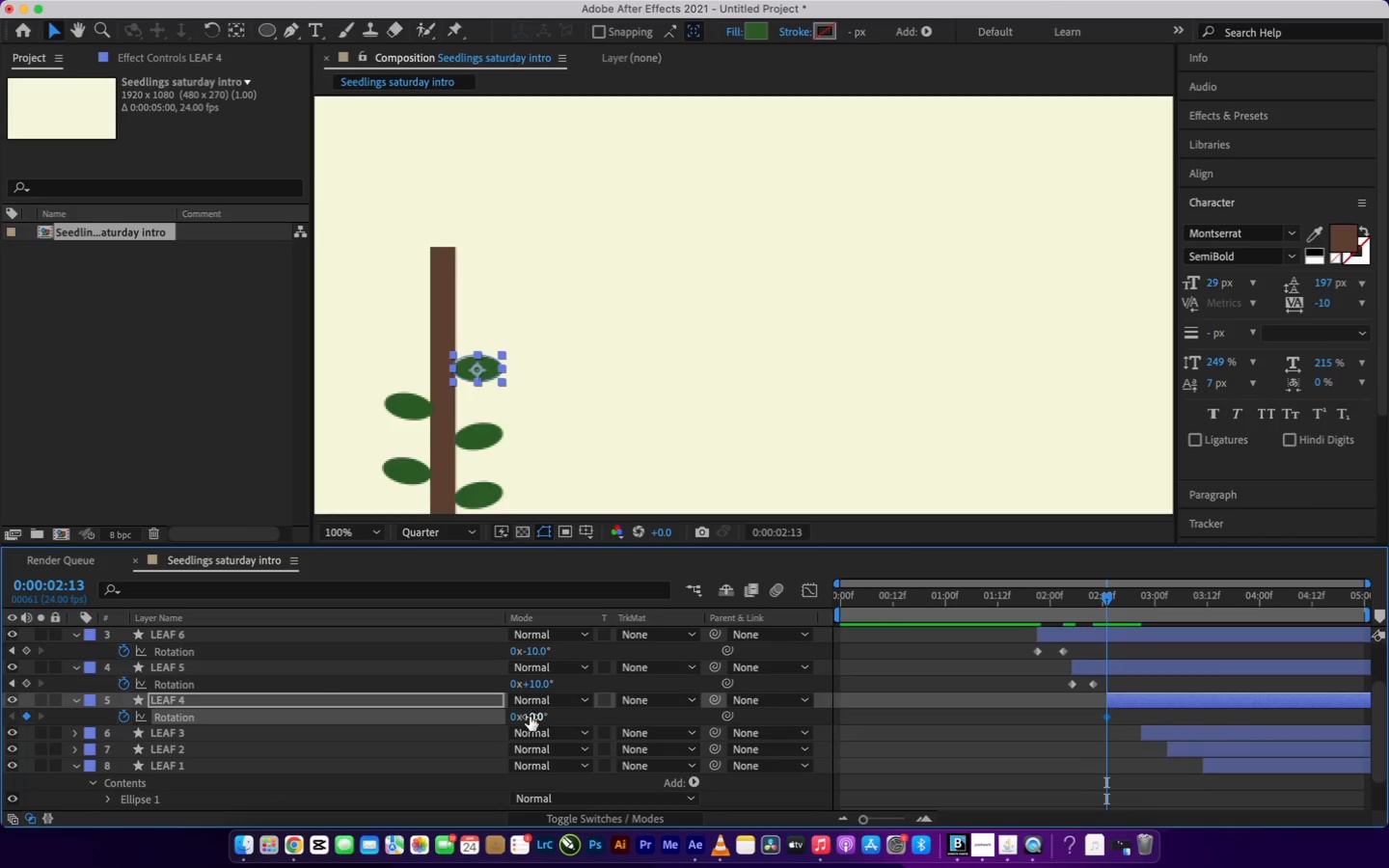 
left_click([531, 717])
 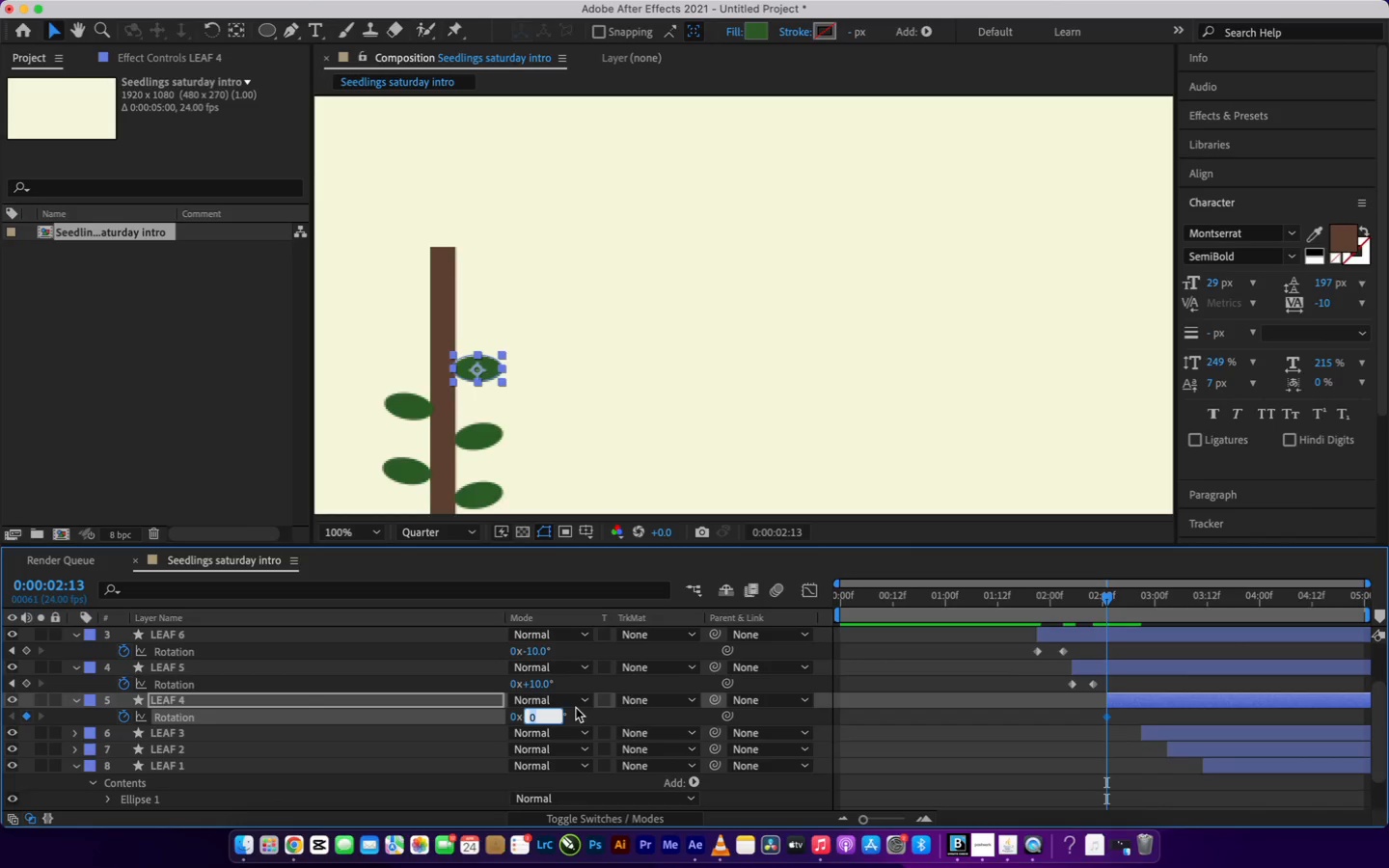 
key(1)
 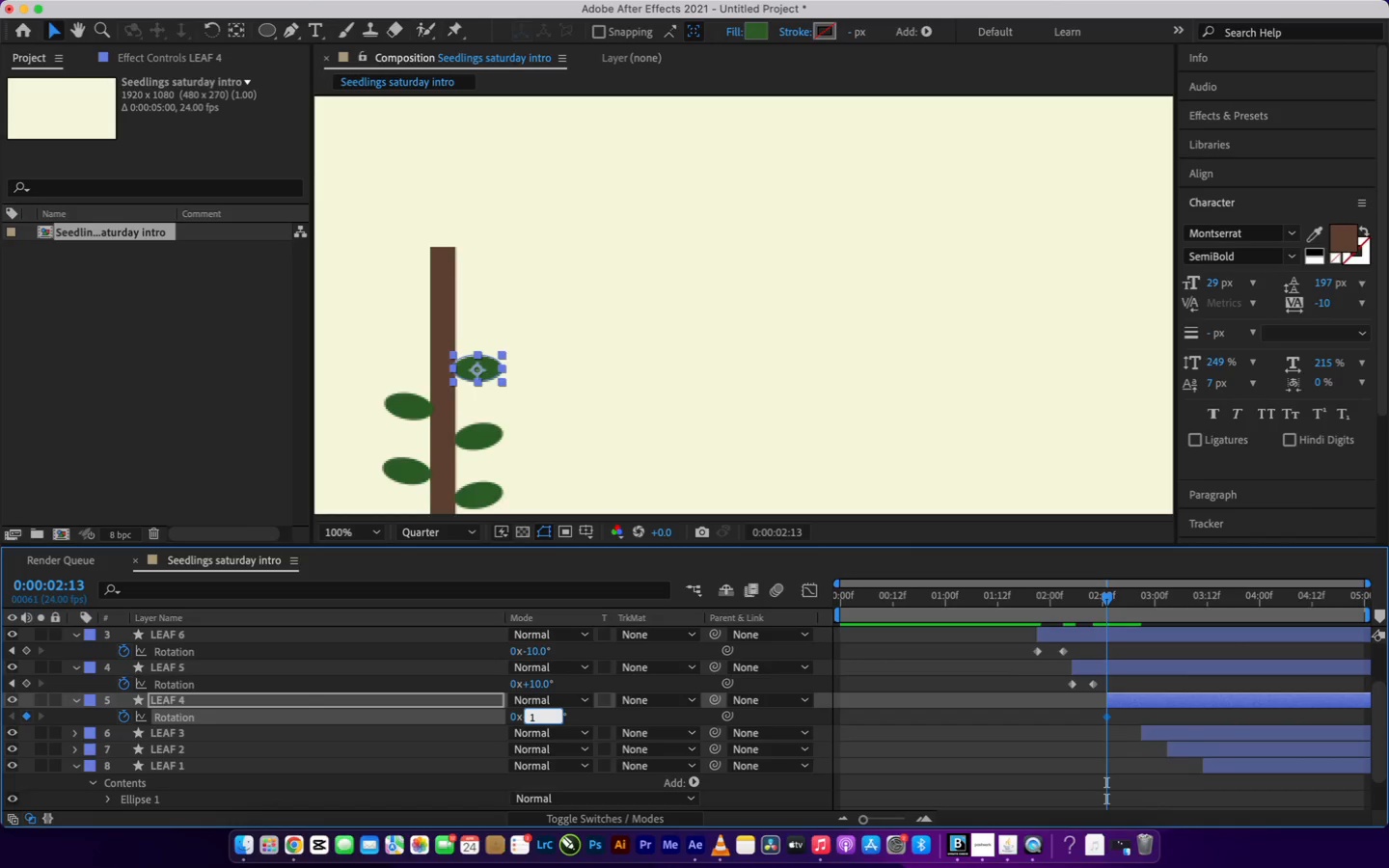 
key(Minus)
 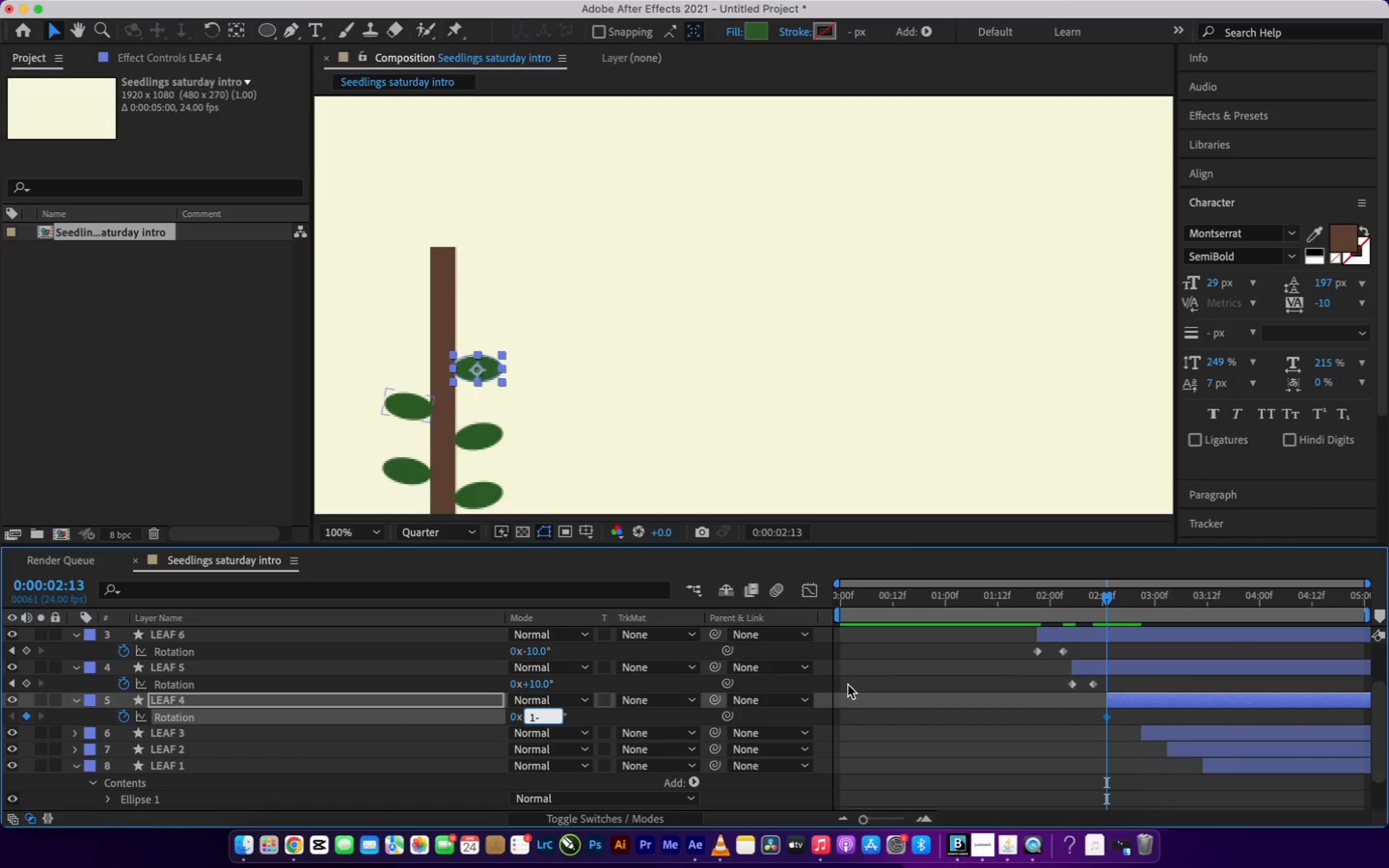 
key(Backspace)
 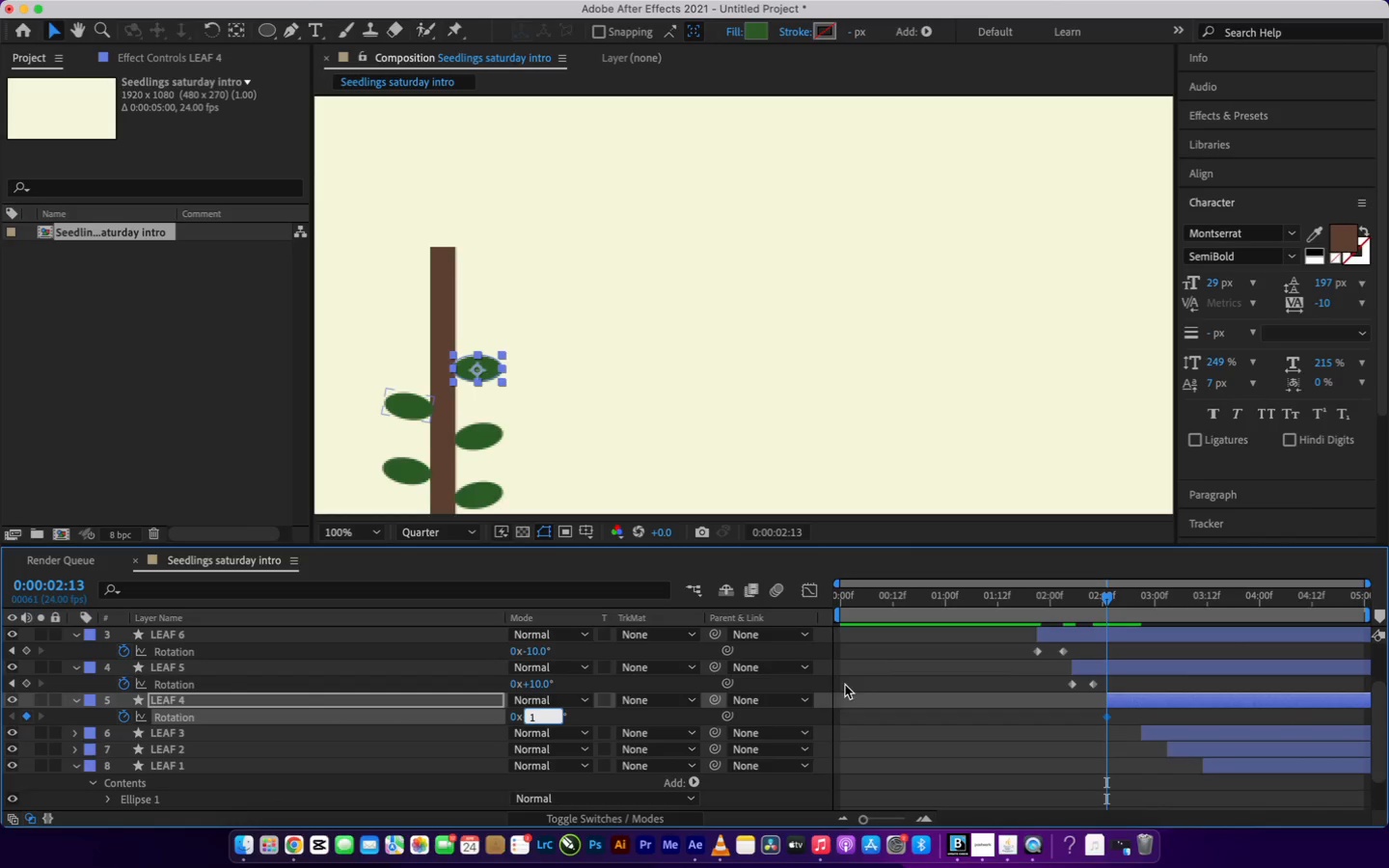 
key(0)
 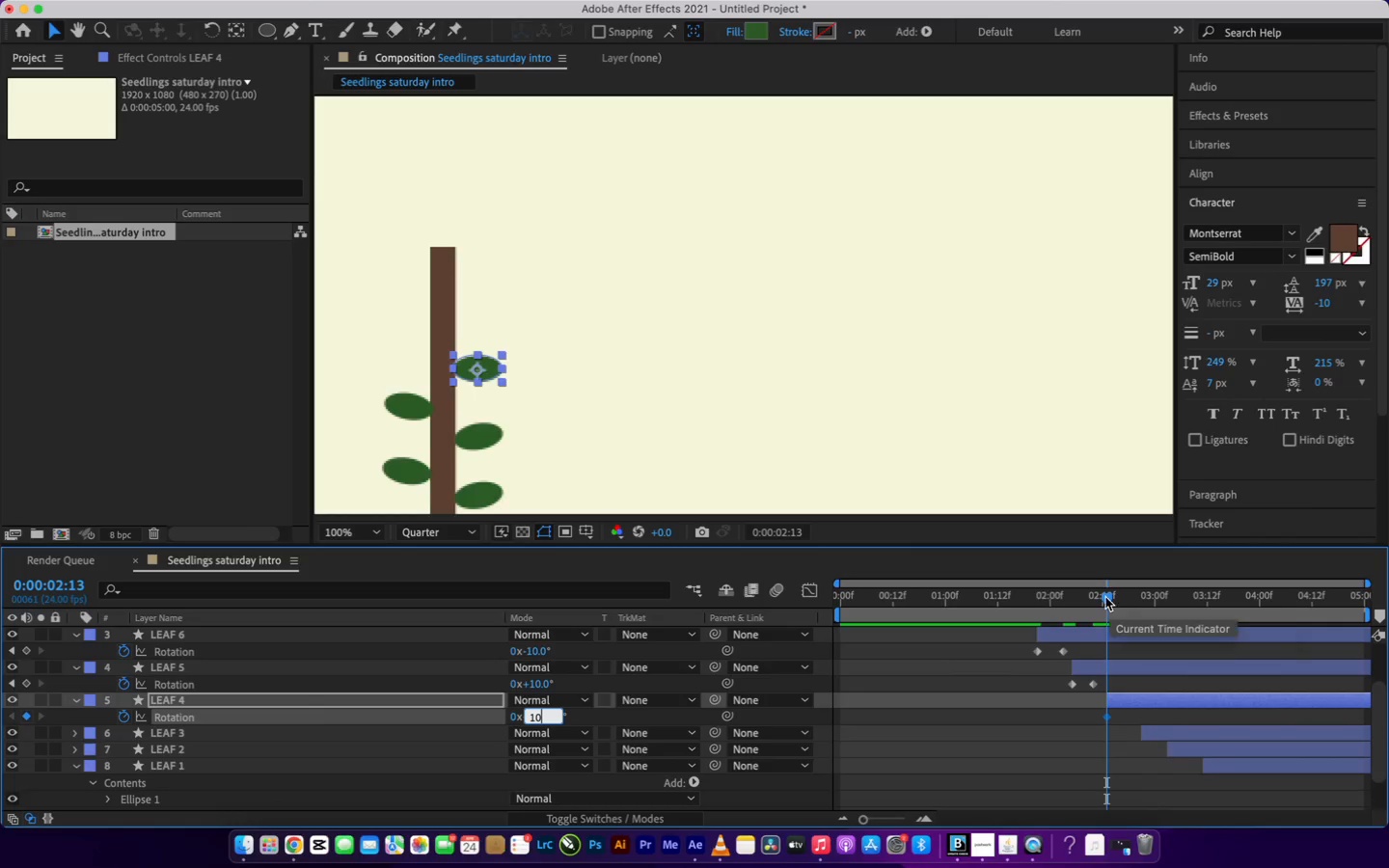 
left_click_drag(start_coordinate=[1103, 596], to_coordinate=[1119, 602])
 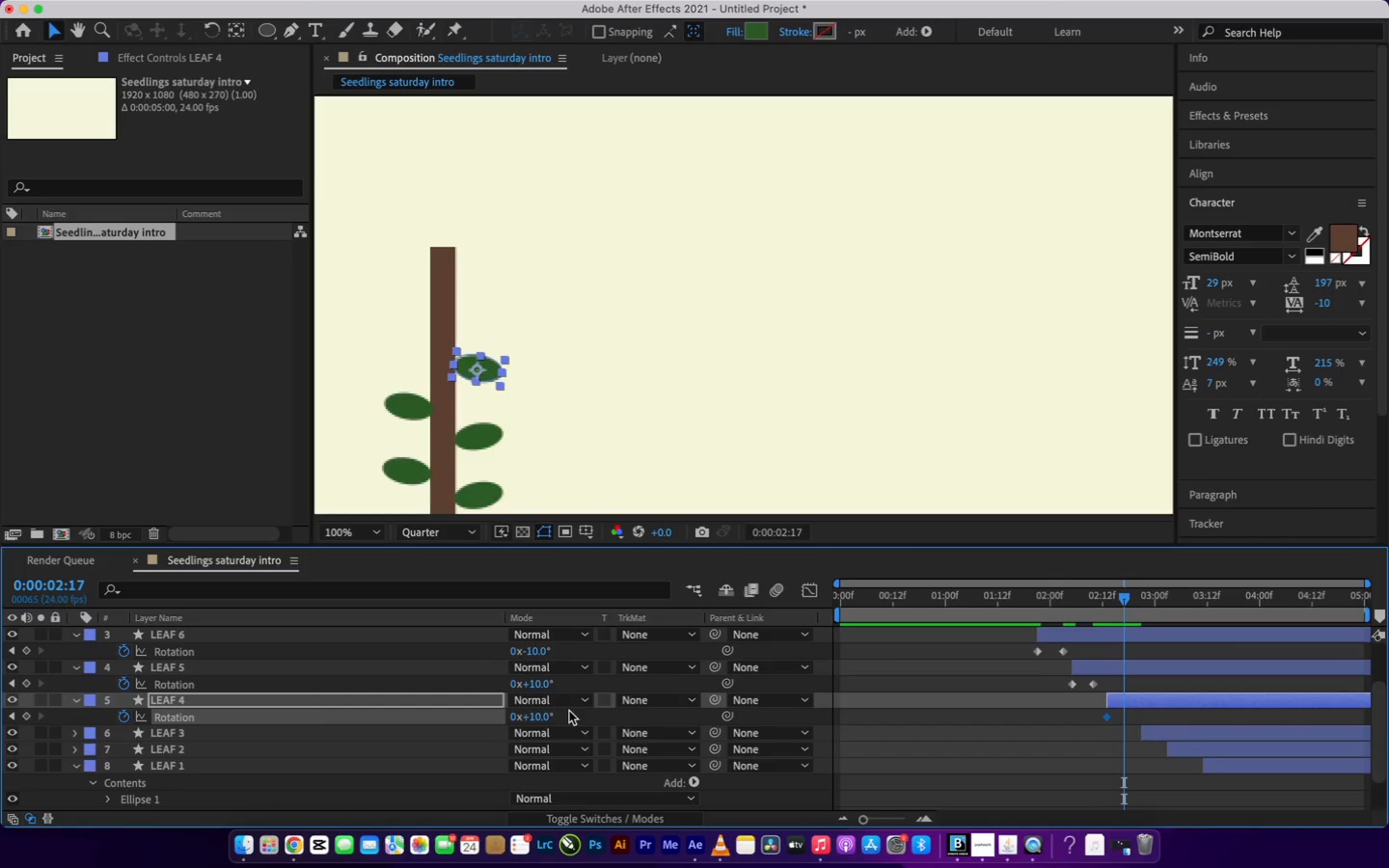 
left_click([546, 716])
 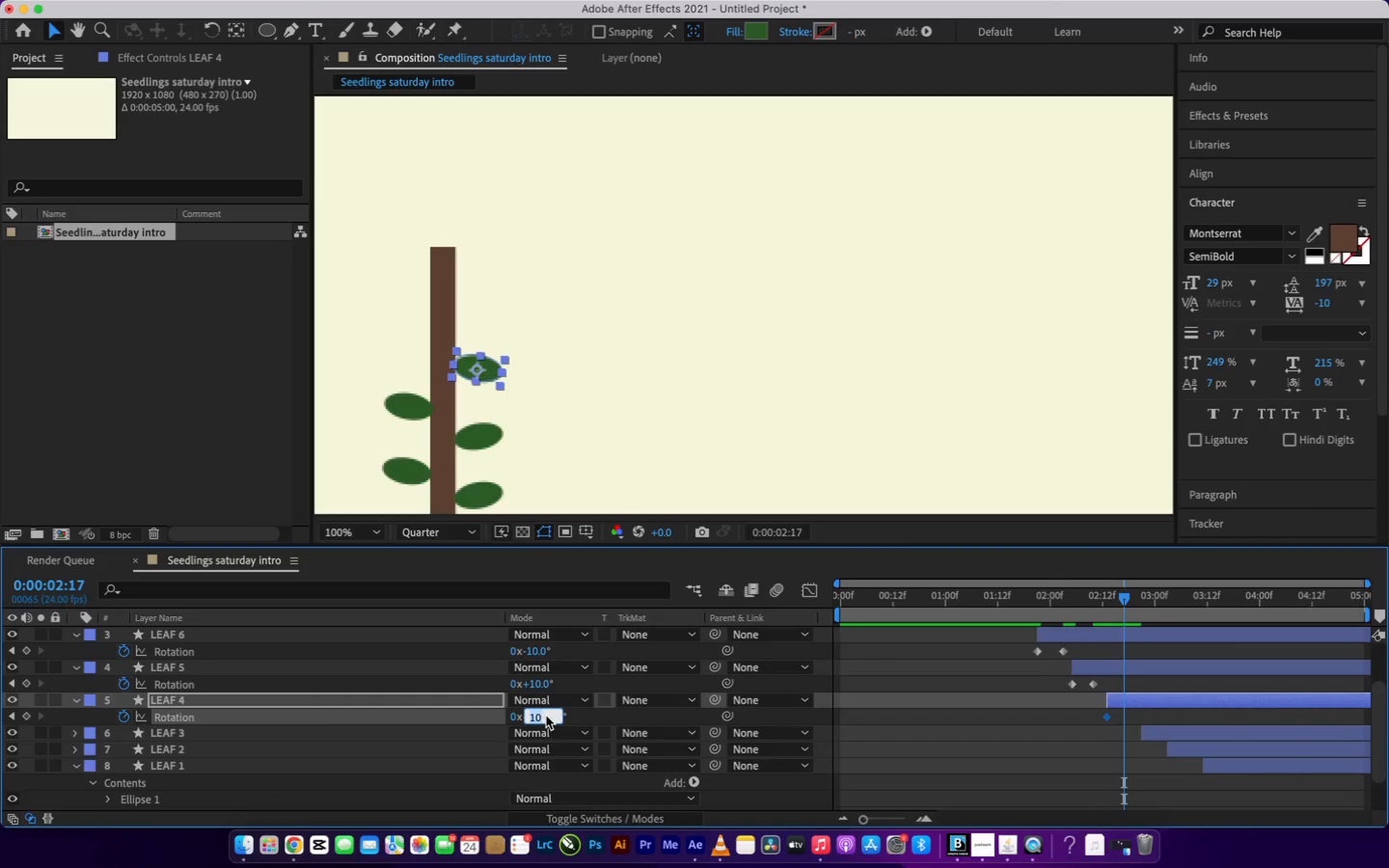 
type(-10)
 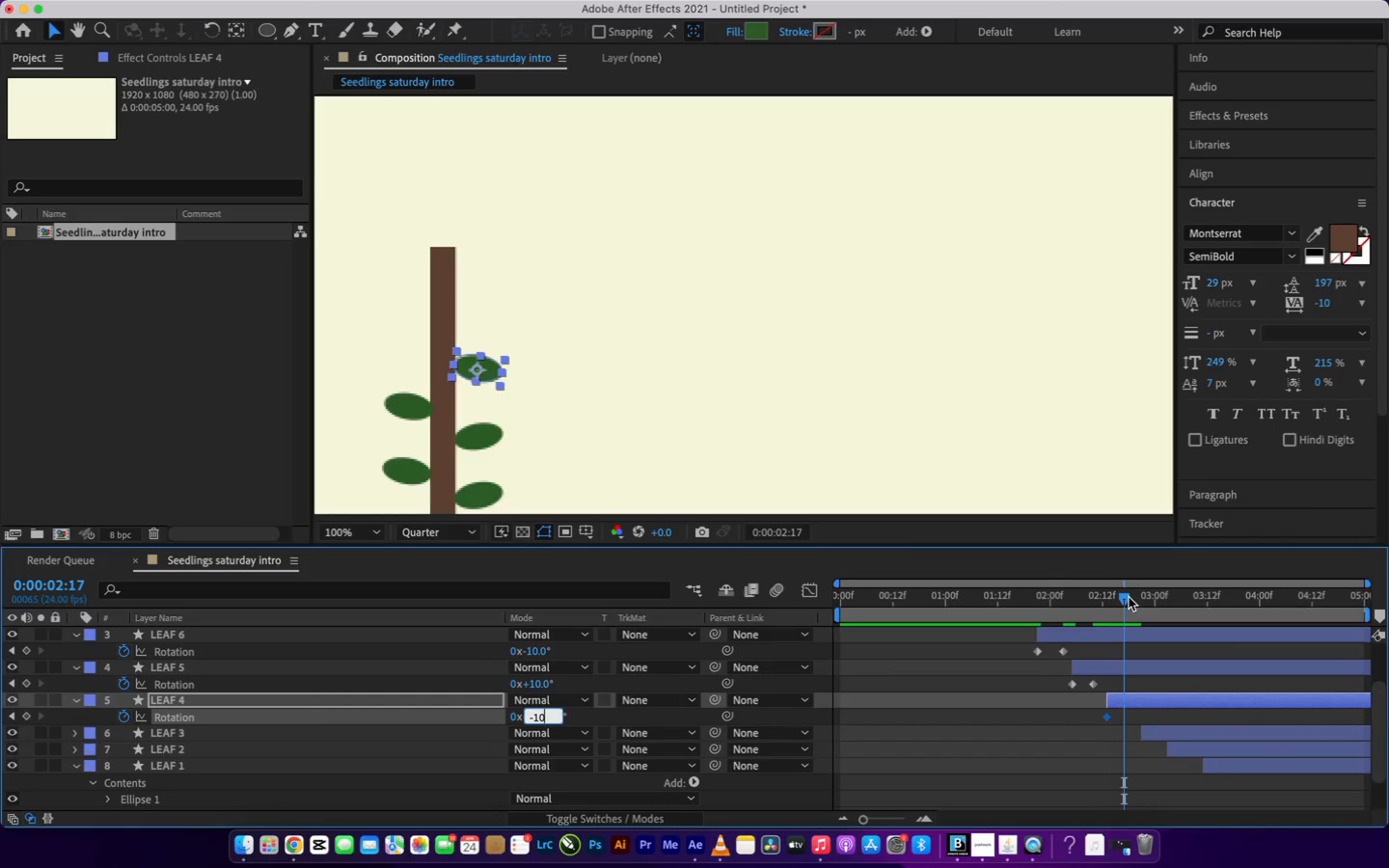 
left_click_drag(start_coordinate=[1129, 597], to_coordinate=[1148, 607])
 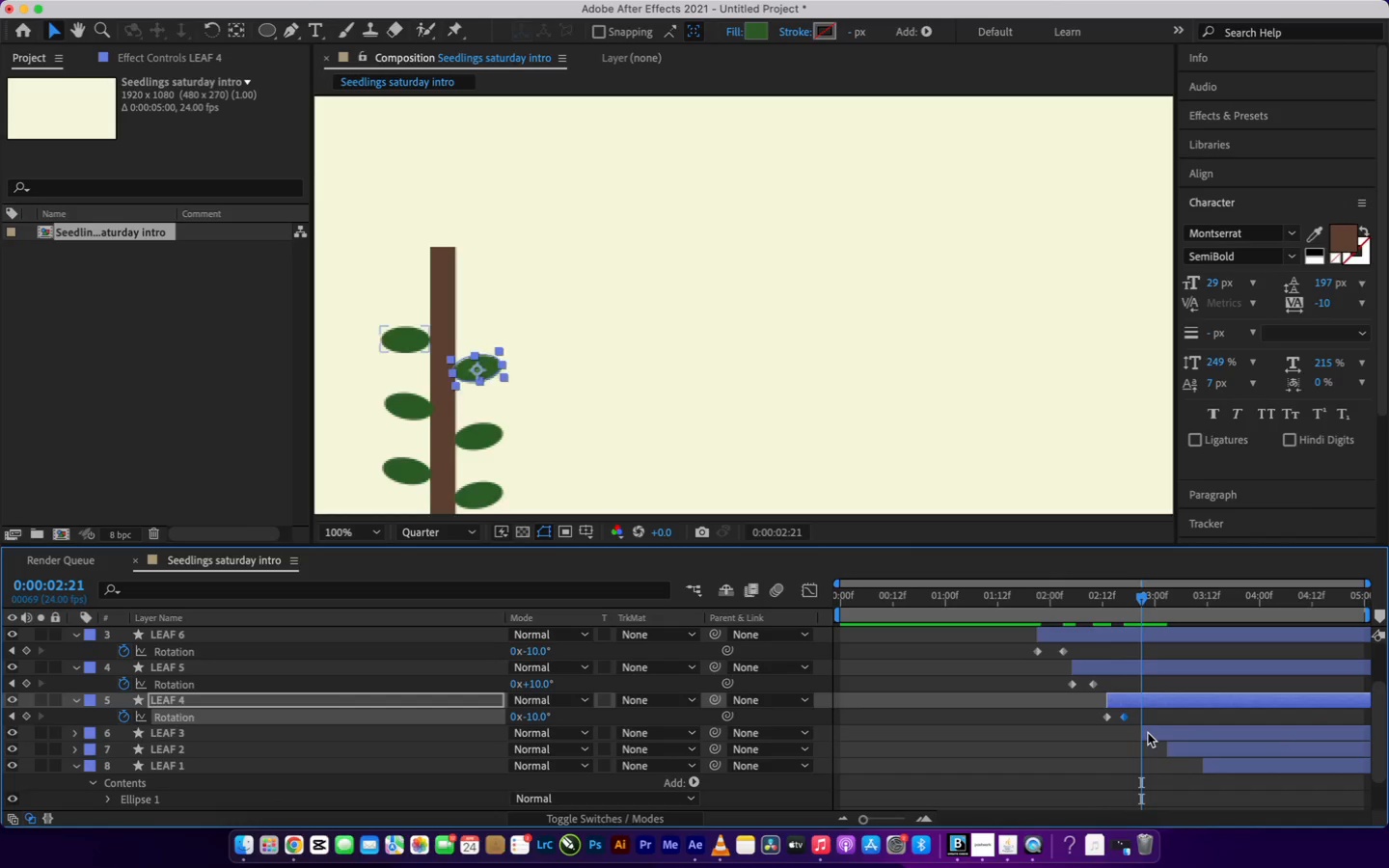 
left_click([1148, 733])
 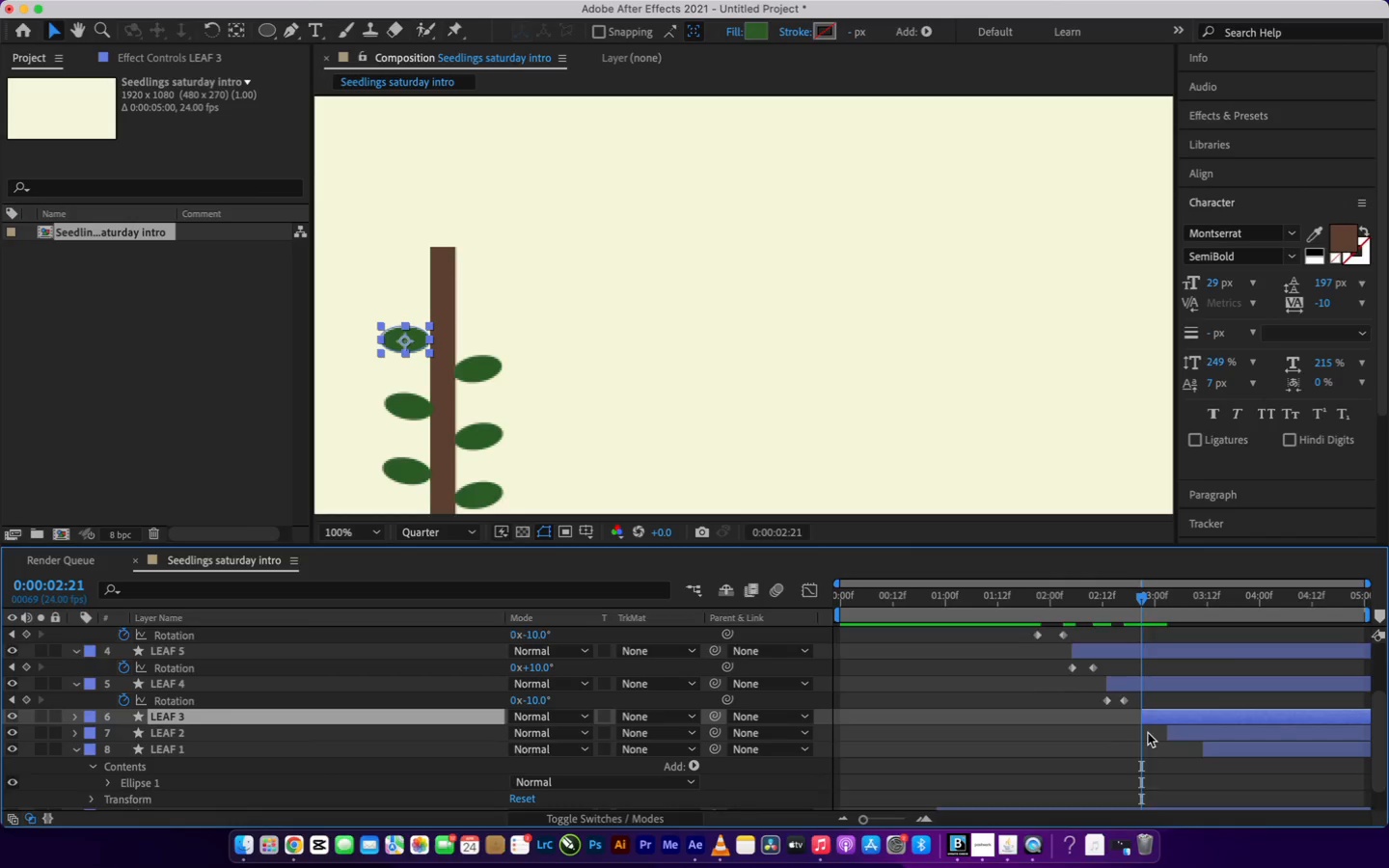 
scroll: coordinate [1148, 733], scroll_direction: down, amount: 3.0
 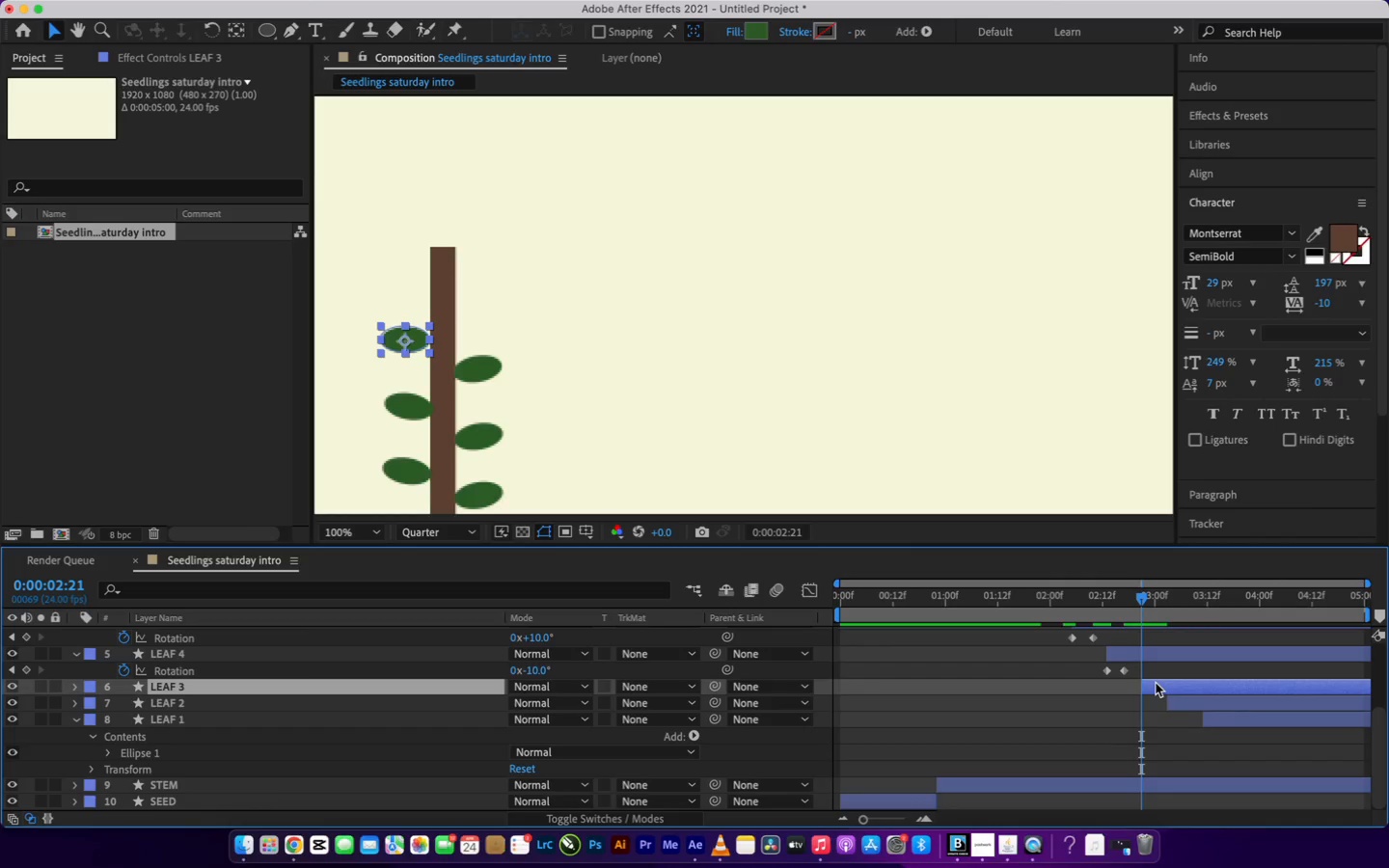 
key(R)
 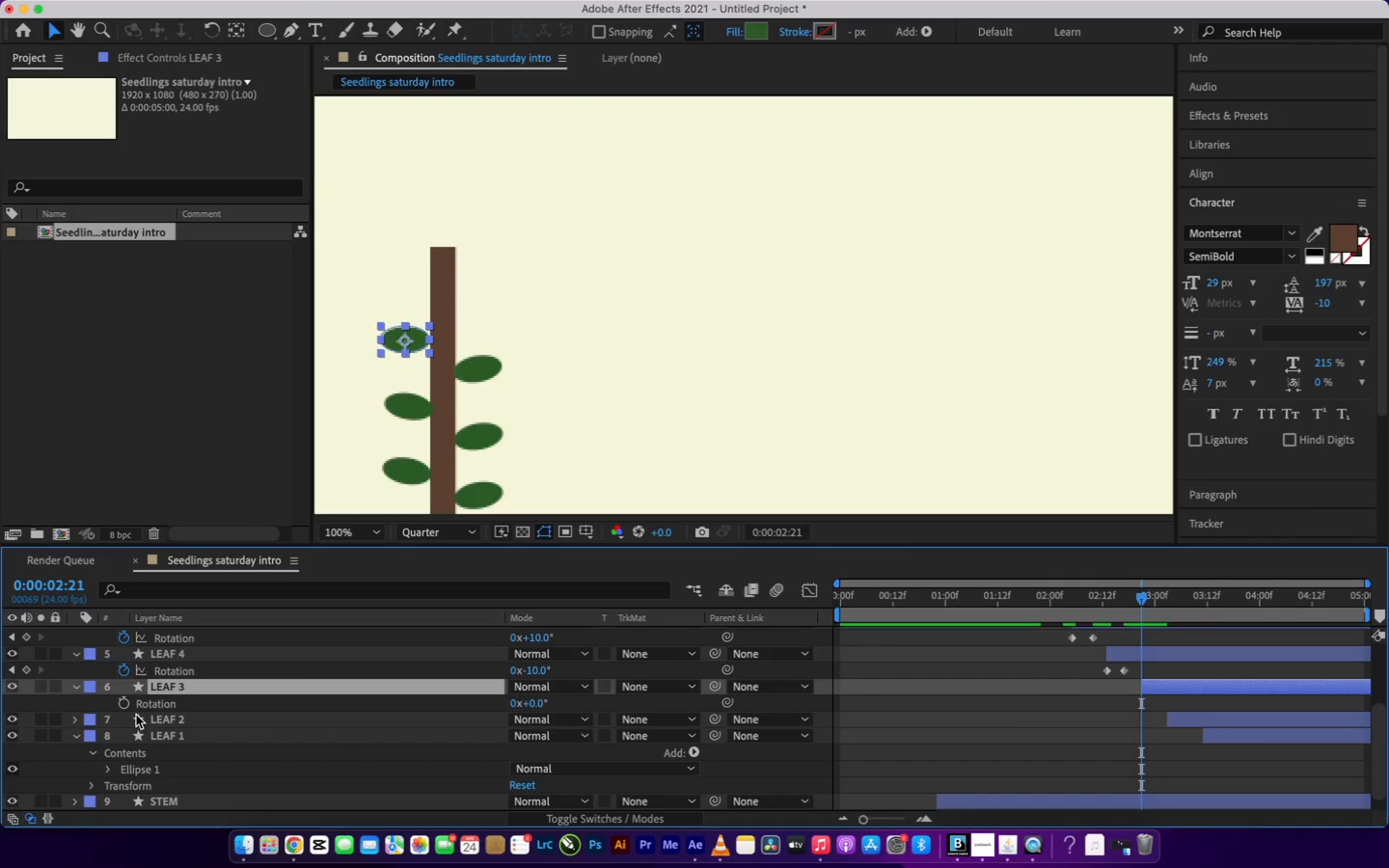 
left_click([126, 706])
 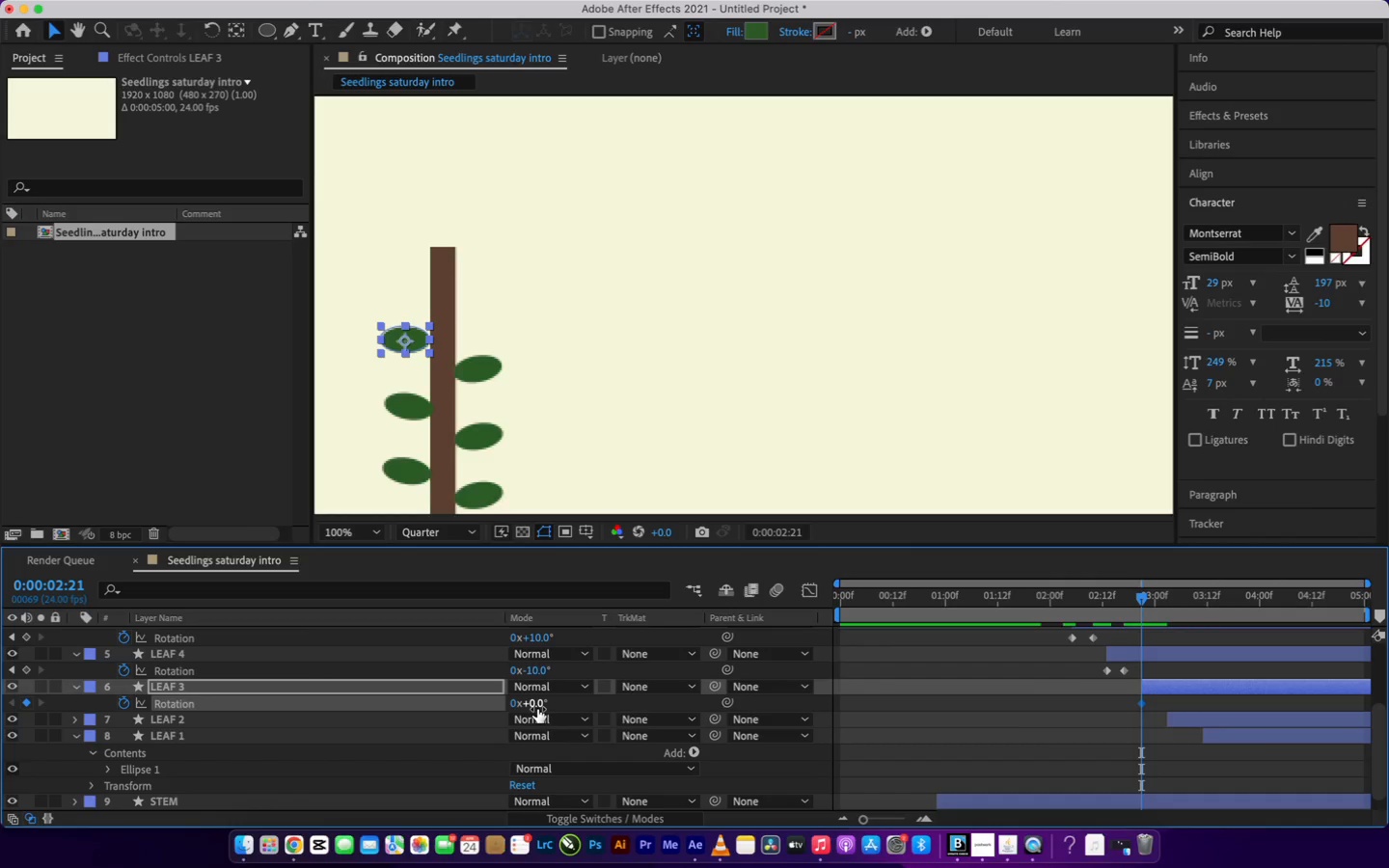 
left_click([537, 709])
 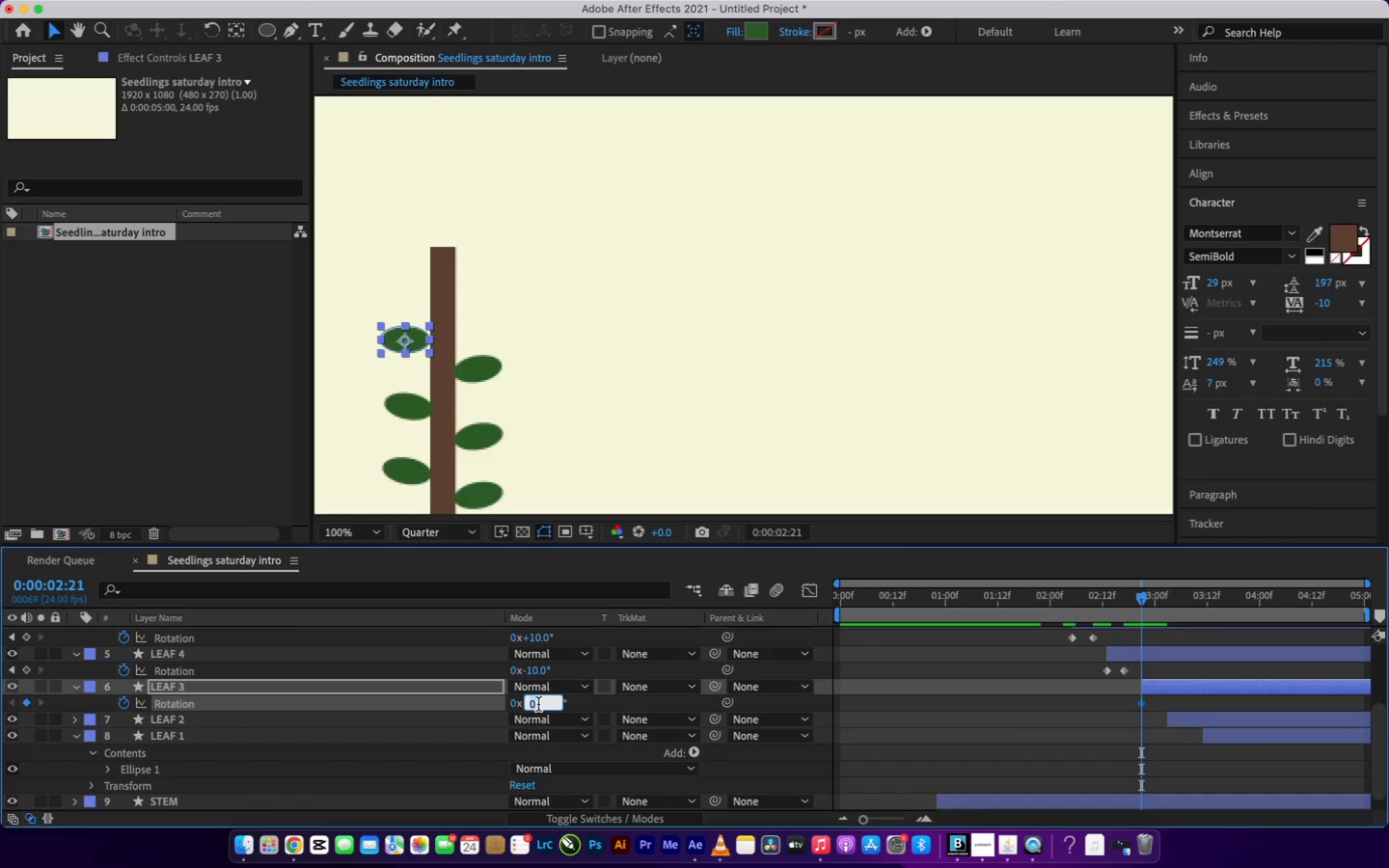 
type(10)
 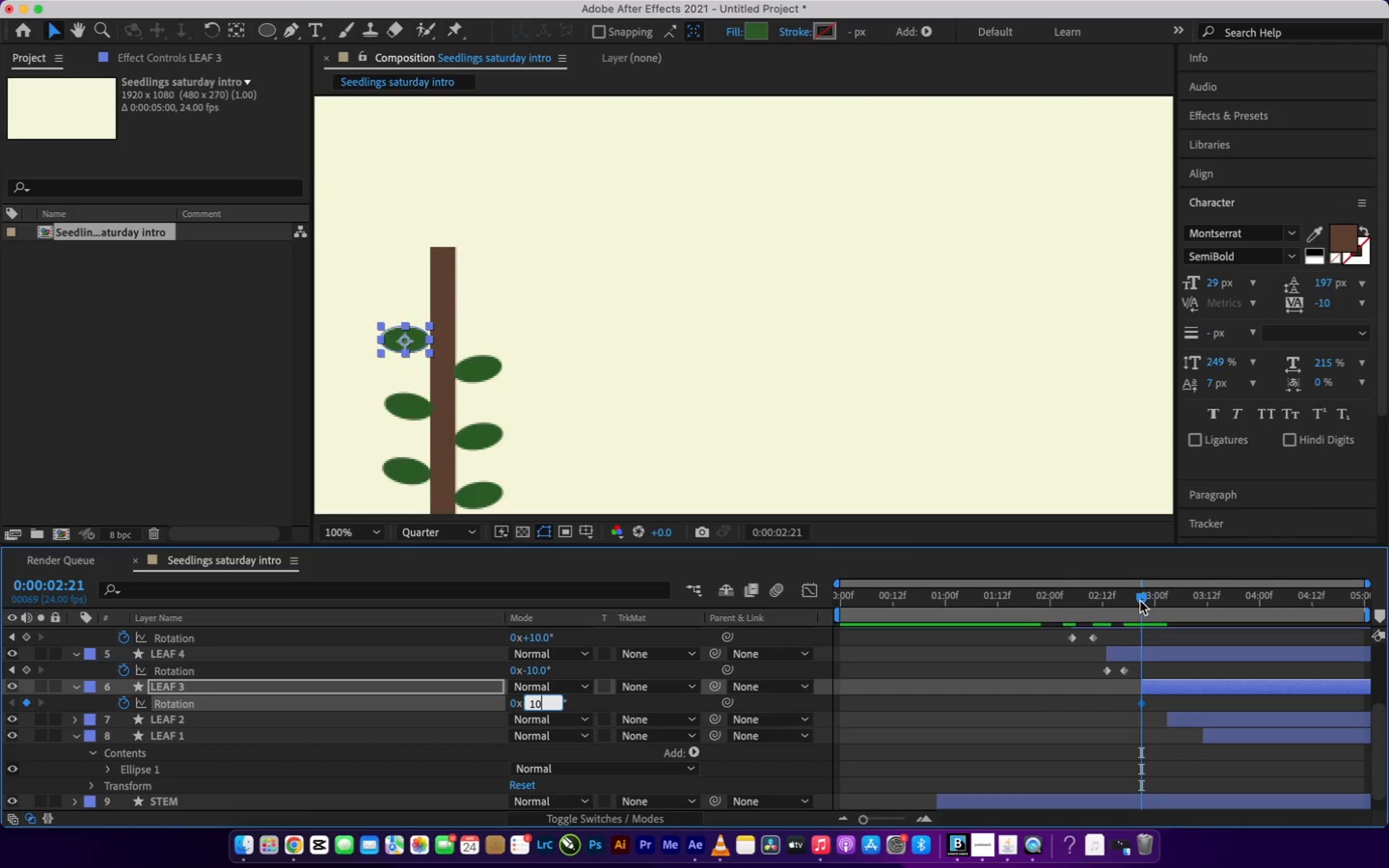 
left_click_drag(start_coordinate=[1140, 598], to_coordinate=[1161, 599])
 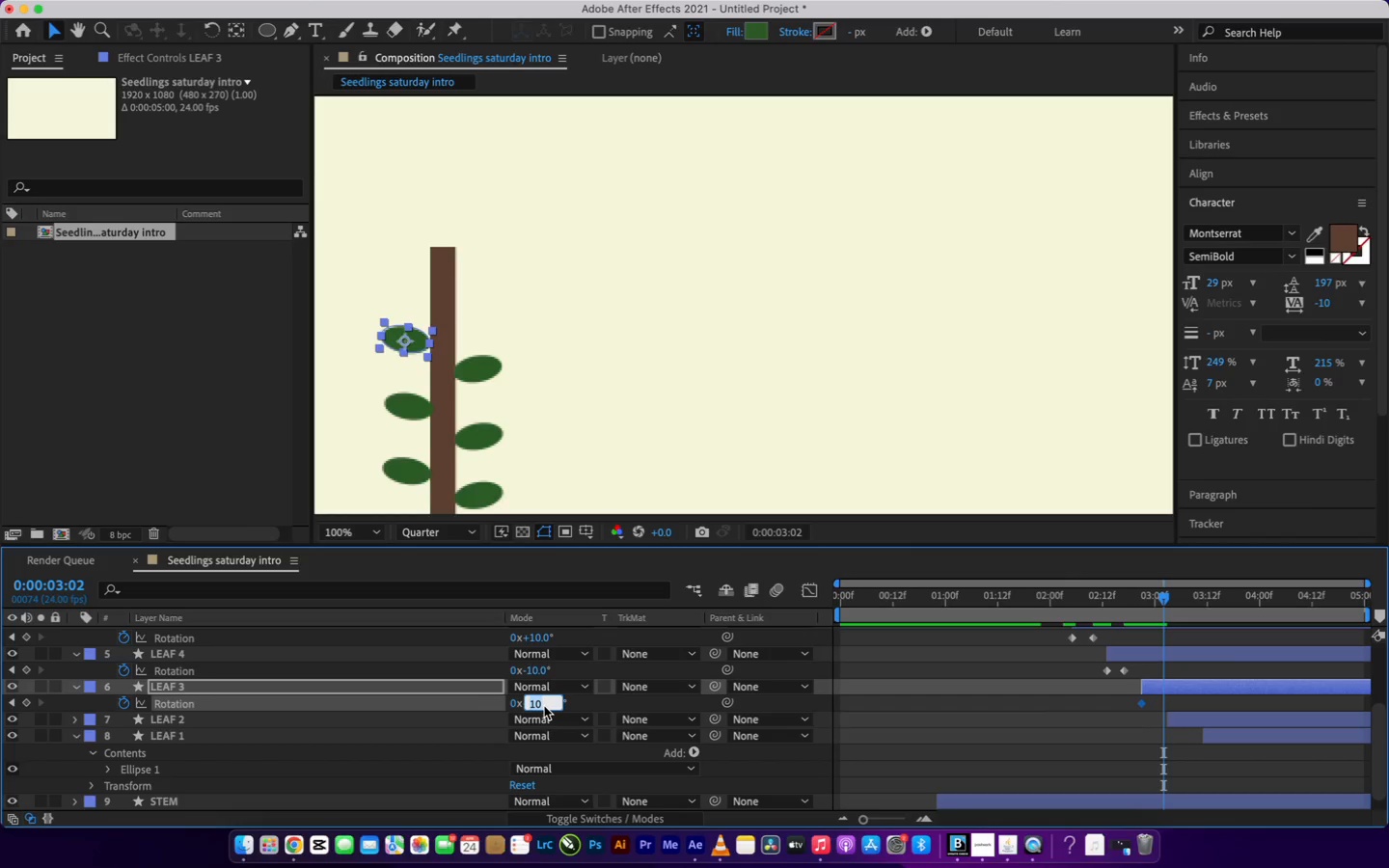 
type(-10)
 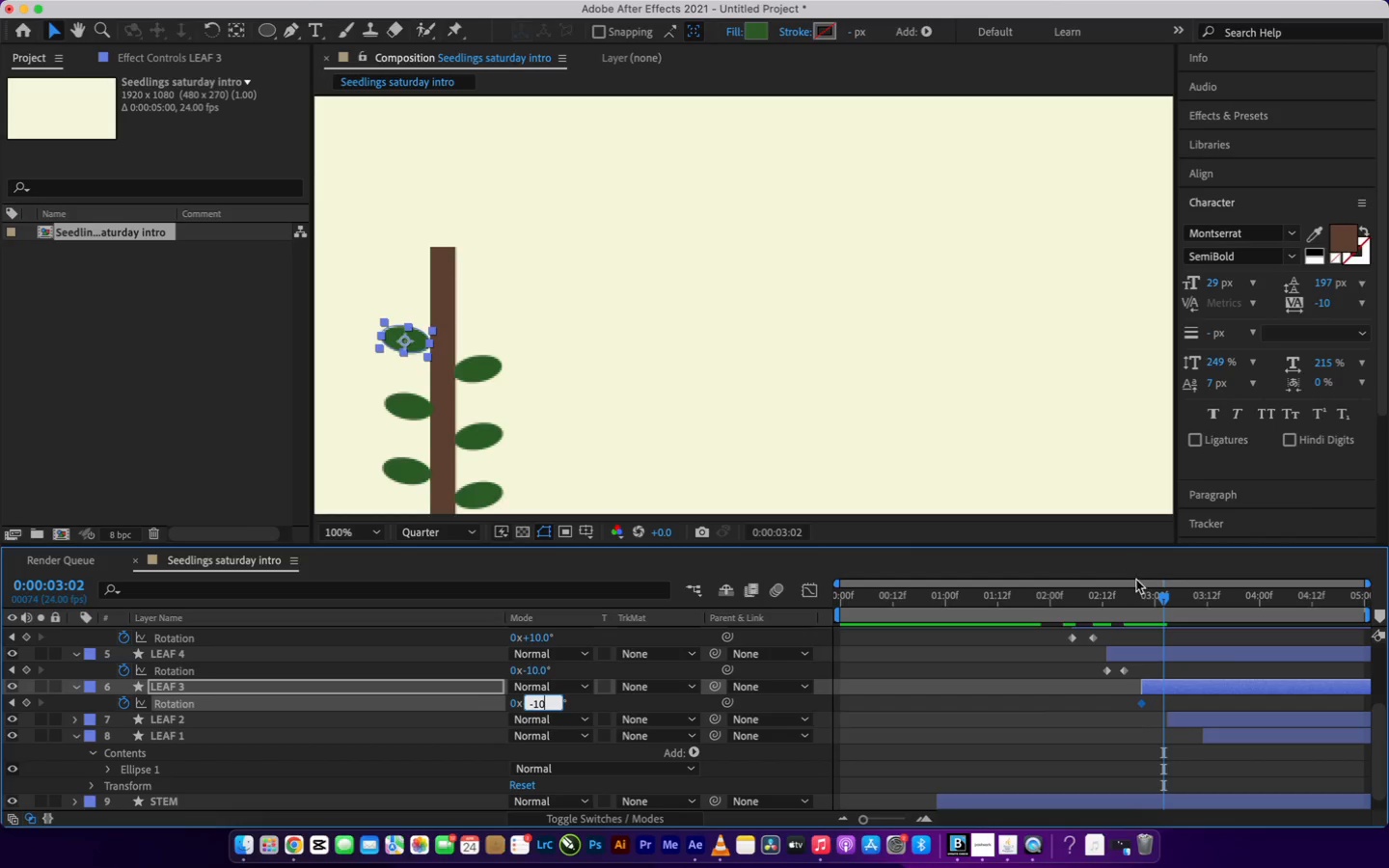 
mouse_move([1159, 621])
 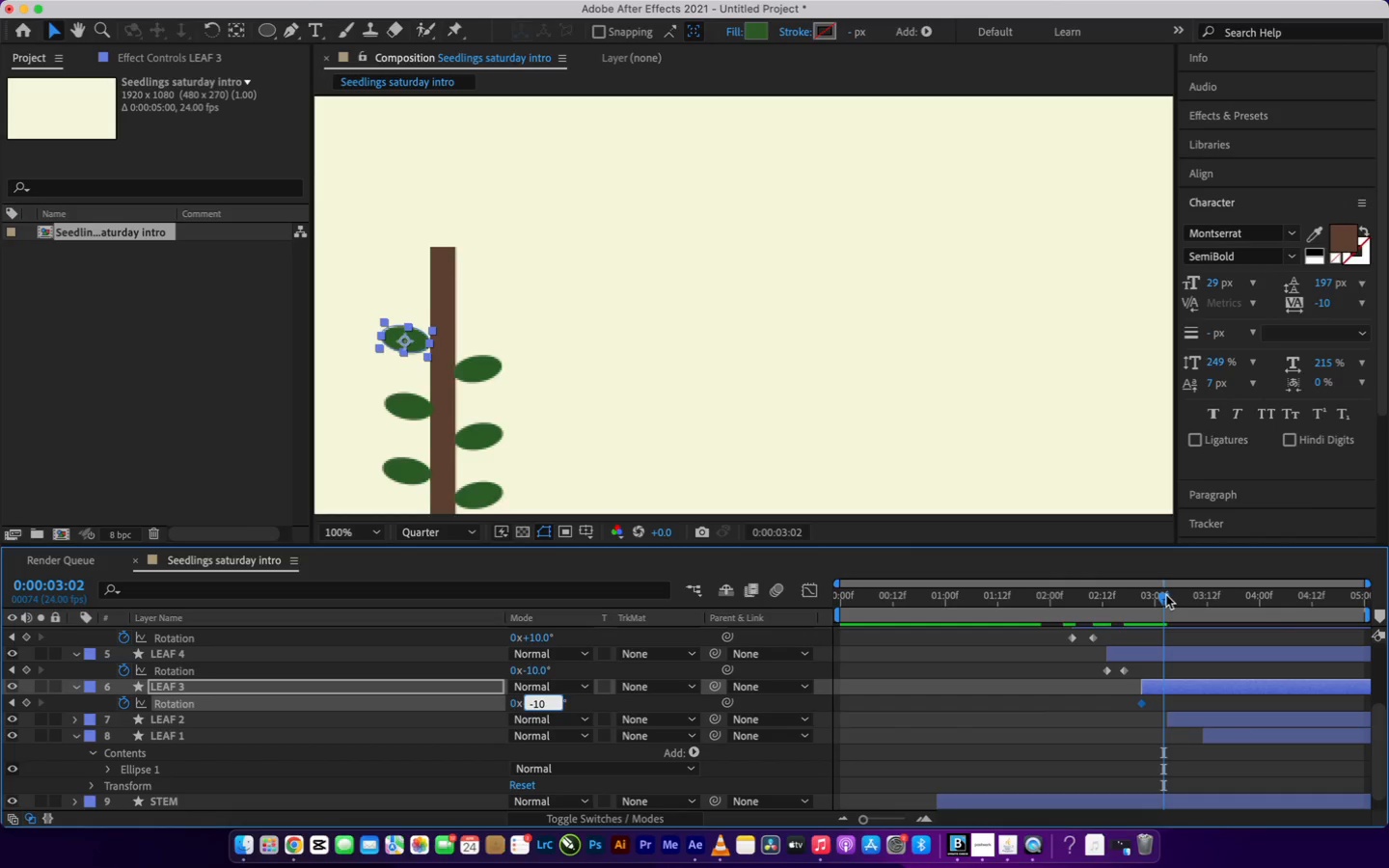 
left_click_drag(start_coordinate=[1163, 596], to_coordinate=[1142, 595])
 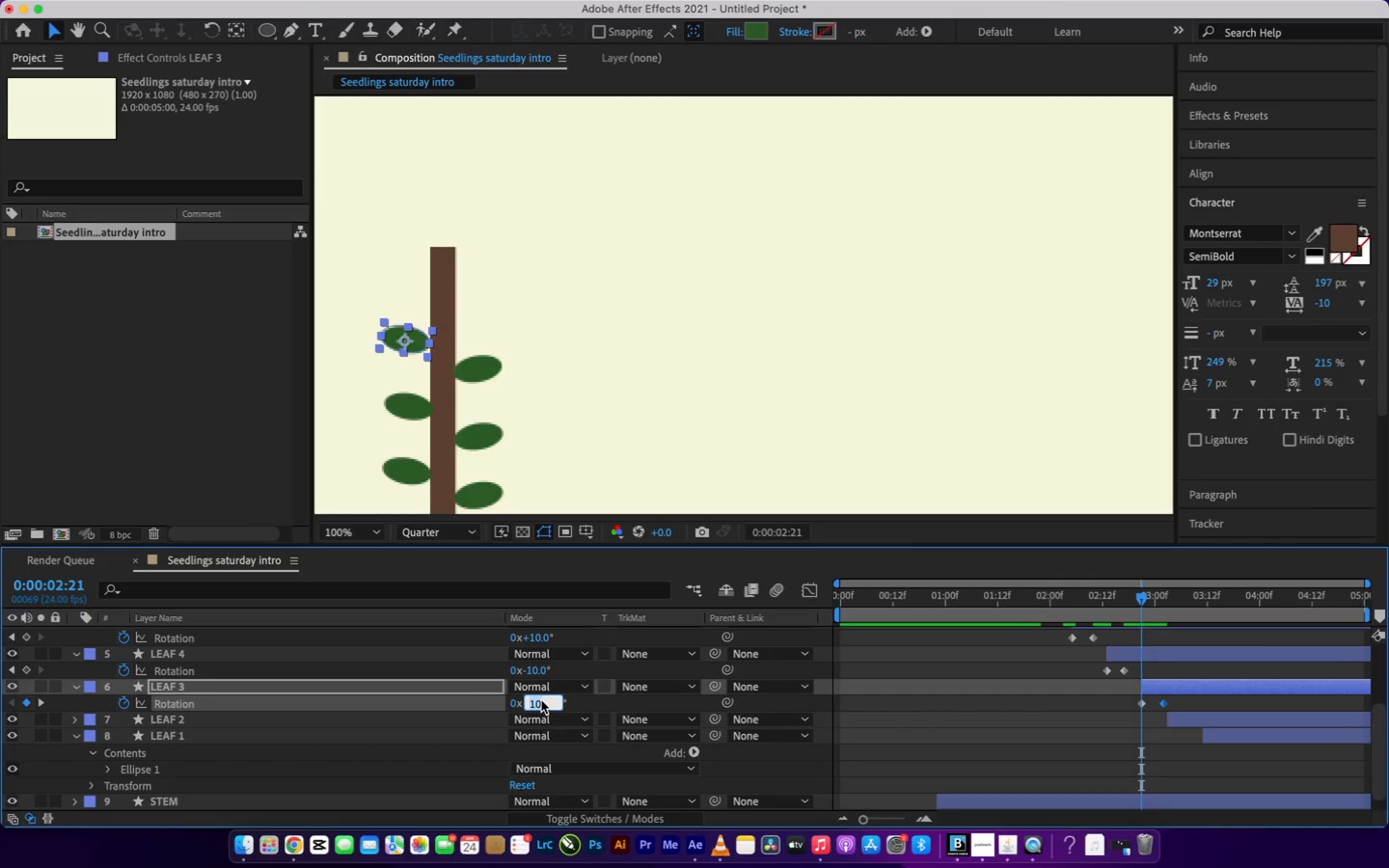 
type(-10)
 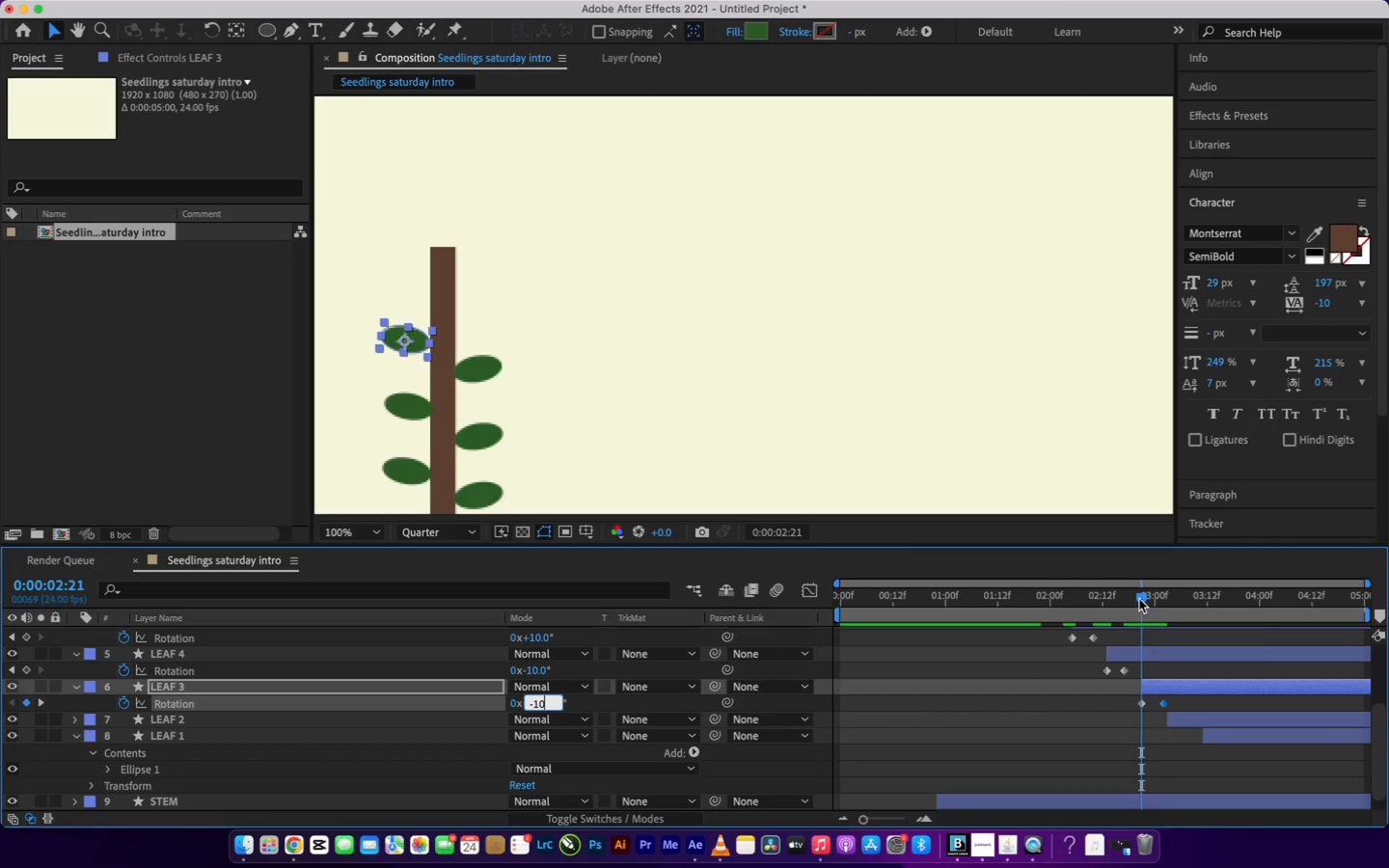 
left_click_drag(start_coordinate=[1139, 599], to_coordinate=[1161, 612])
 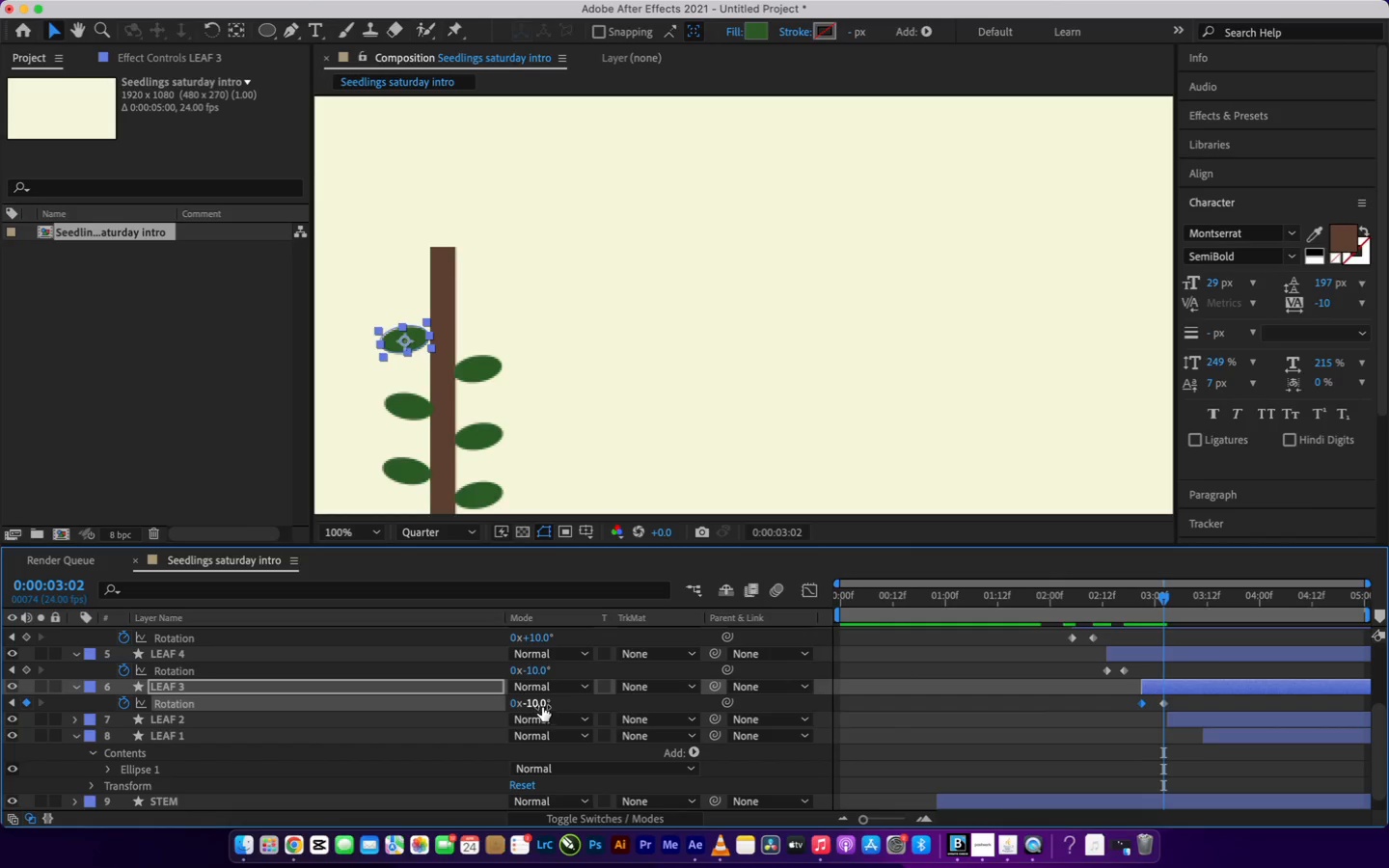 
left_click([541, 706])
 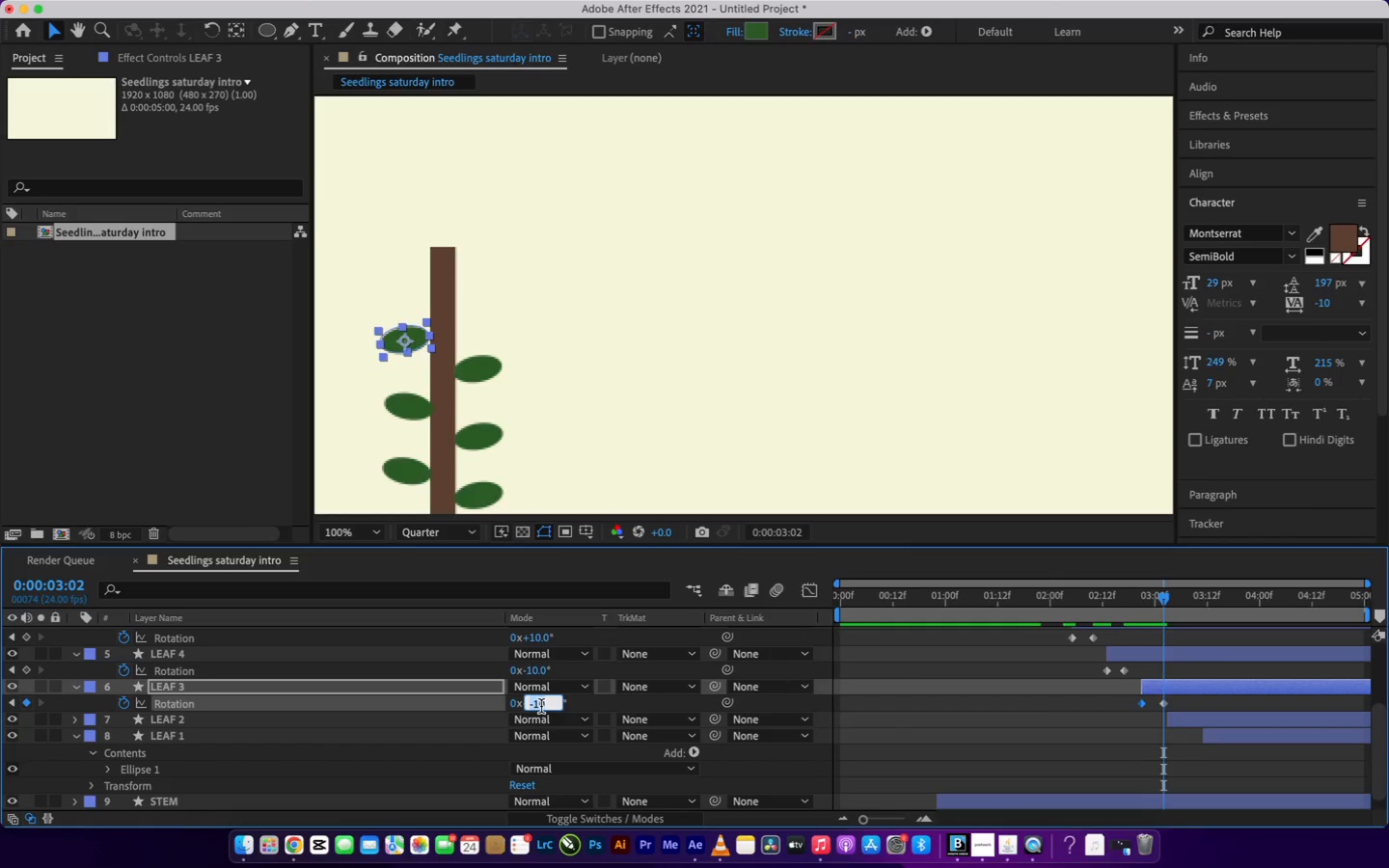 
type(10)
 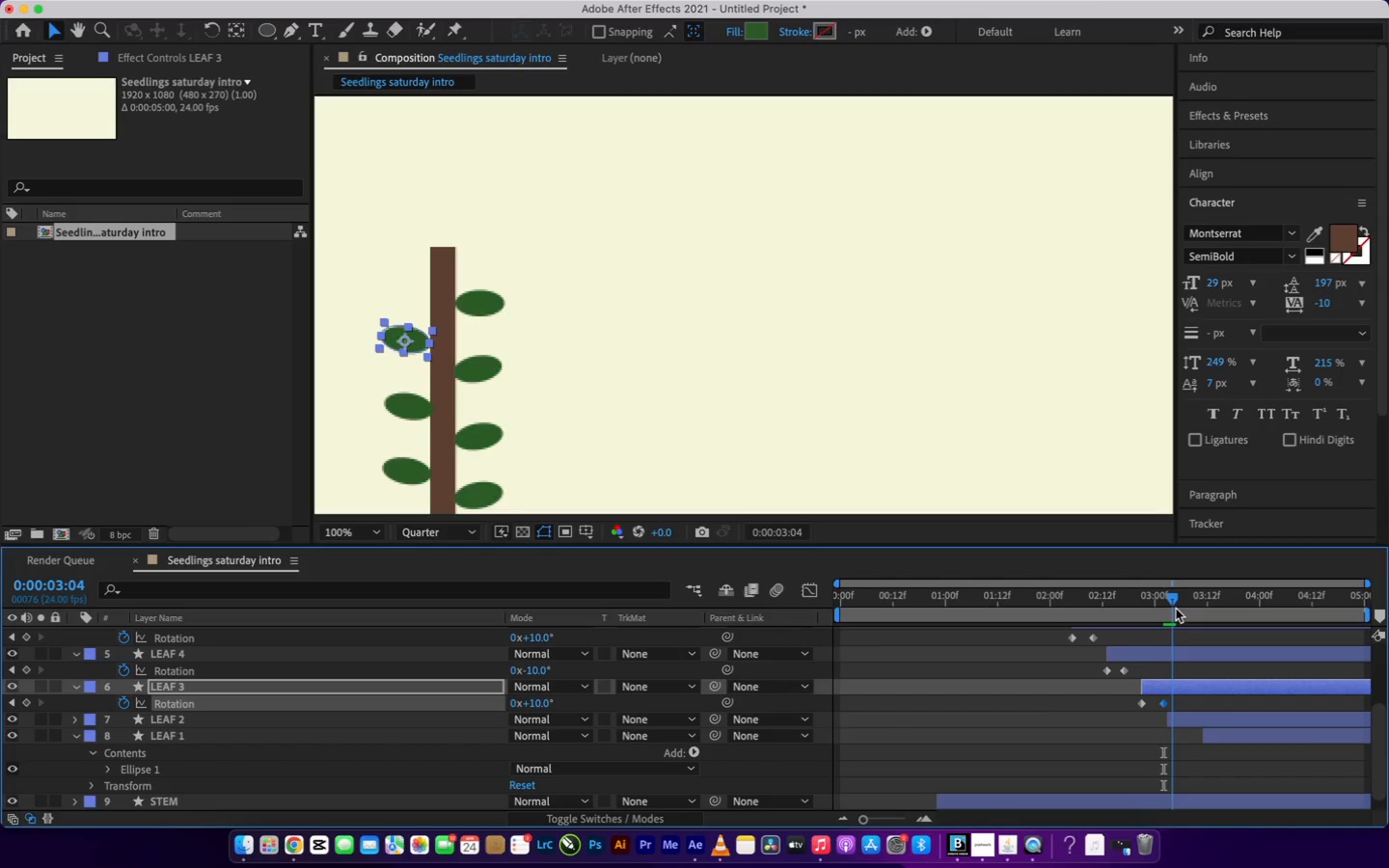 
wait(6.76)
 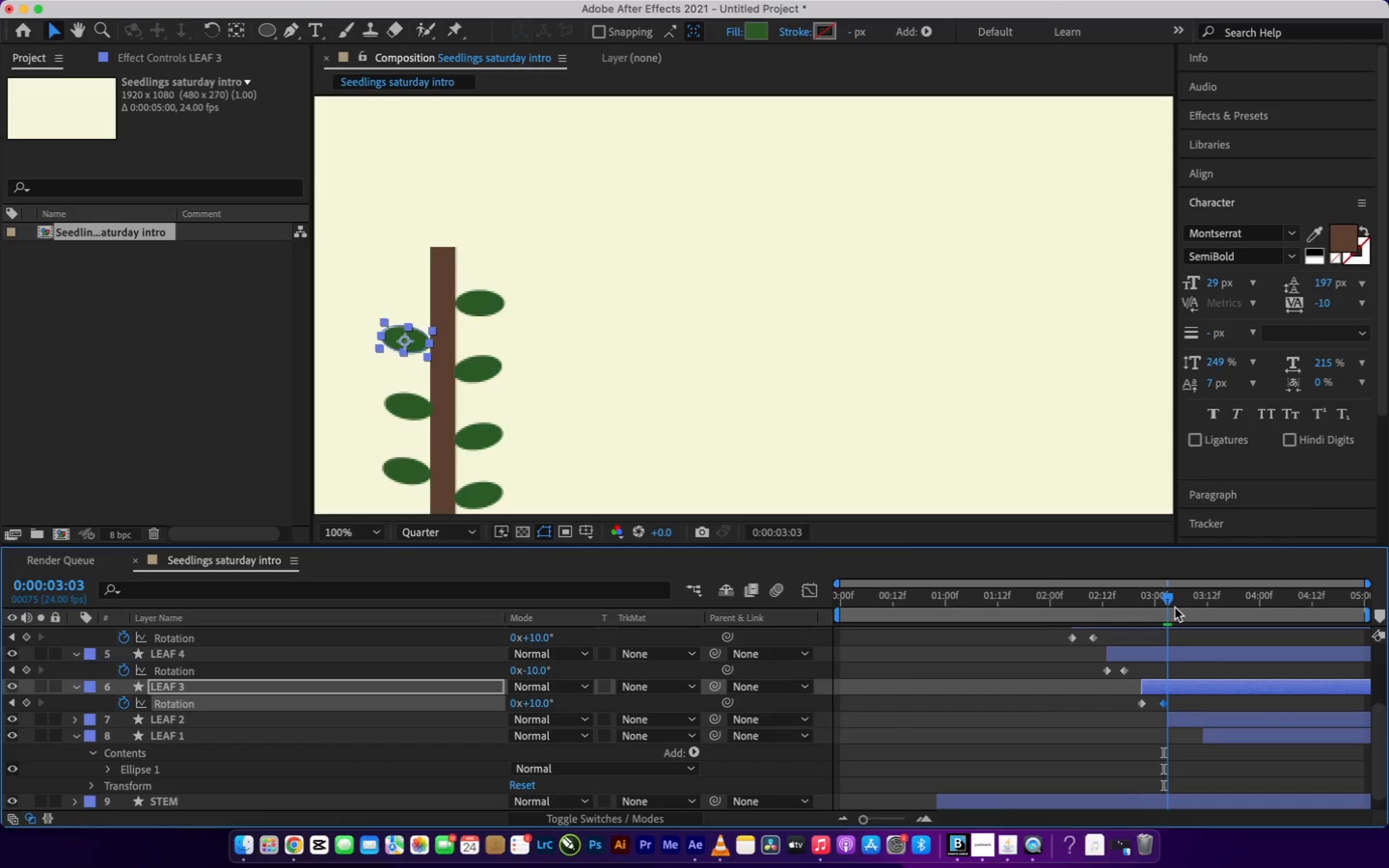 
left_click([1191, 717])
 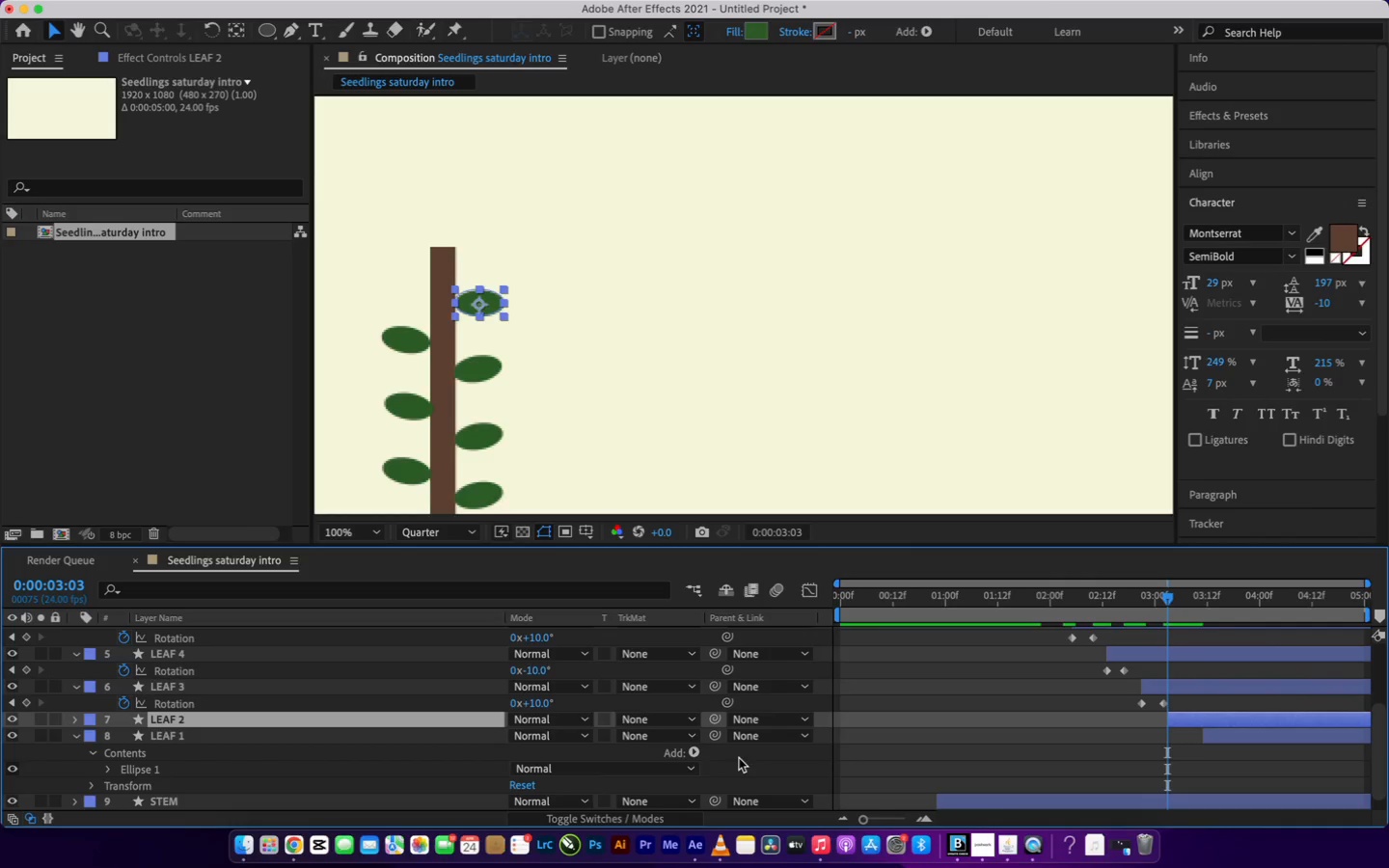 
wait(5.09)
 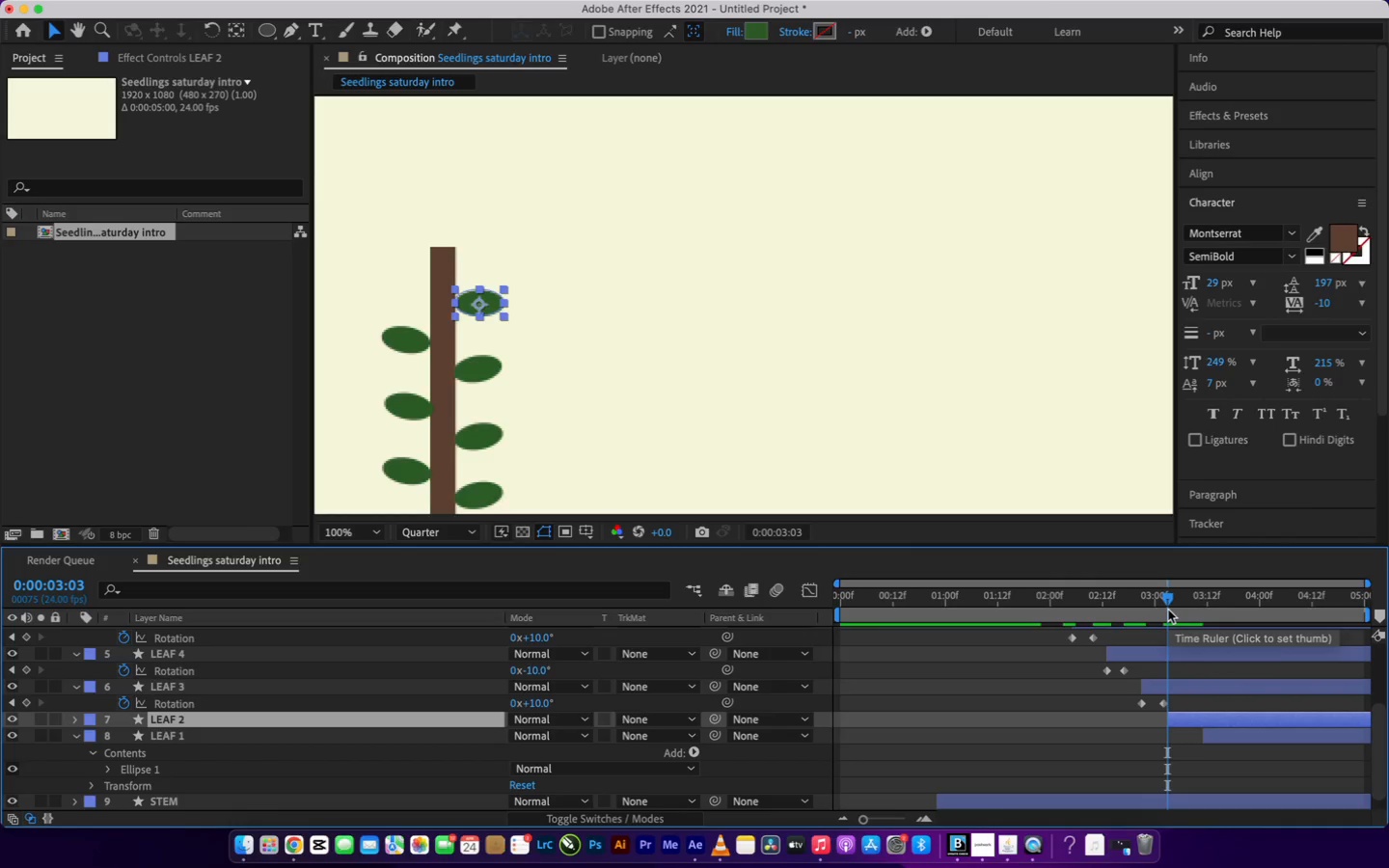 
key(R)
 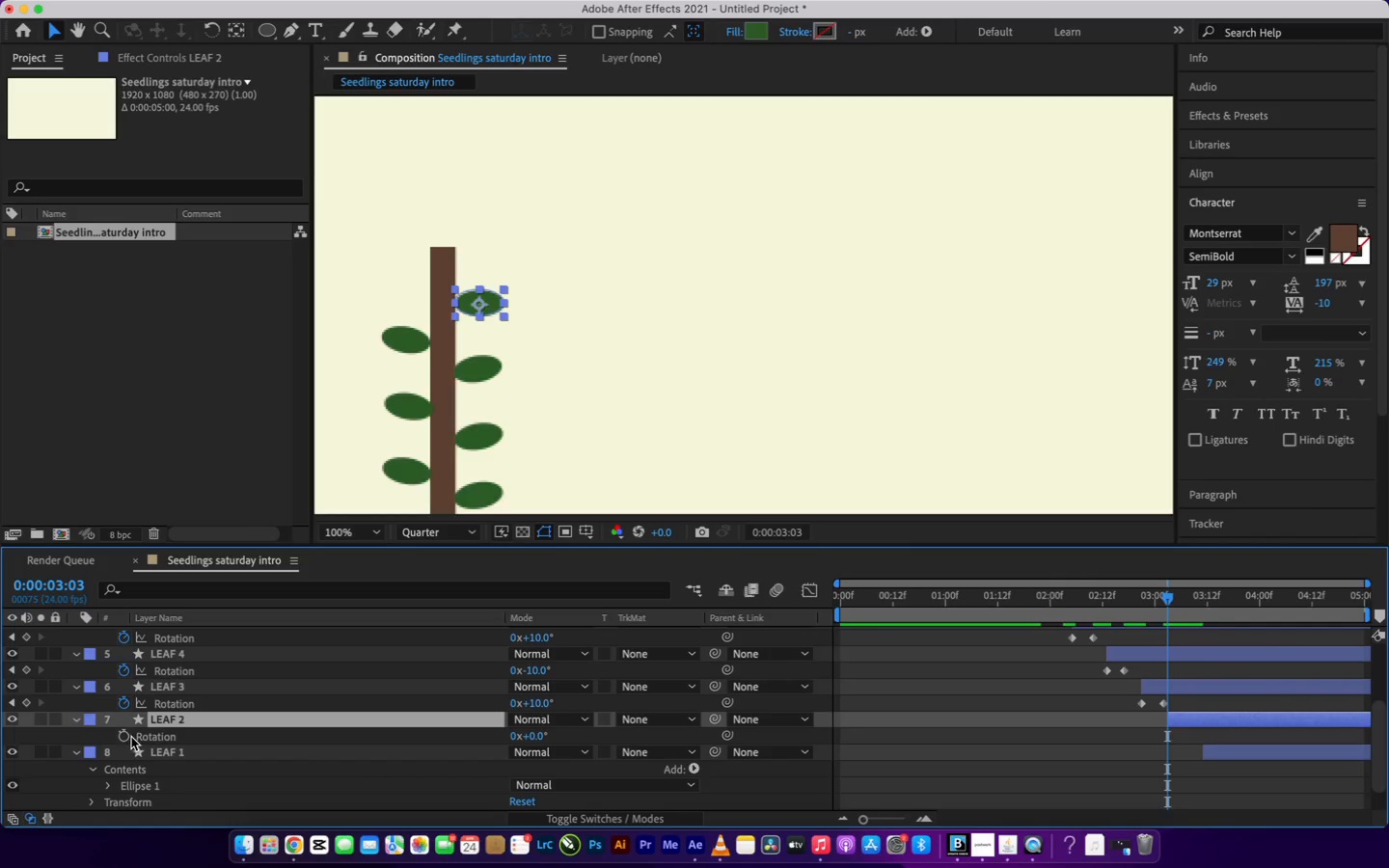 
left_click([129, 739])
 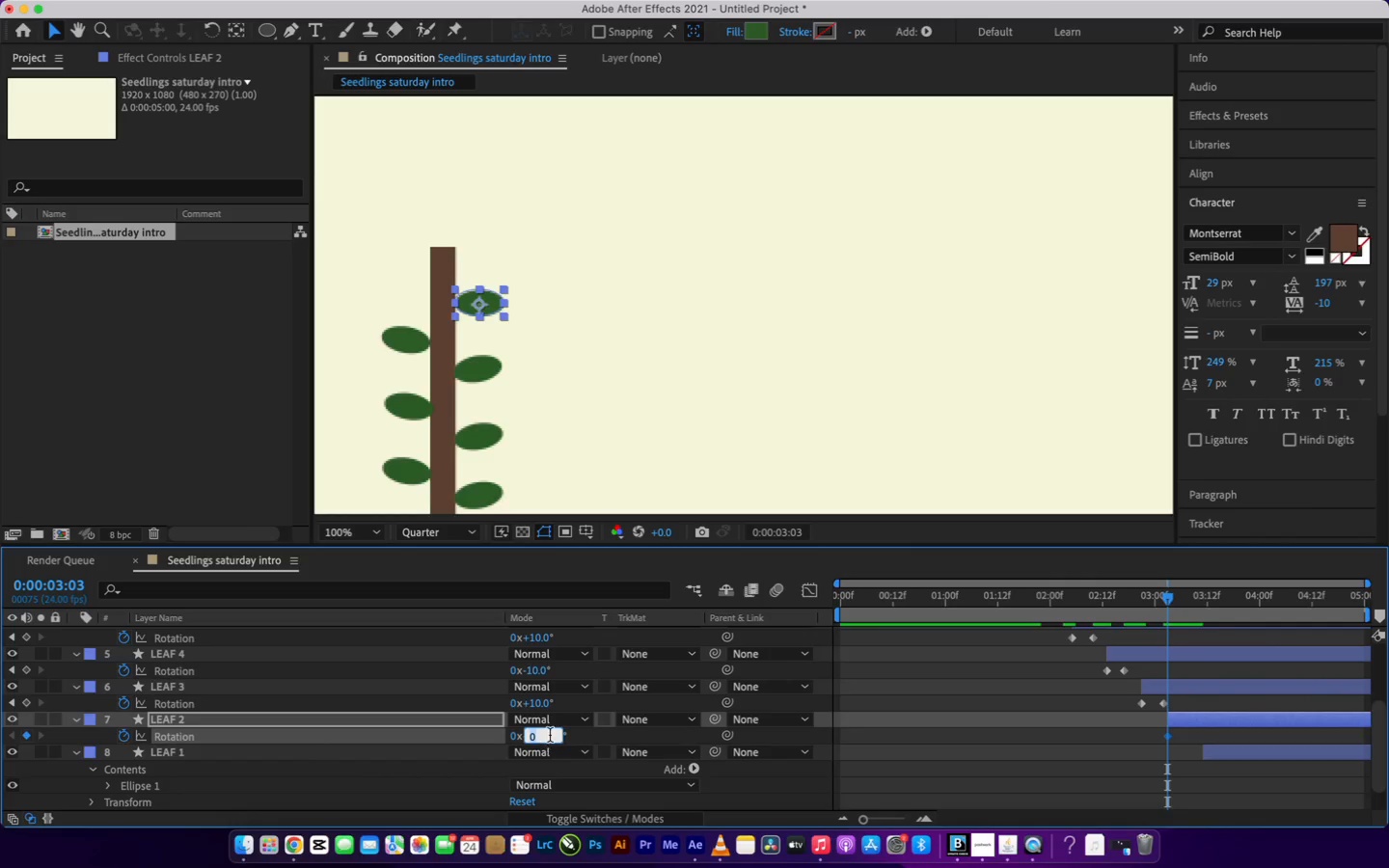 
type(-)
key(Backspace)
type(10)
 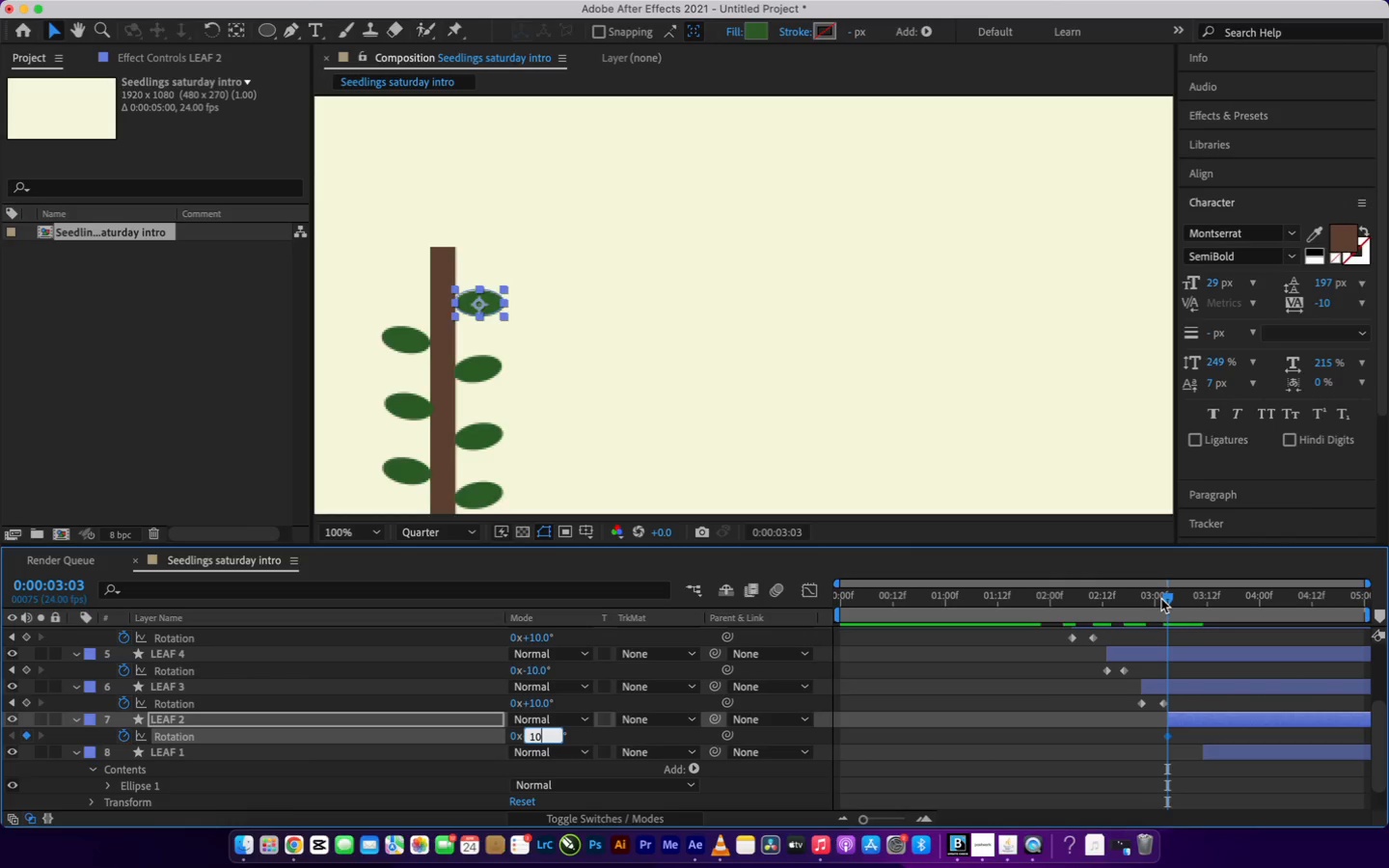 
left_click_drag(start_coordinate=[1167, 600], to_coordinate=[1188, 615])
 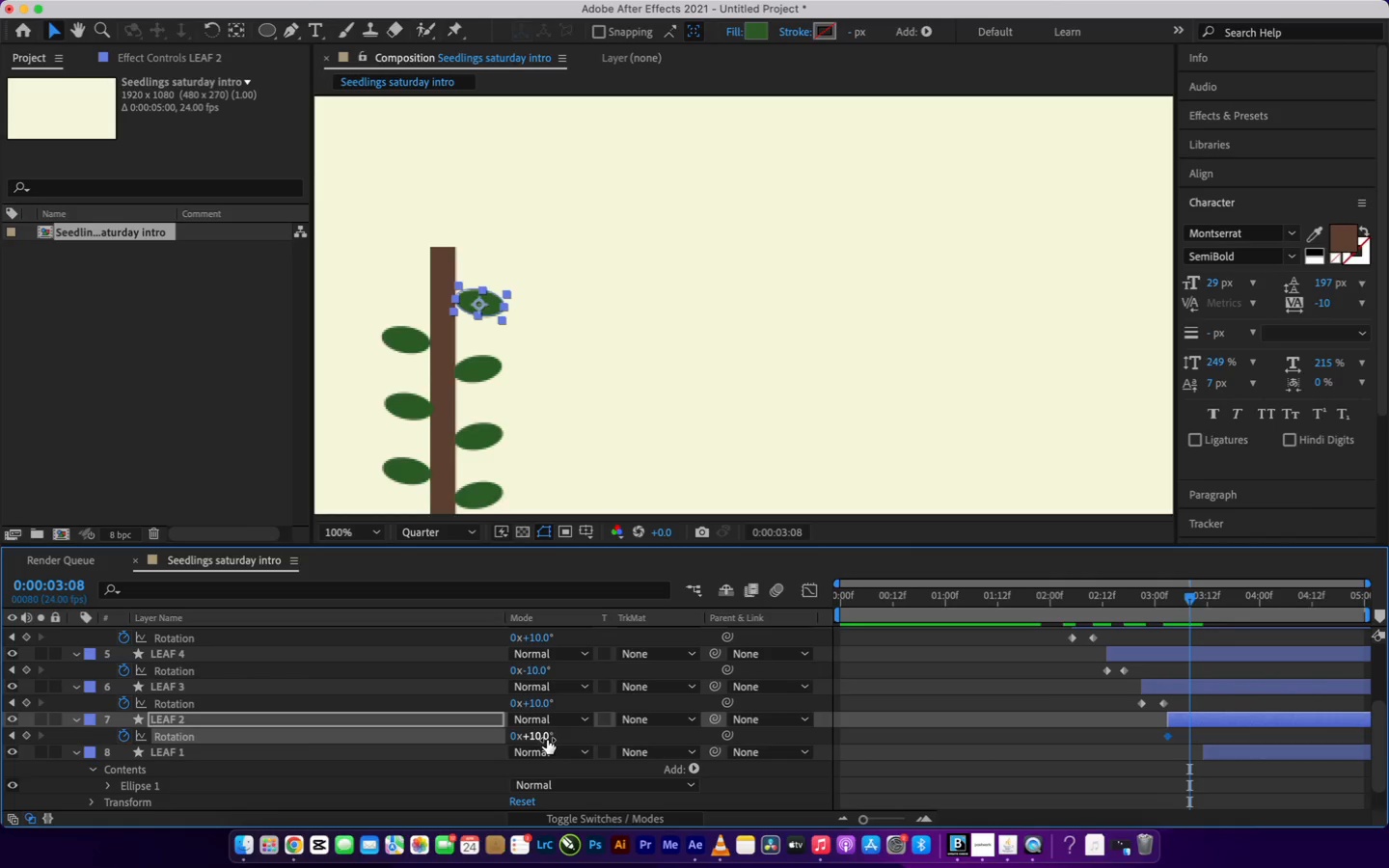 
left_click([538, 733])
 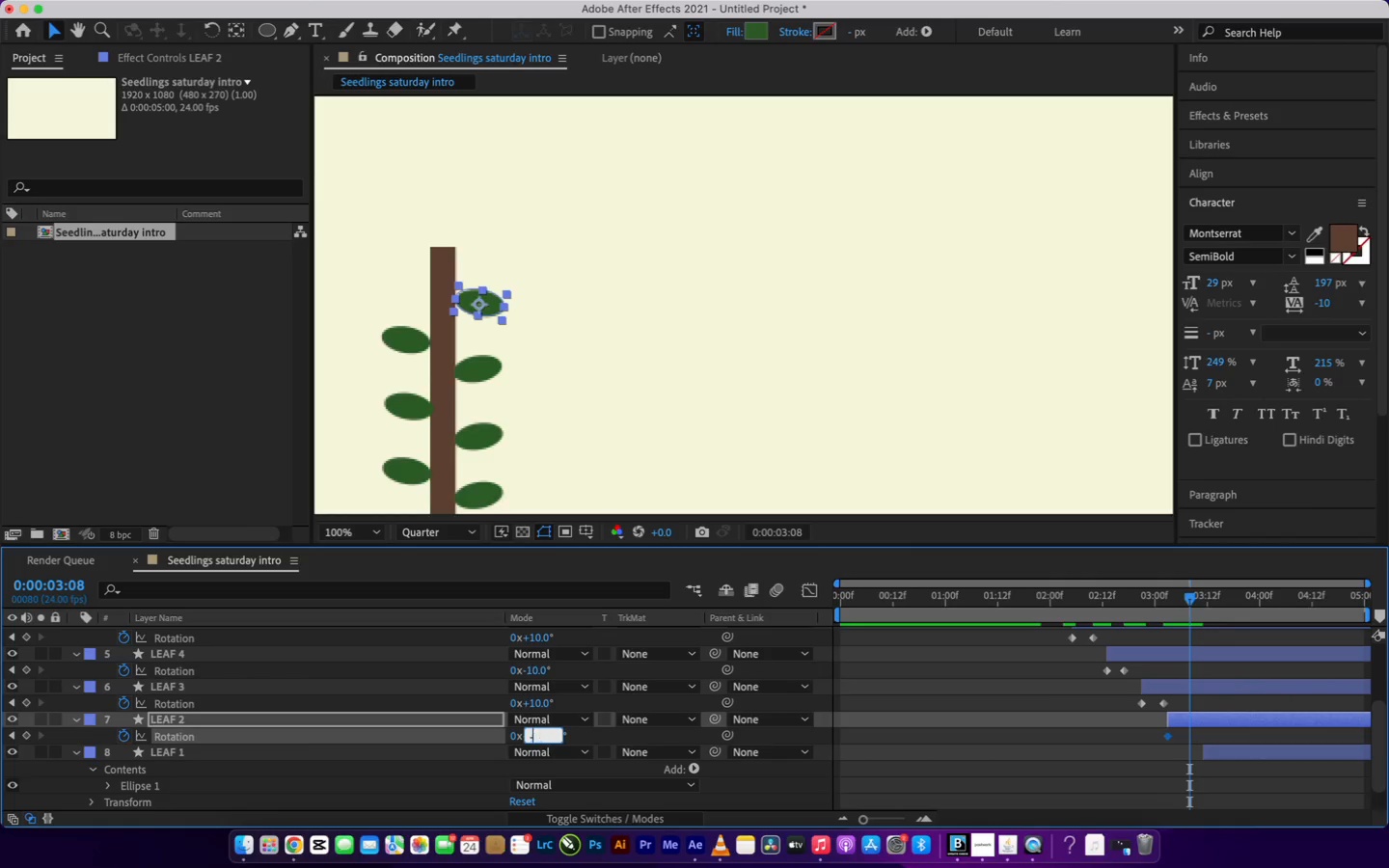 
type(-10)
 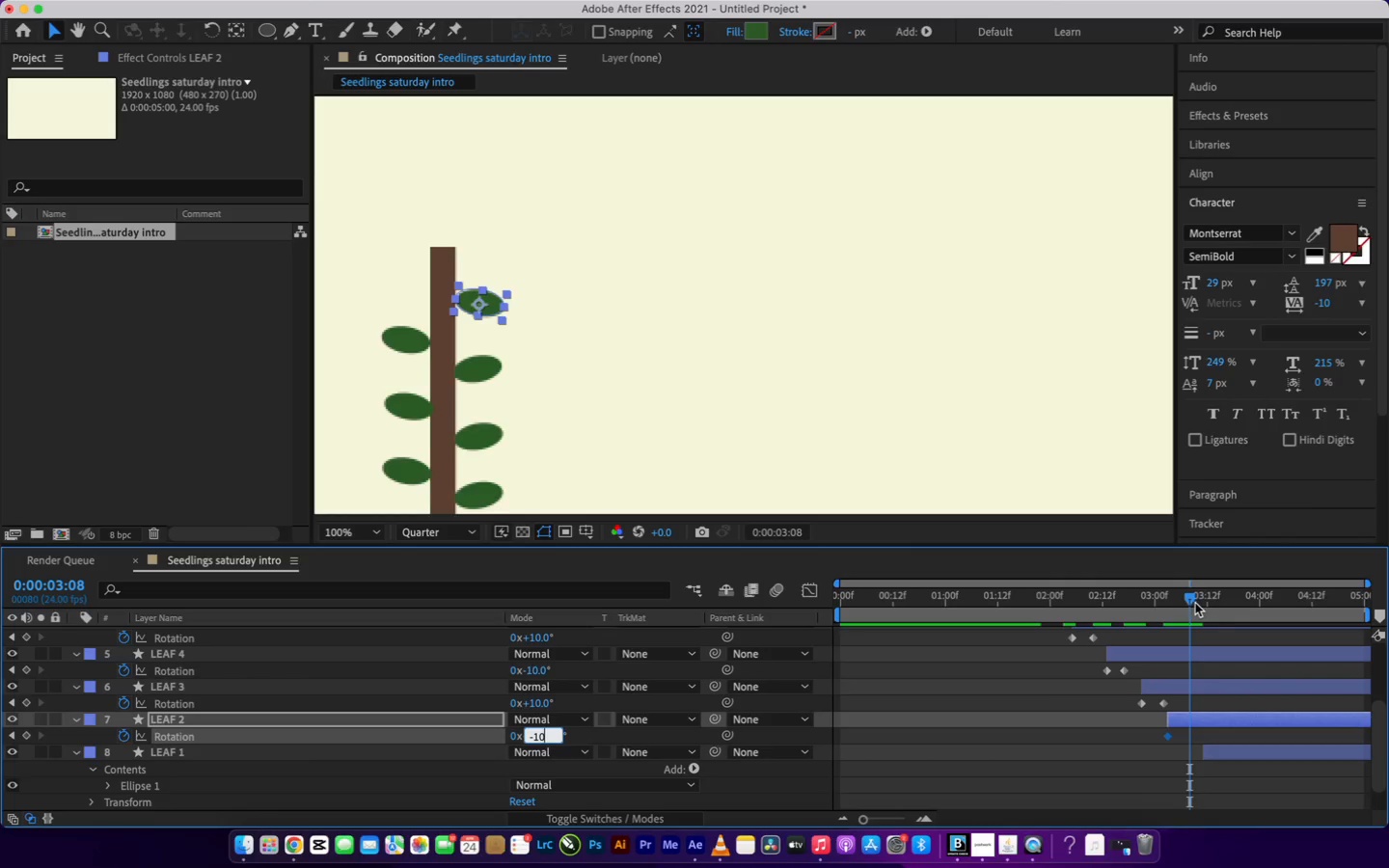 
left_click_drag(start_coordinate=[1195, 603], to_coordinate=[1209, 610])
 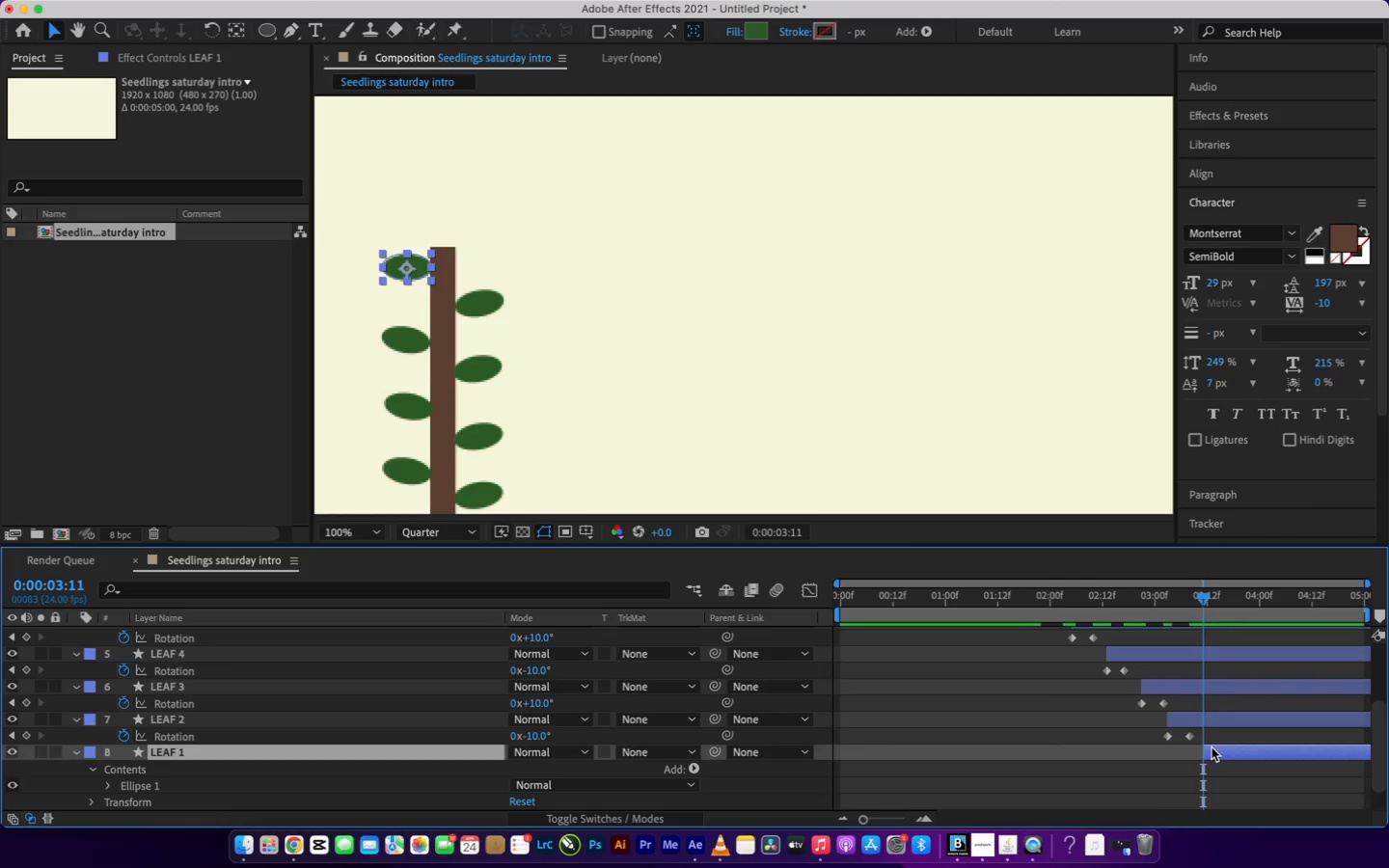 
scroll: coordinate [1212, 747], scroll_direction: down, amount: 4.0
 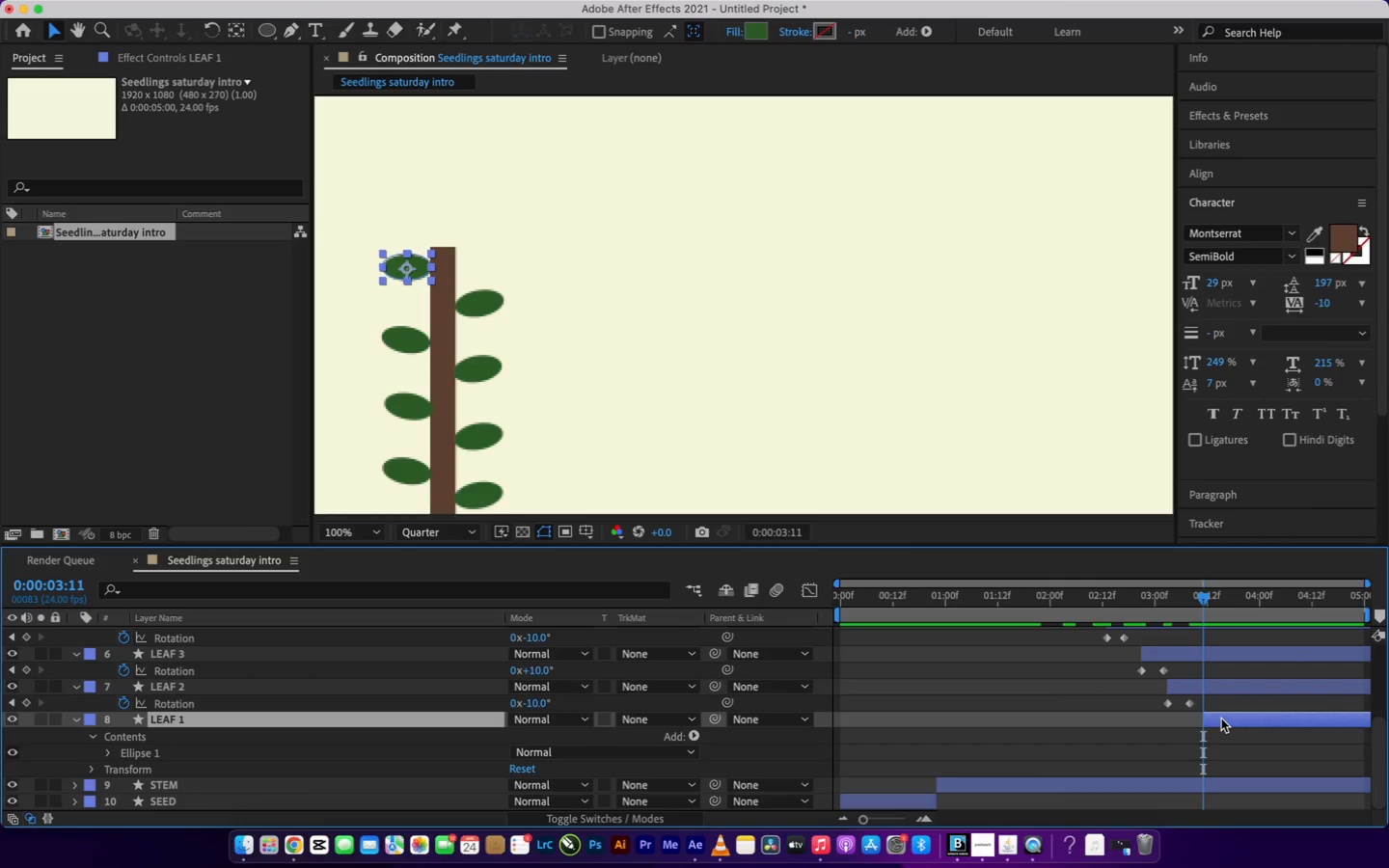 
key(R)
 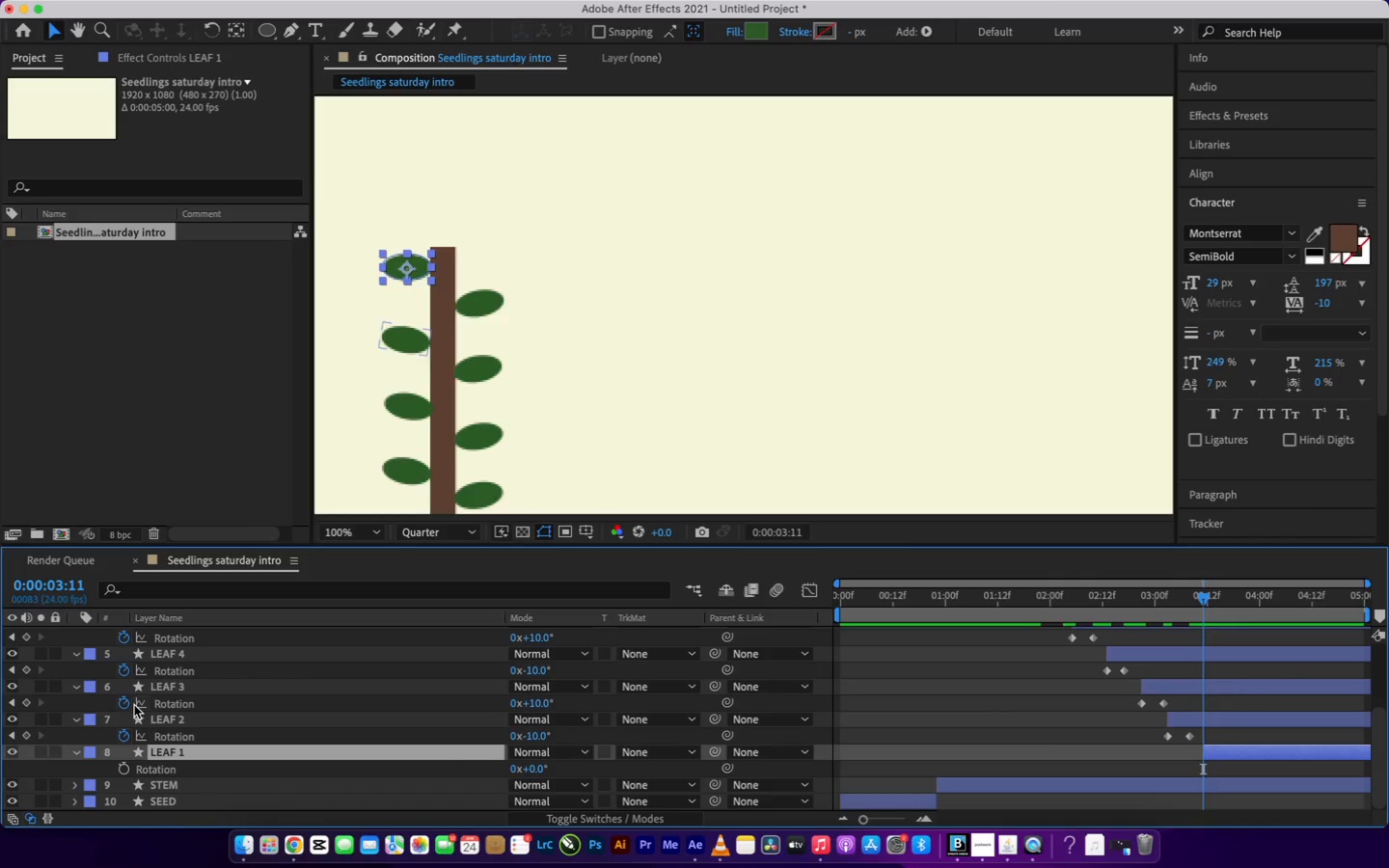 
left_click([126, 767])
 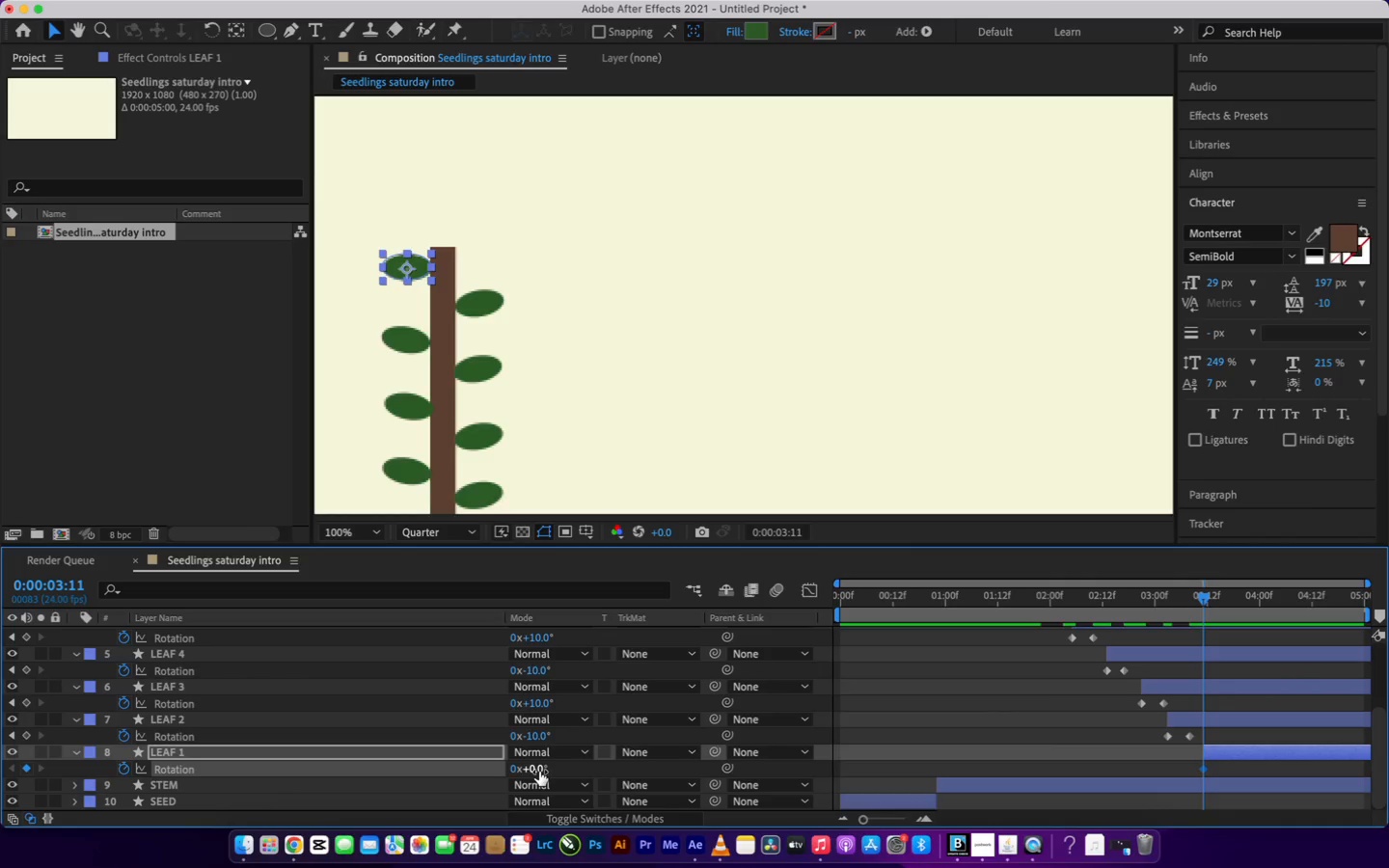 
left_click([539, 772])
 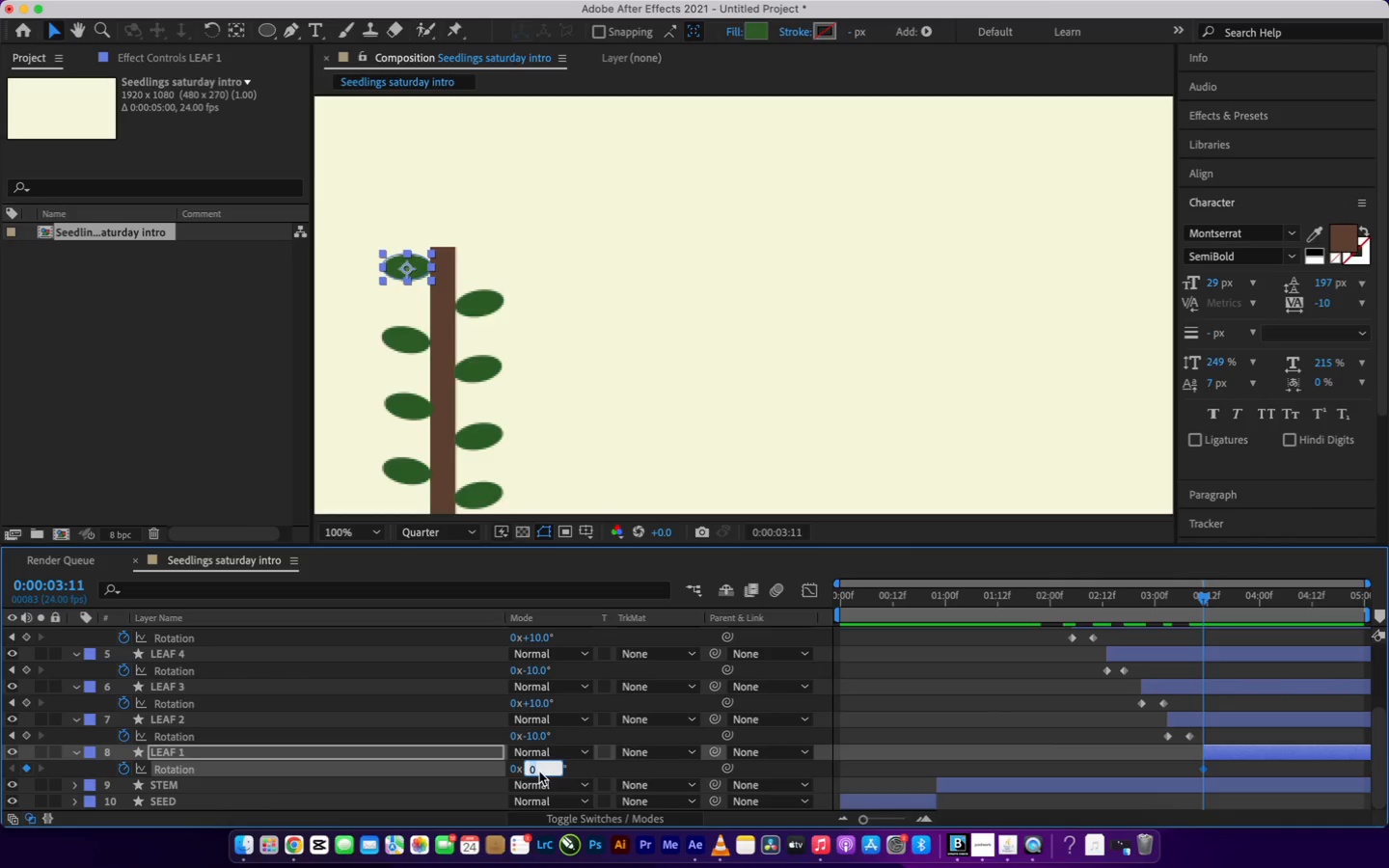 
type(10)
 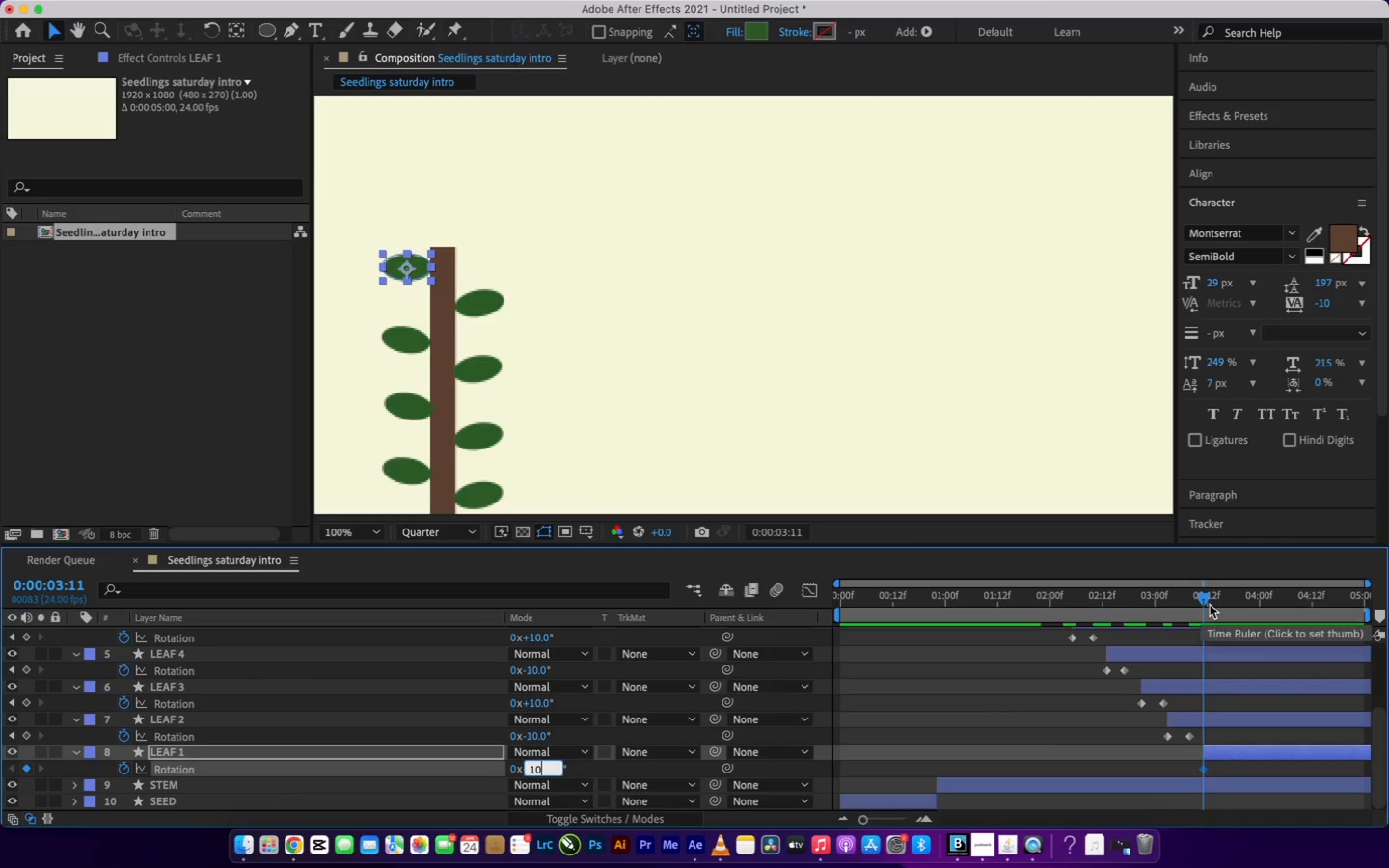 
key(Backspace)
 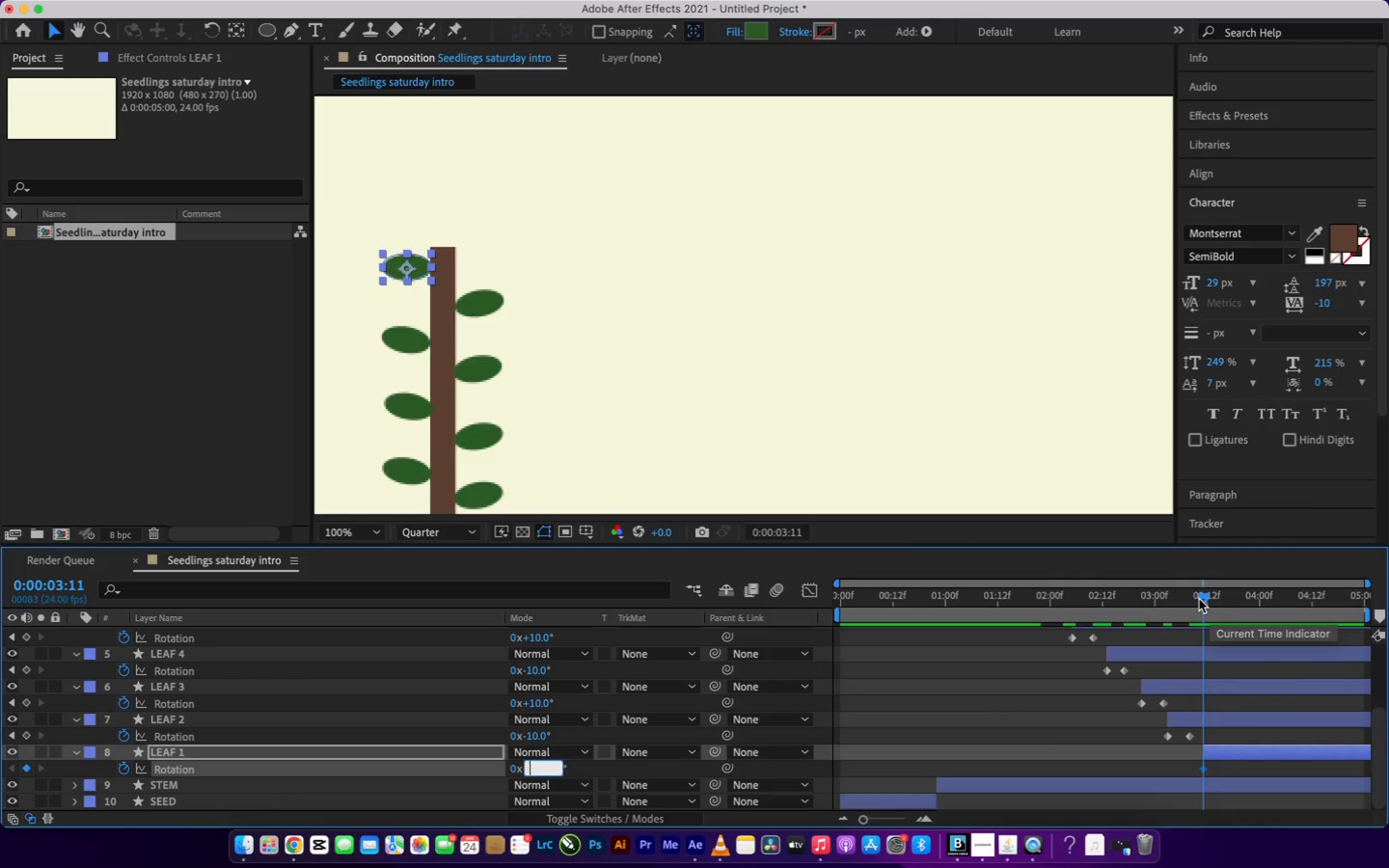 
key(Backspace)
 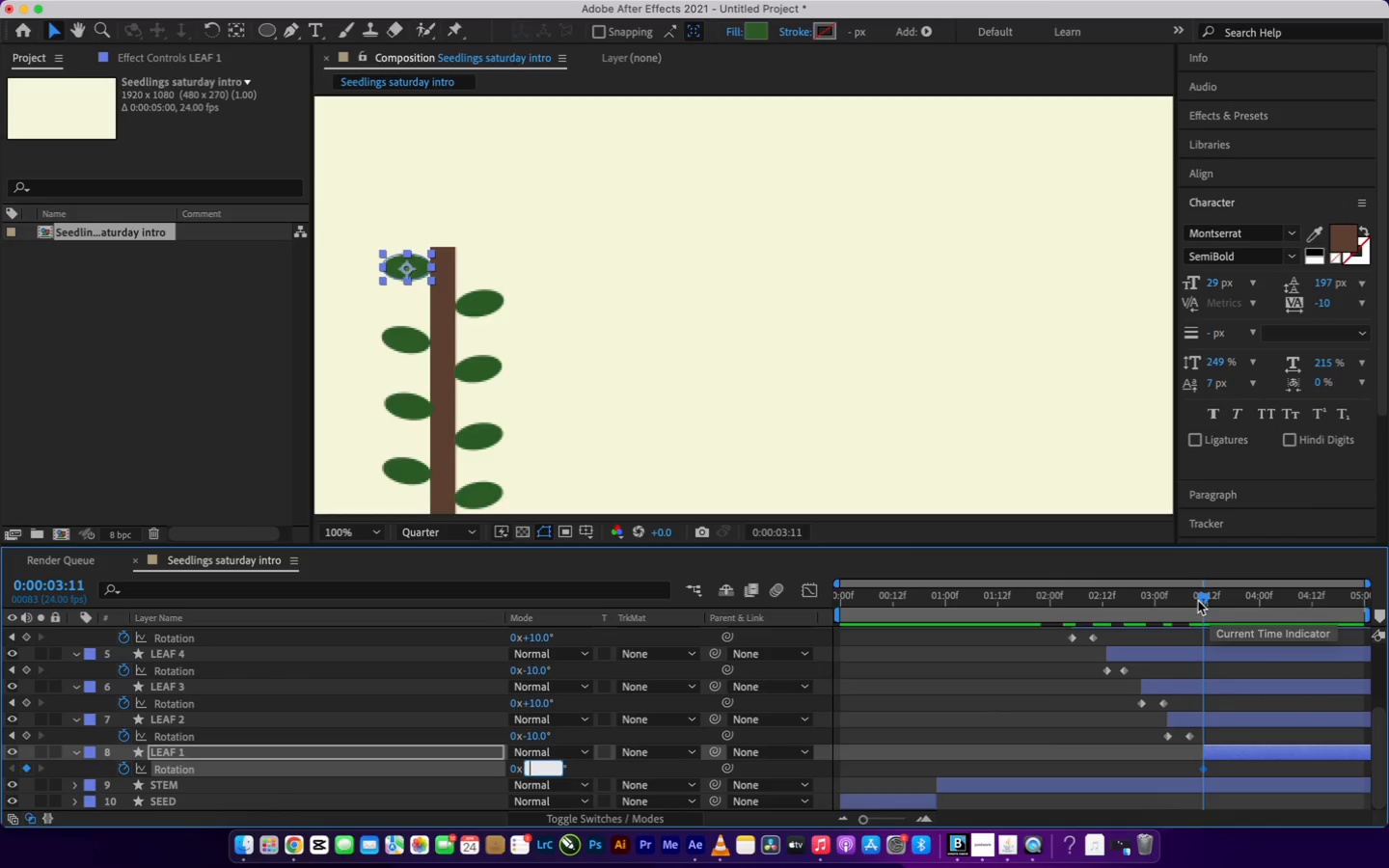 
key(Minus)
 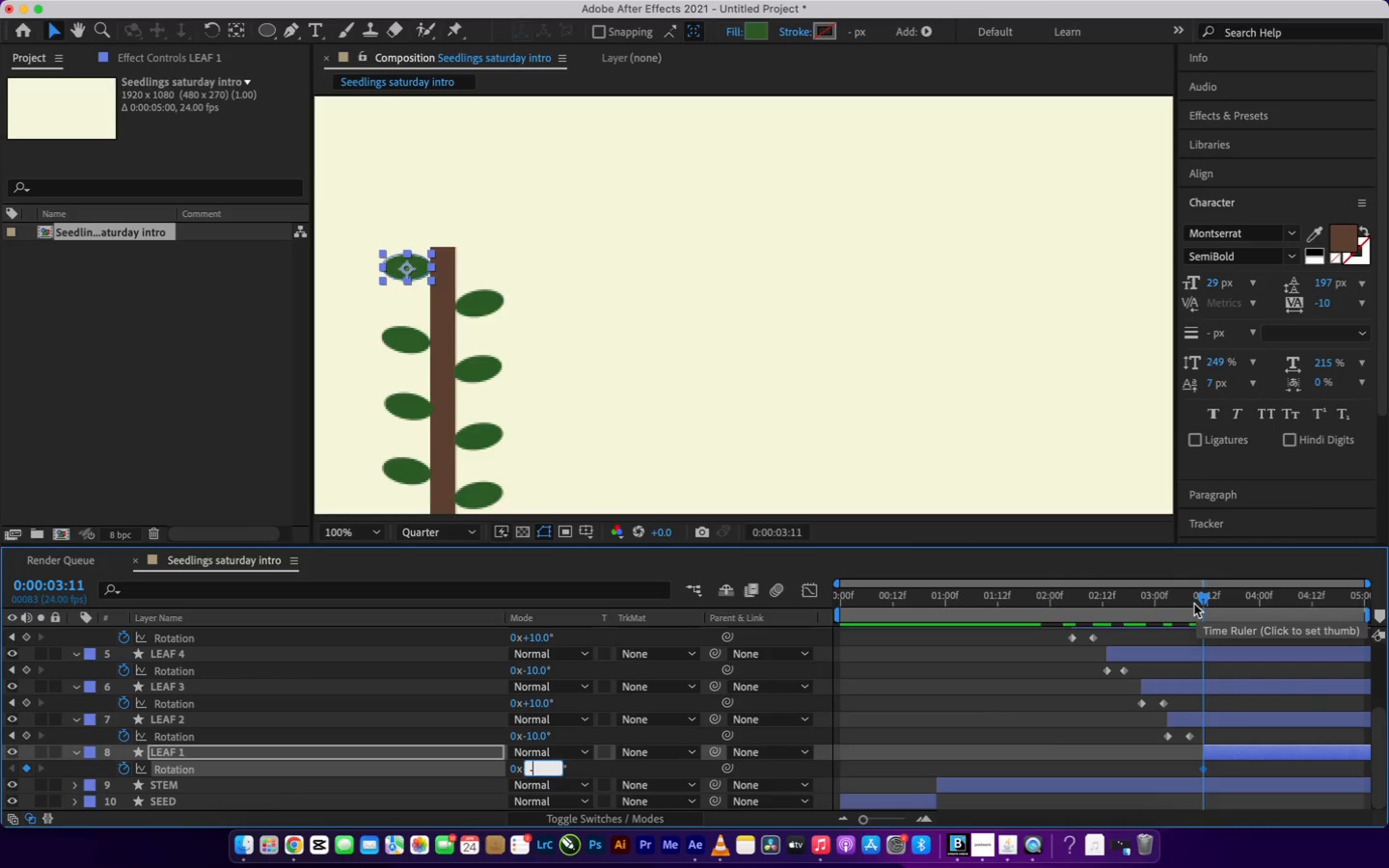 
key(1)
 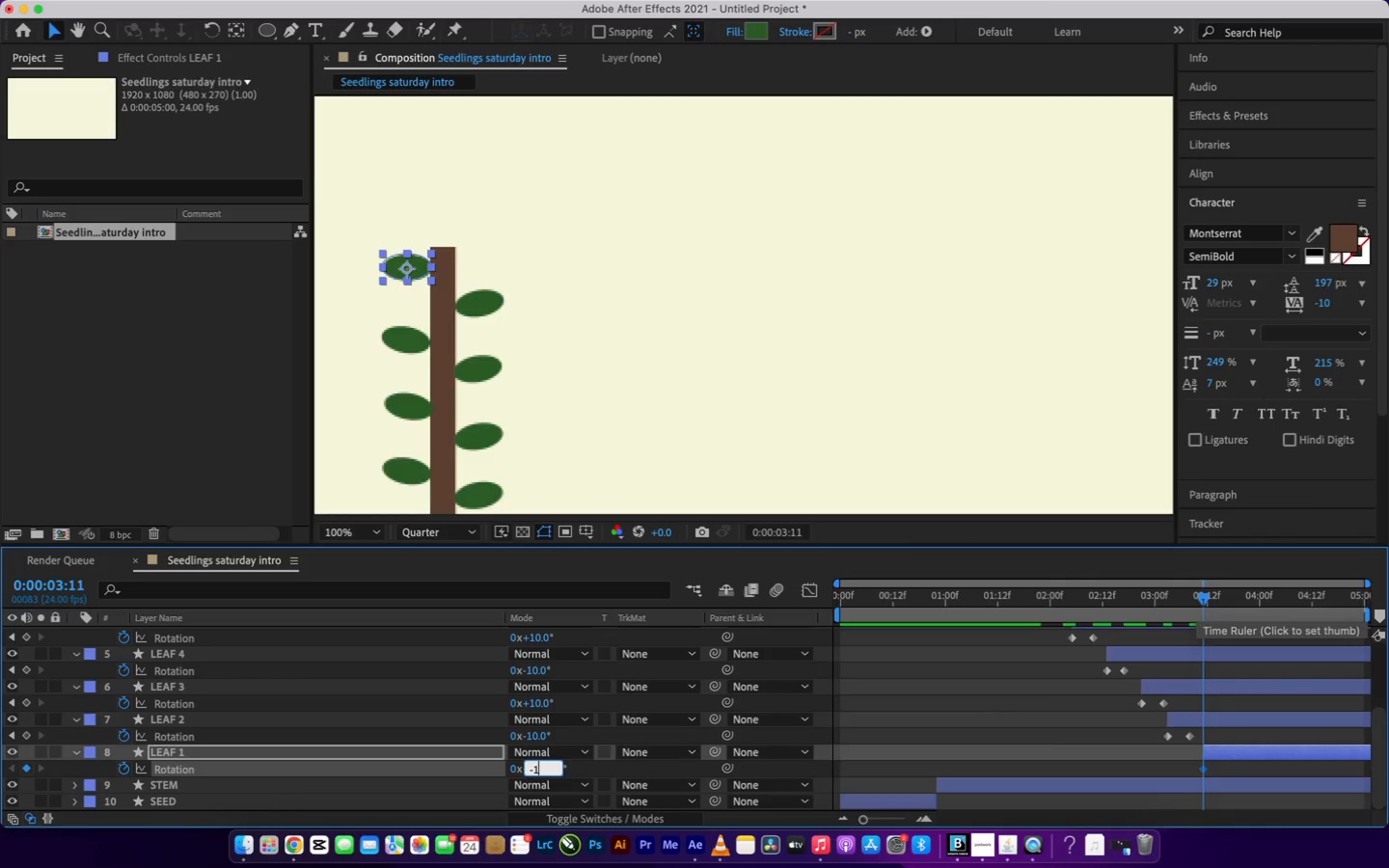 
key(0)
 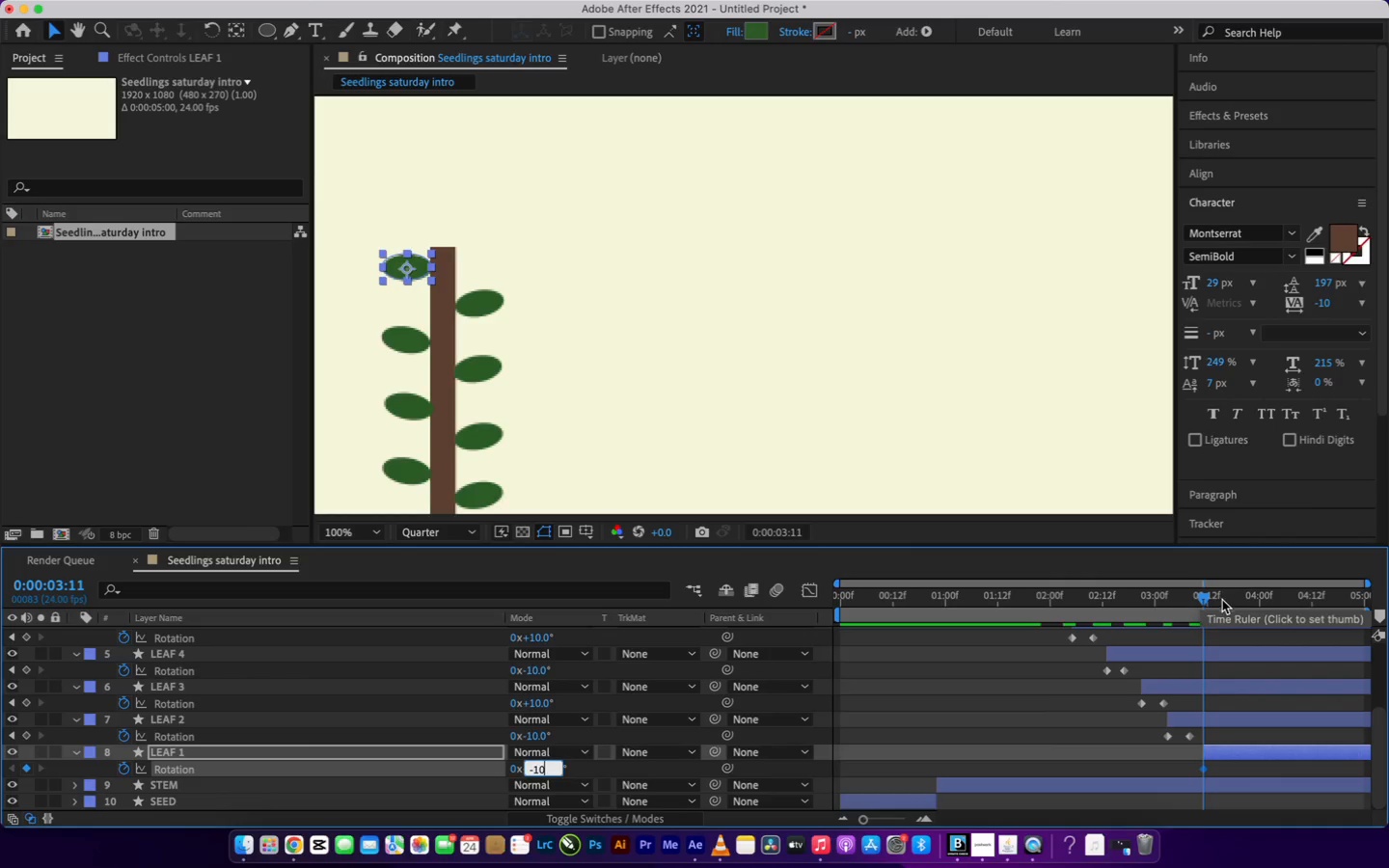 
left_click_drag(start_coordinate=[1204, 602], to_coordinate=[1216, 609])
 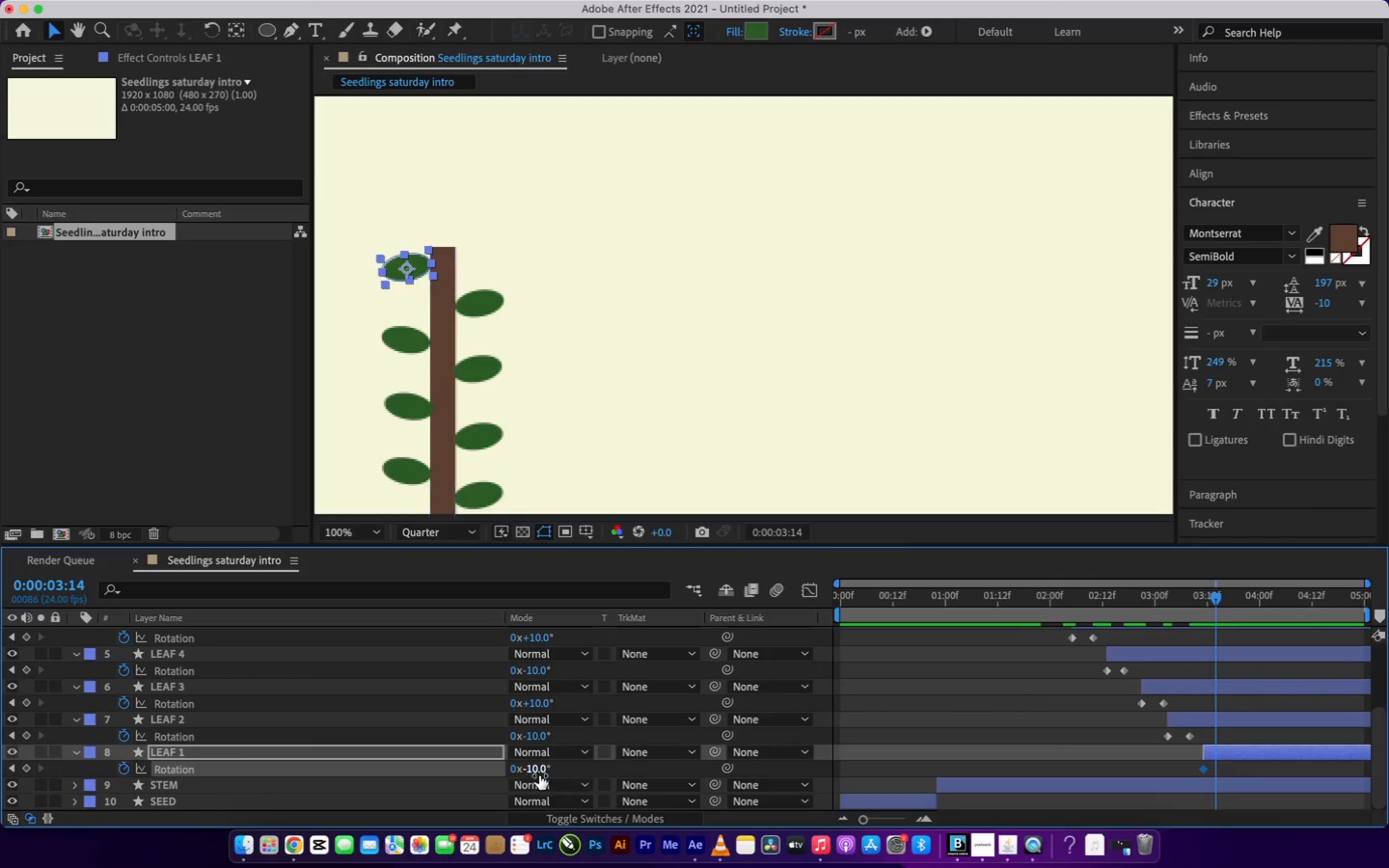 
left_click([538, 773])
 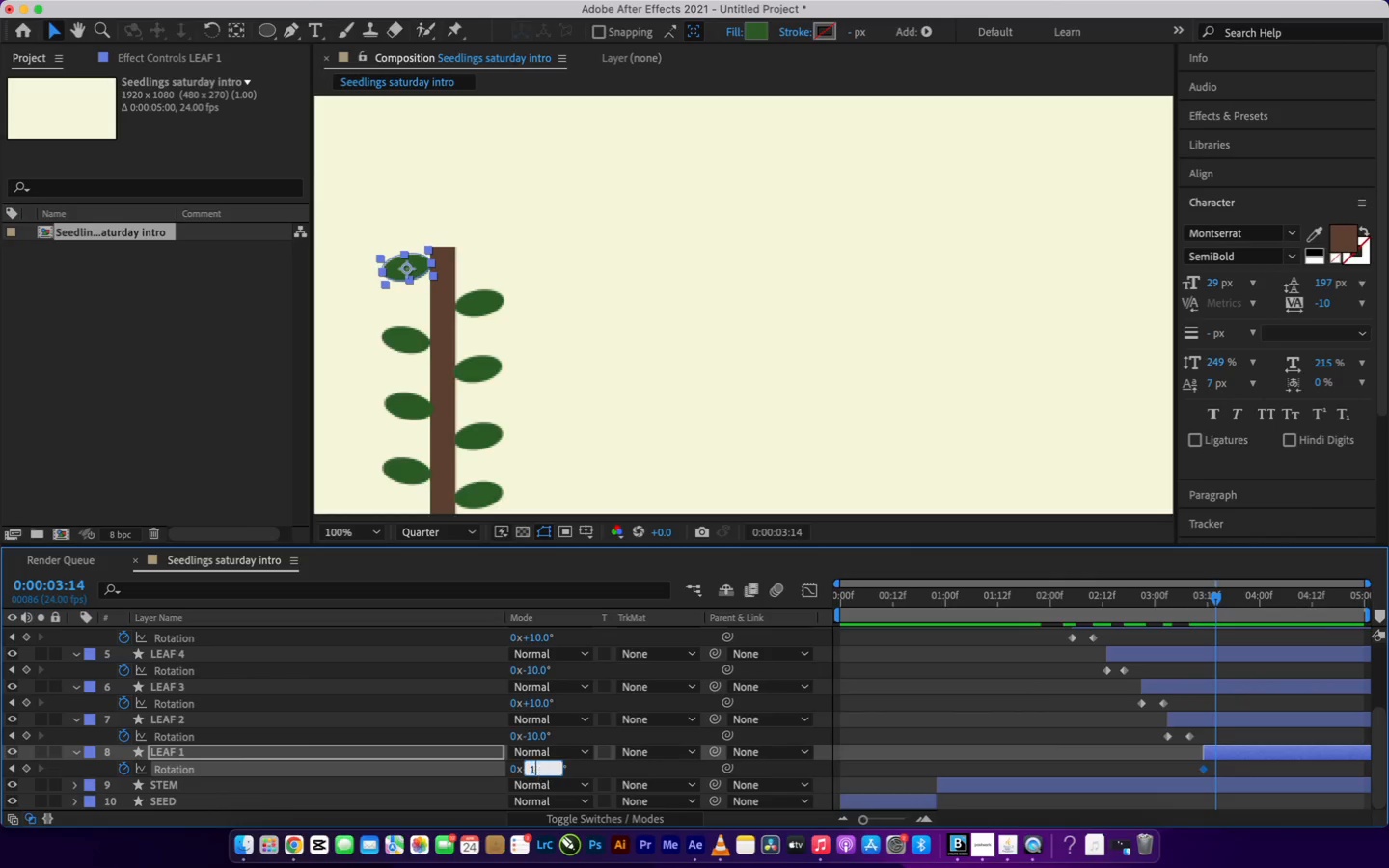 
type(10)
 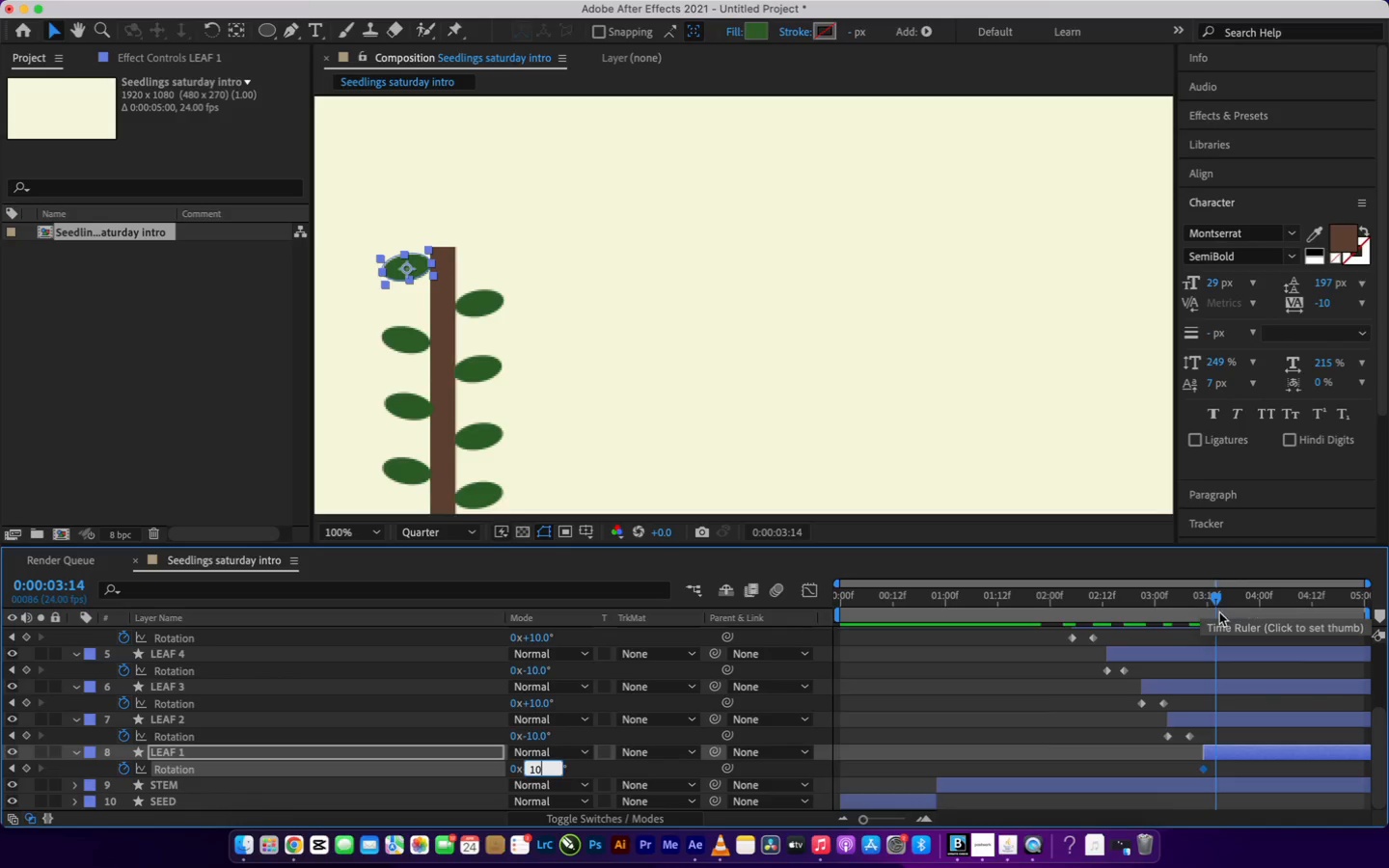 
left_click_drag(start_coordinate=[1217, 605], to_coordinate=[749, 593])
 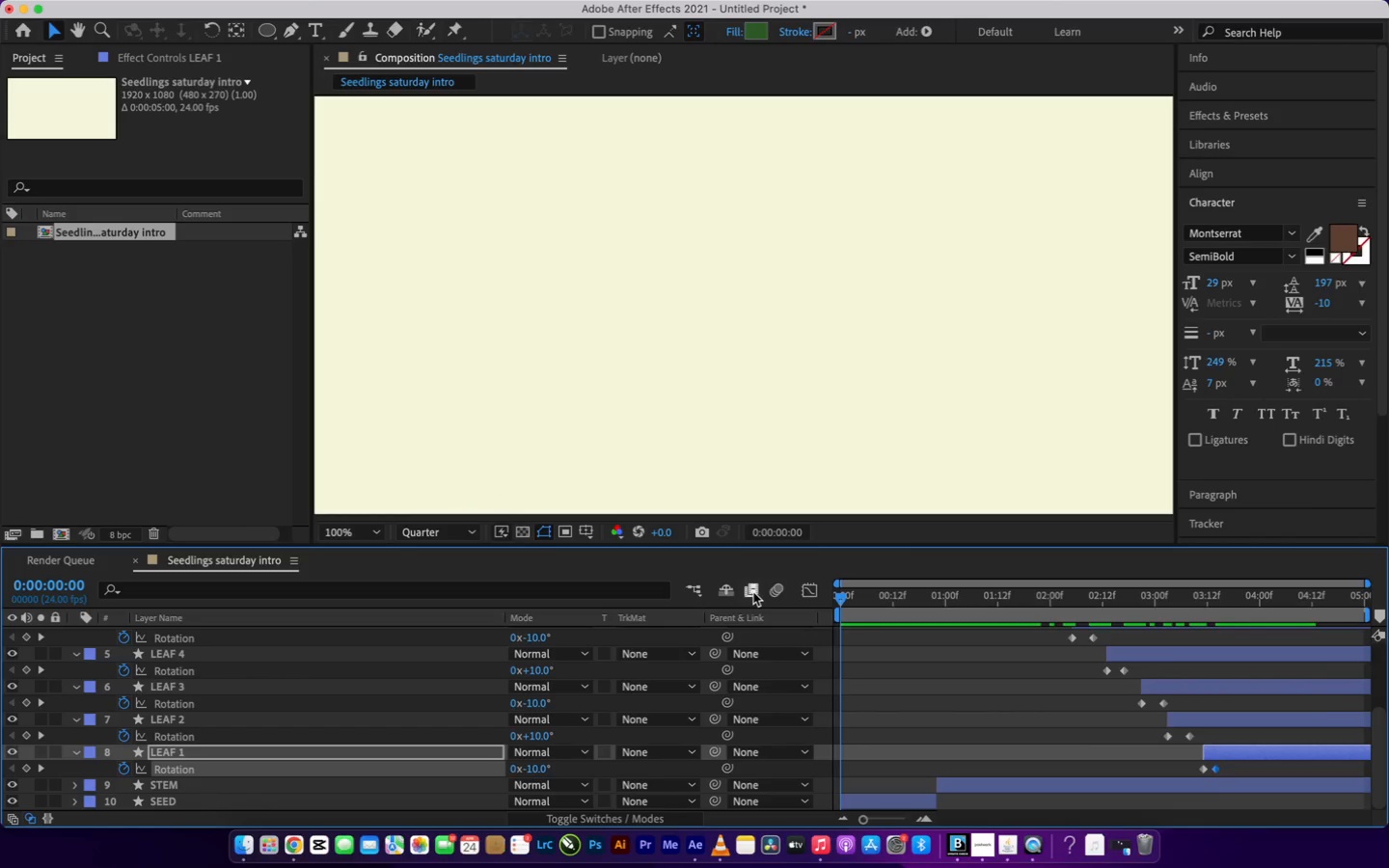 
key(Space)
 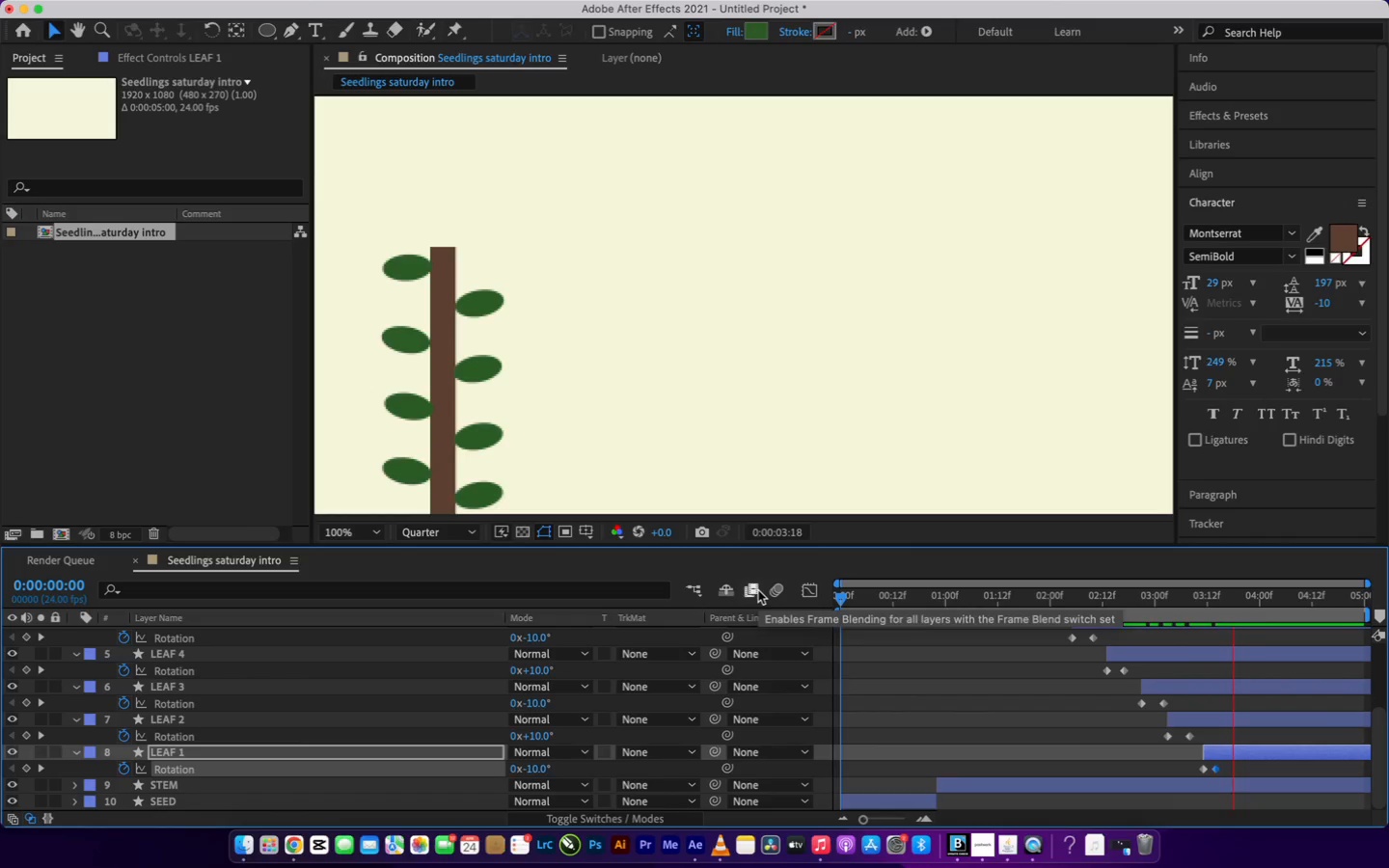 
wait(8.22)
 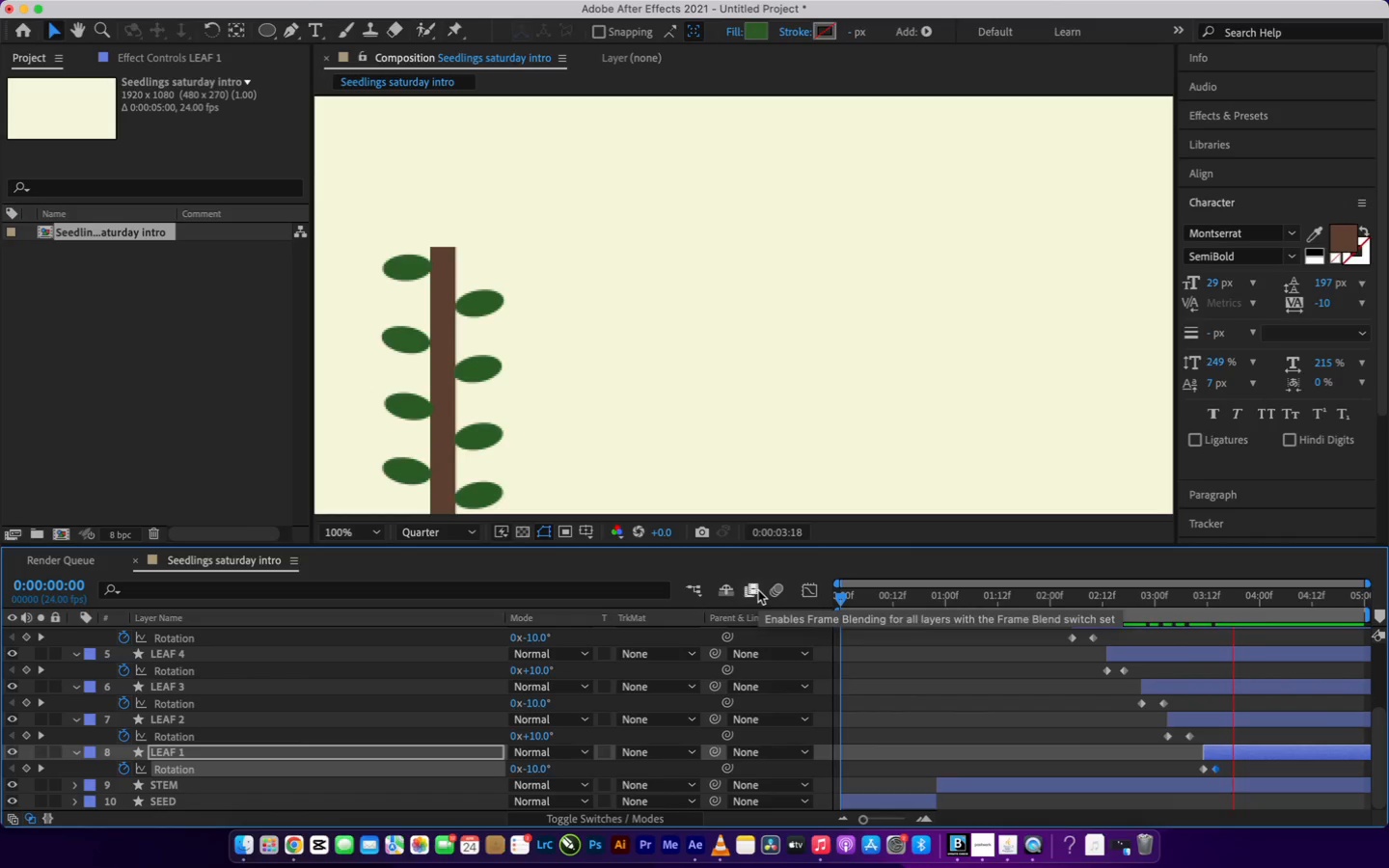 
key(Space)
 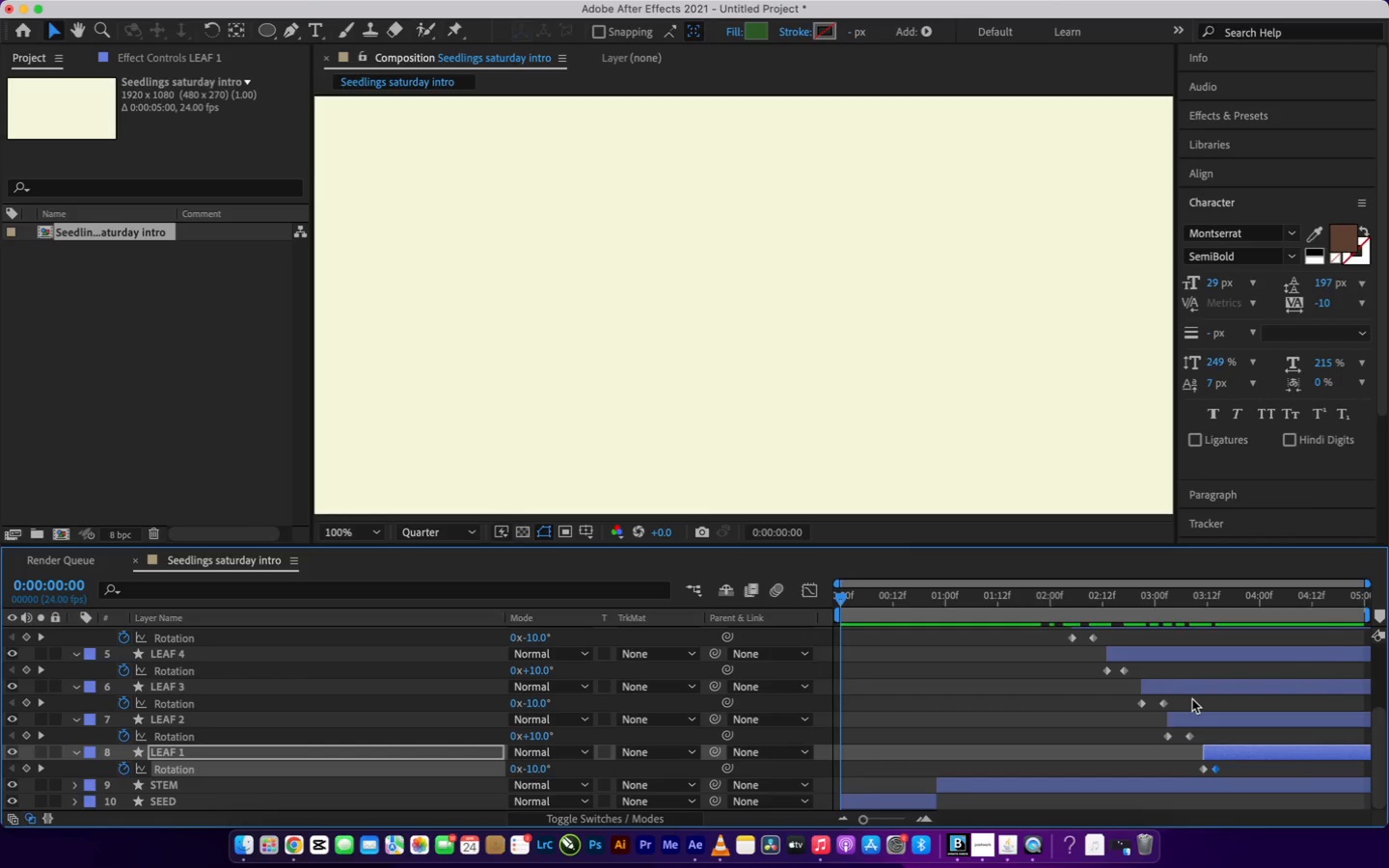 
scroll: coordinate [1192, 699], scroll_direction: up, amount: 7.0
 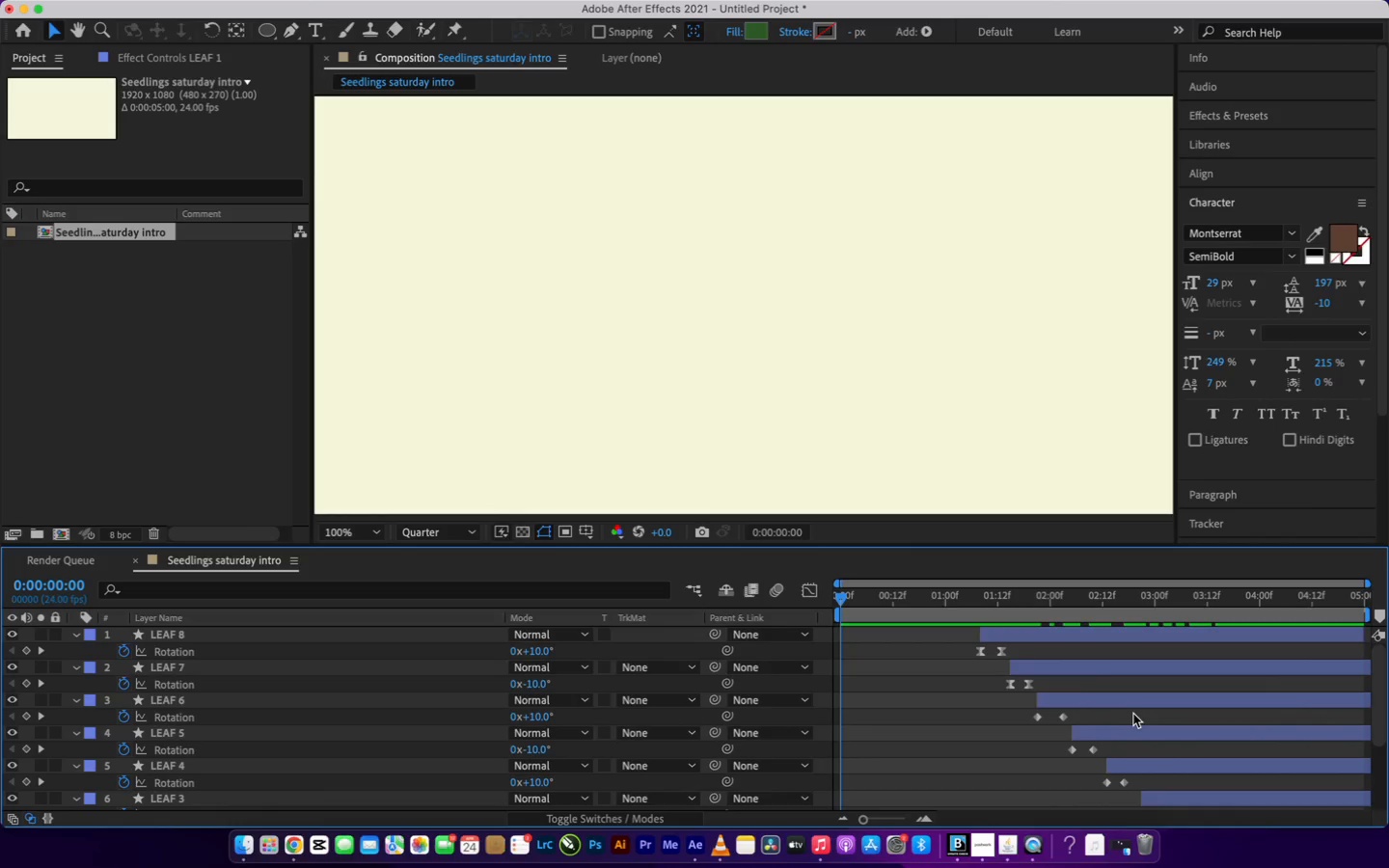 
left_click_drag(start_coordinate=[1133, 714], to_coordinate=[1021, 719])
 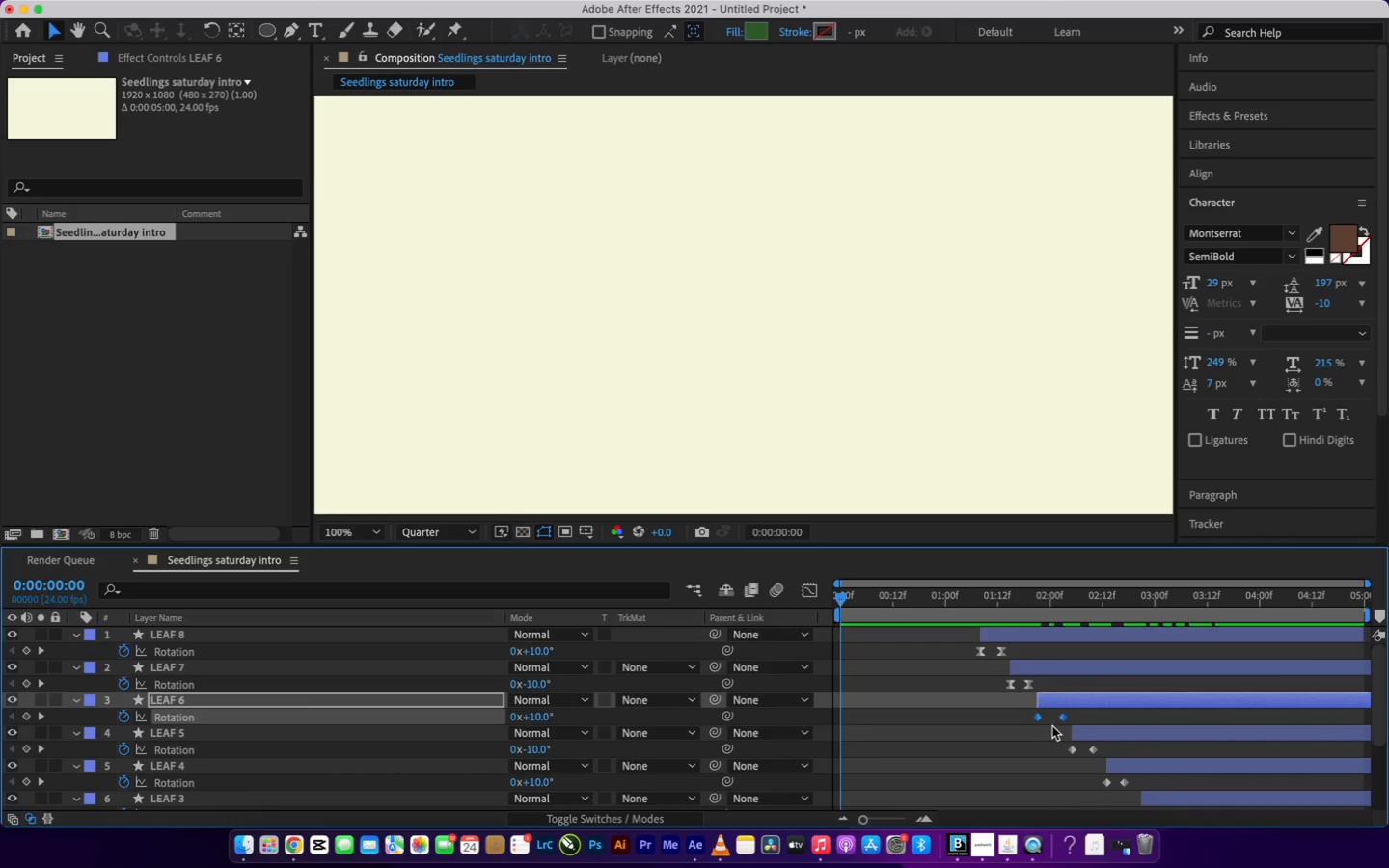 
mouse_move([1069, 720])
 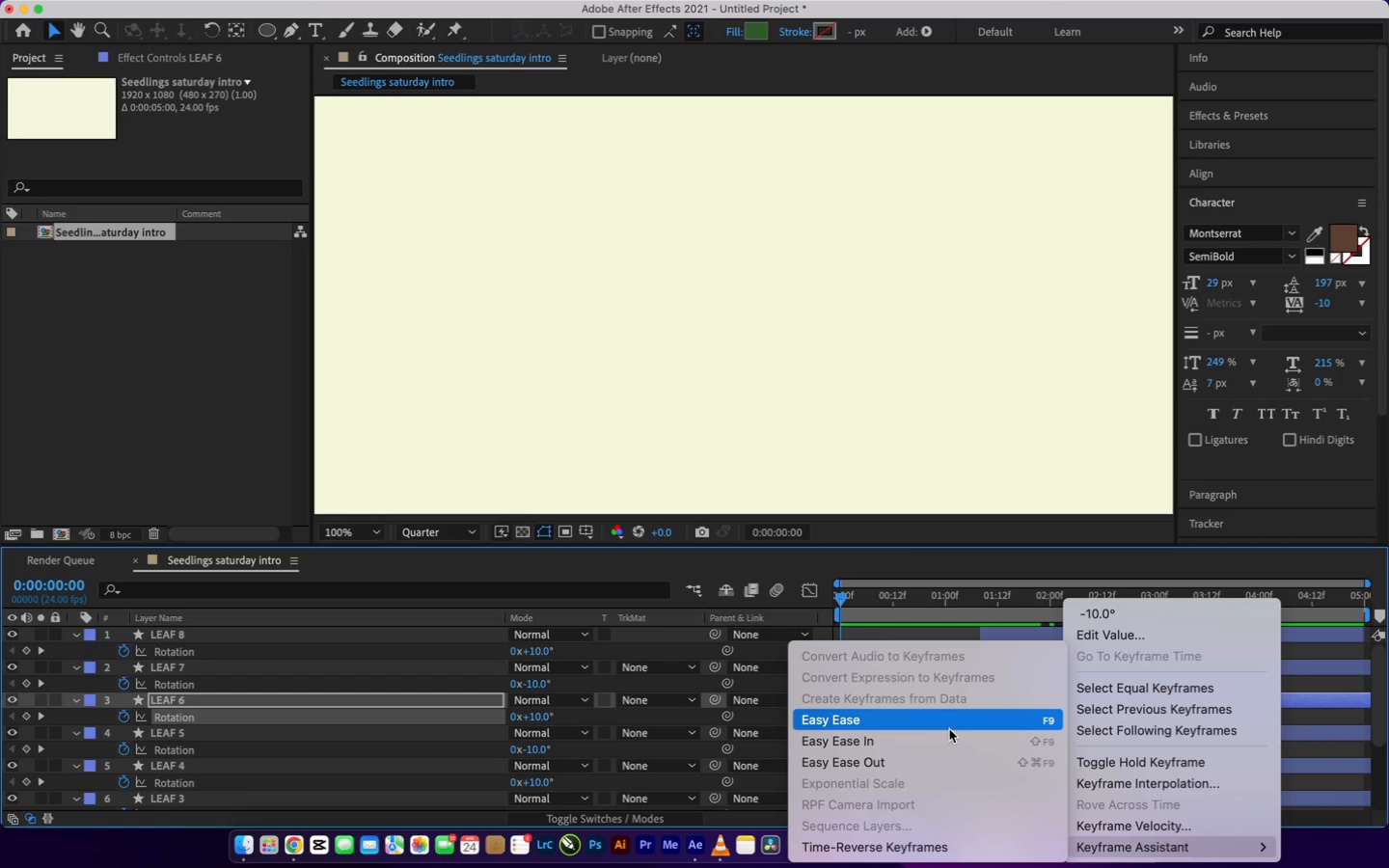 
left_click([953, 723])
 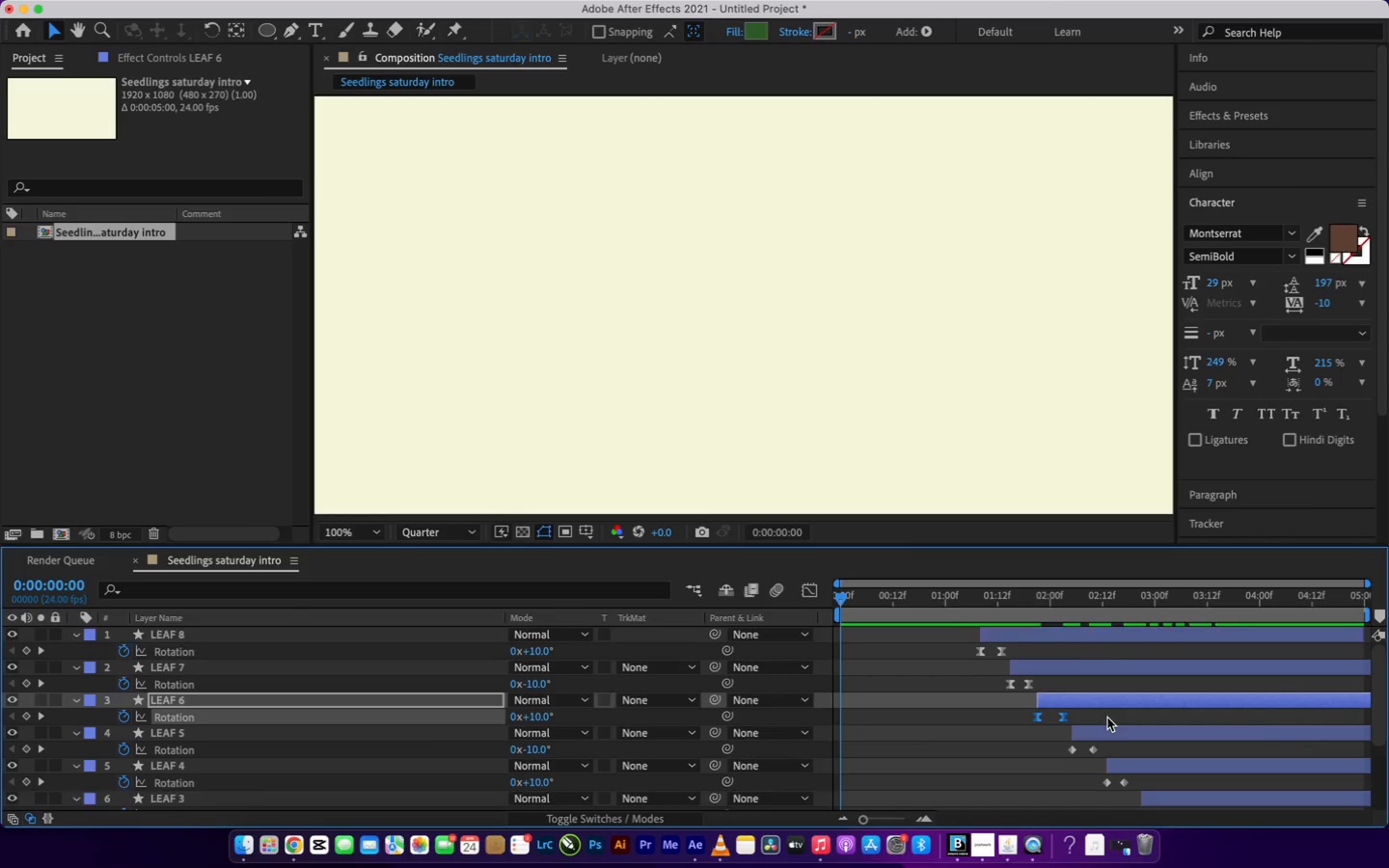 
scroll: coordinate [1107, 718], scroll_direction: down, amount: 1.0
 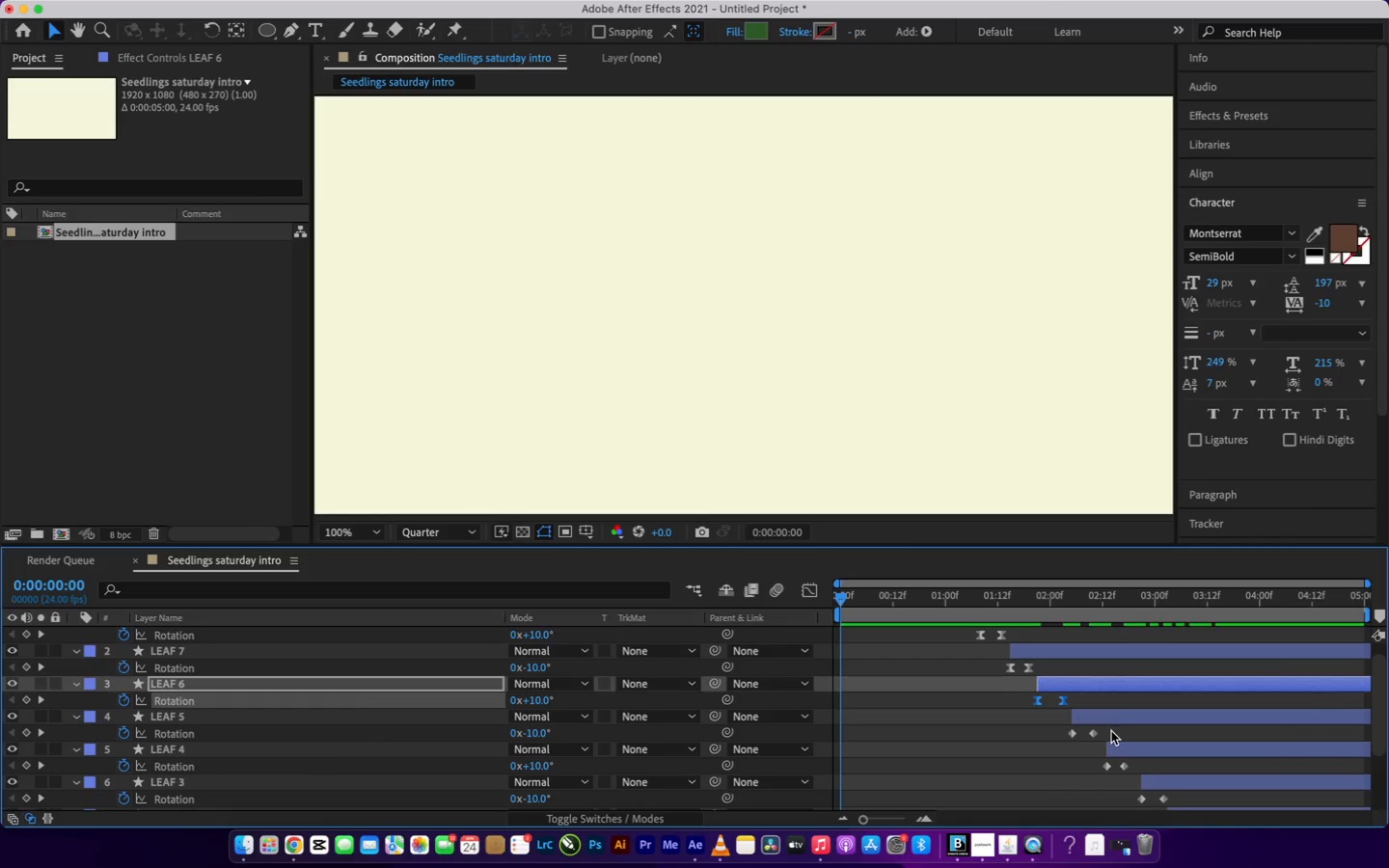 
left_click_drag(start_coordinate=[1111, 731], to_coordinate=[1066, 736])
 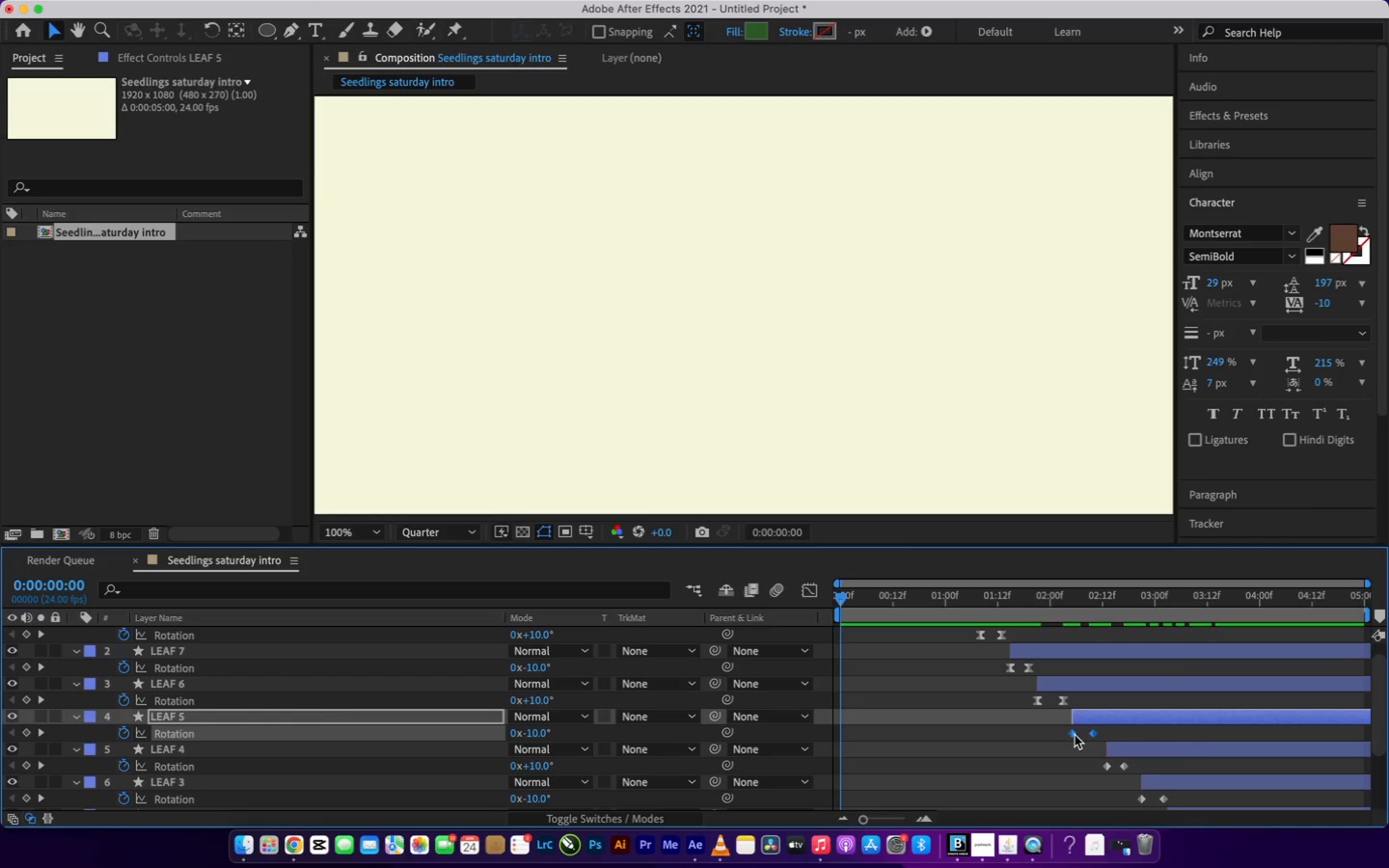 
right_click([1075, 735])
 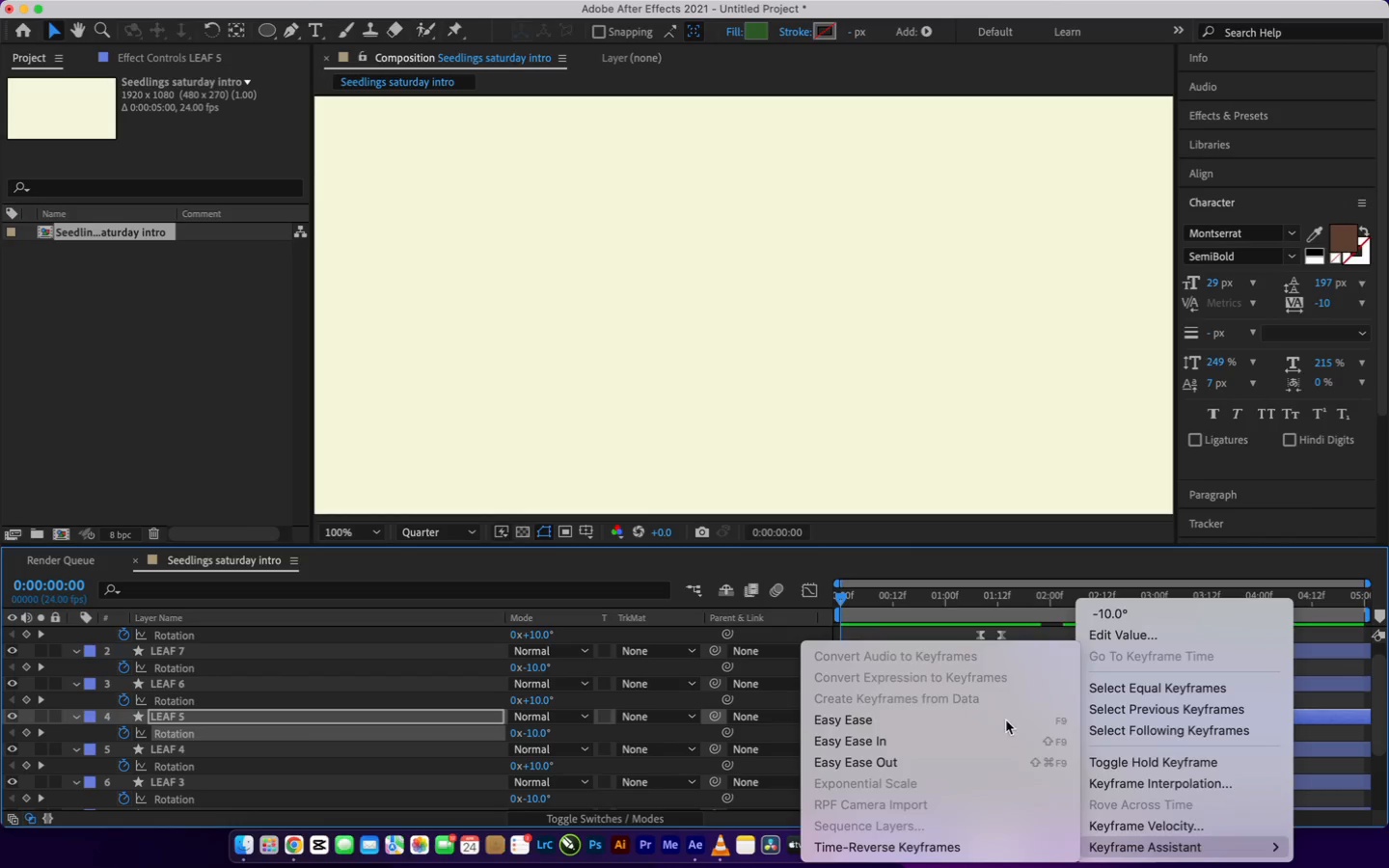 
scroll: coordinate [1109, 754], scroll_direction: down, amount: 2.0
 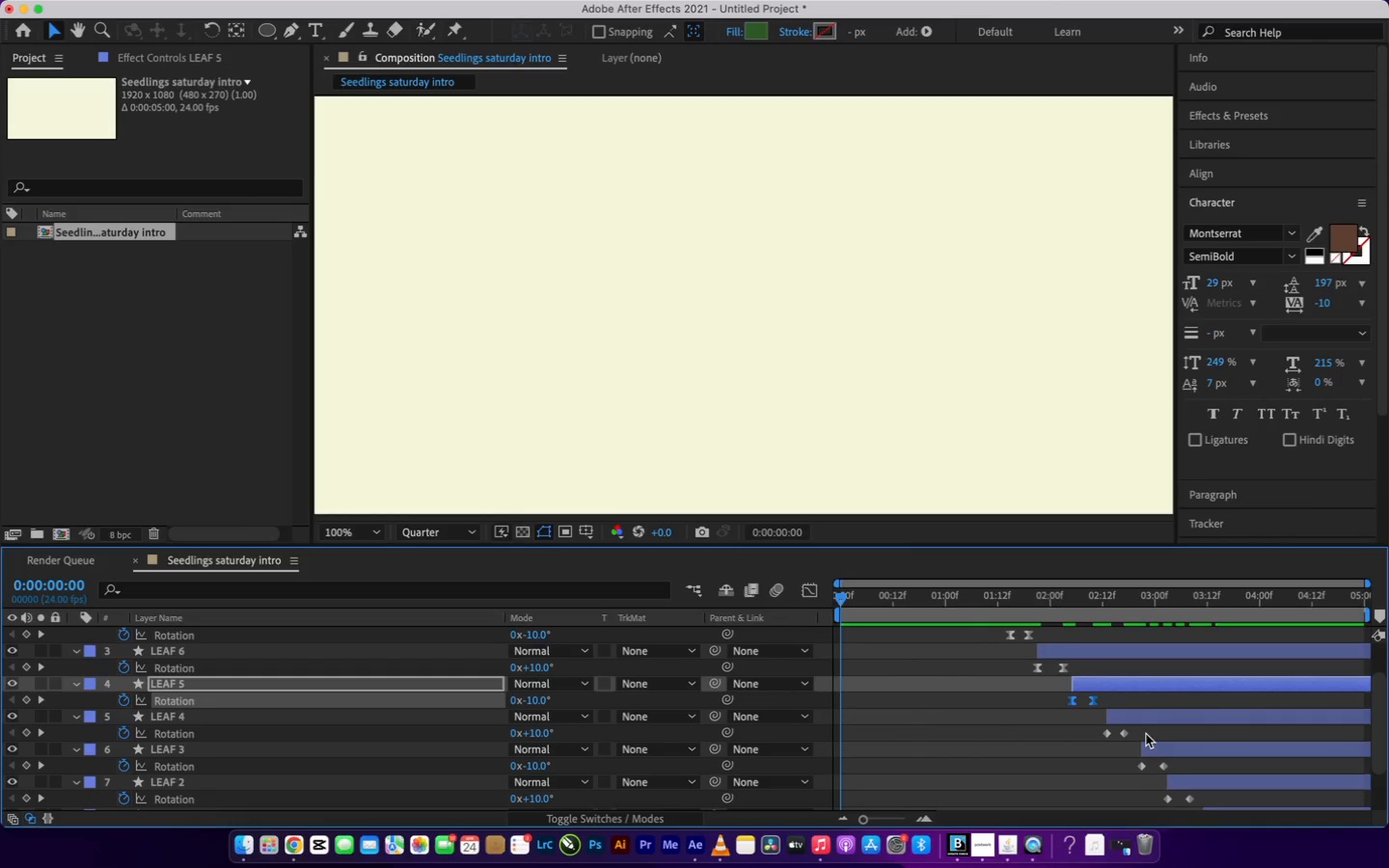 
left_click_drag(start_coordinate=[1146, 734], to_coordinate=[1135, 737])
 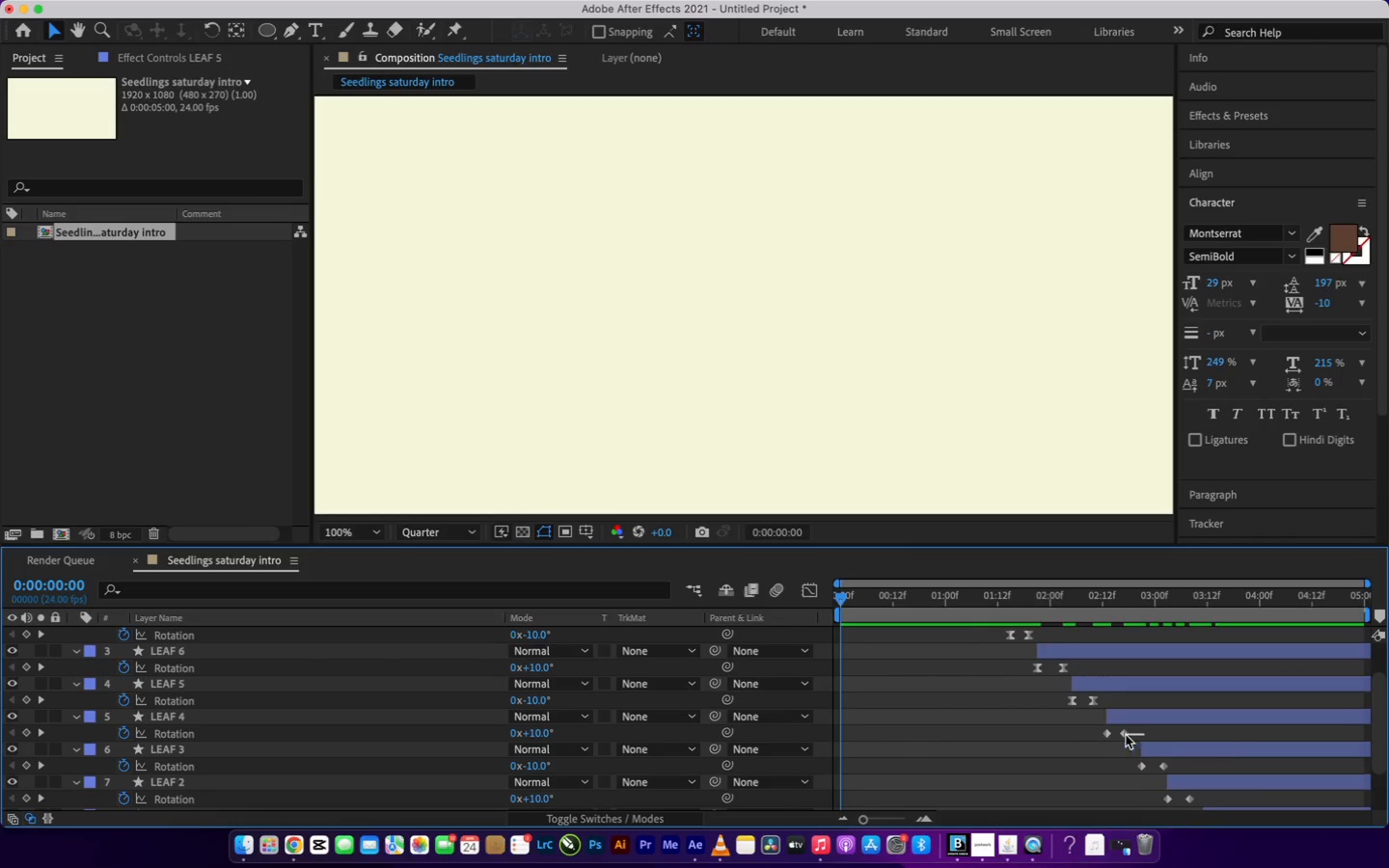 
left_click_drag(start_coordinate=[1144, 734], to_coordinate=[1103, 737])
 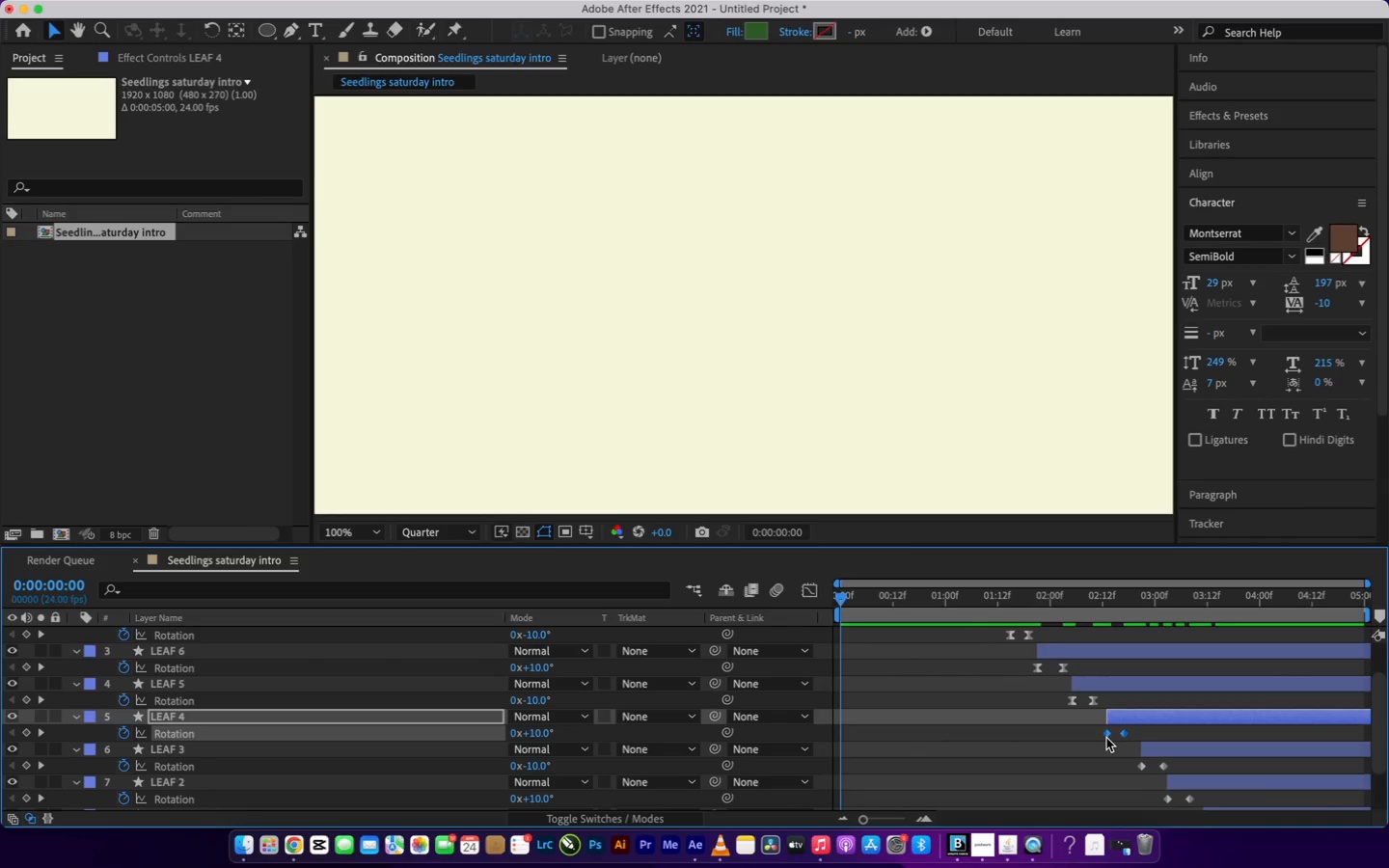 
right_click([1106, 738])
 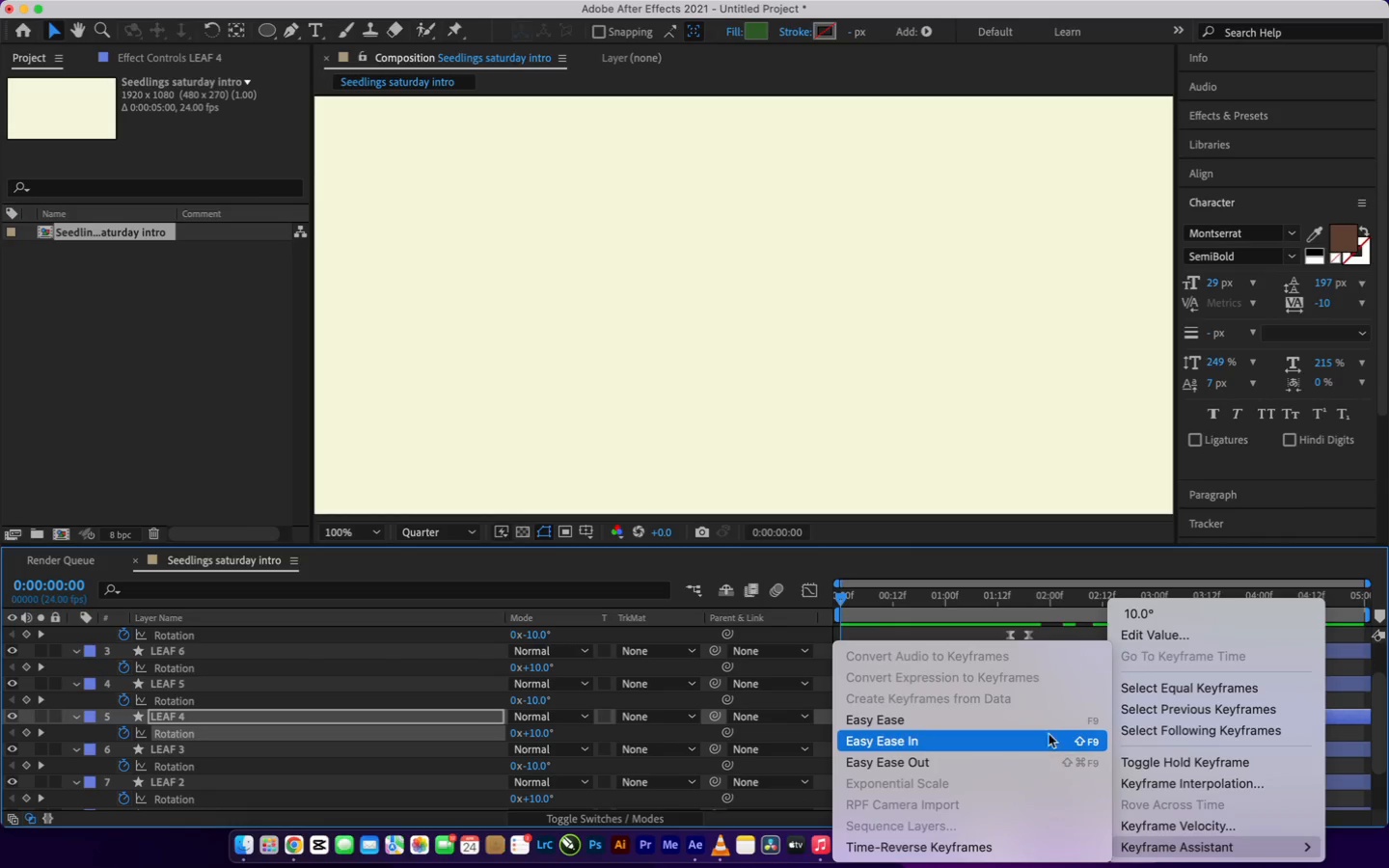 
left_click([1049, 723])
 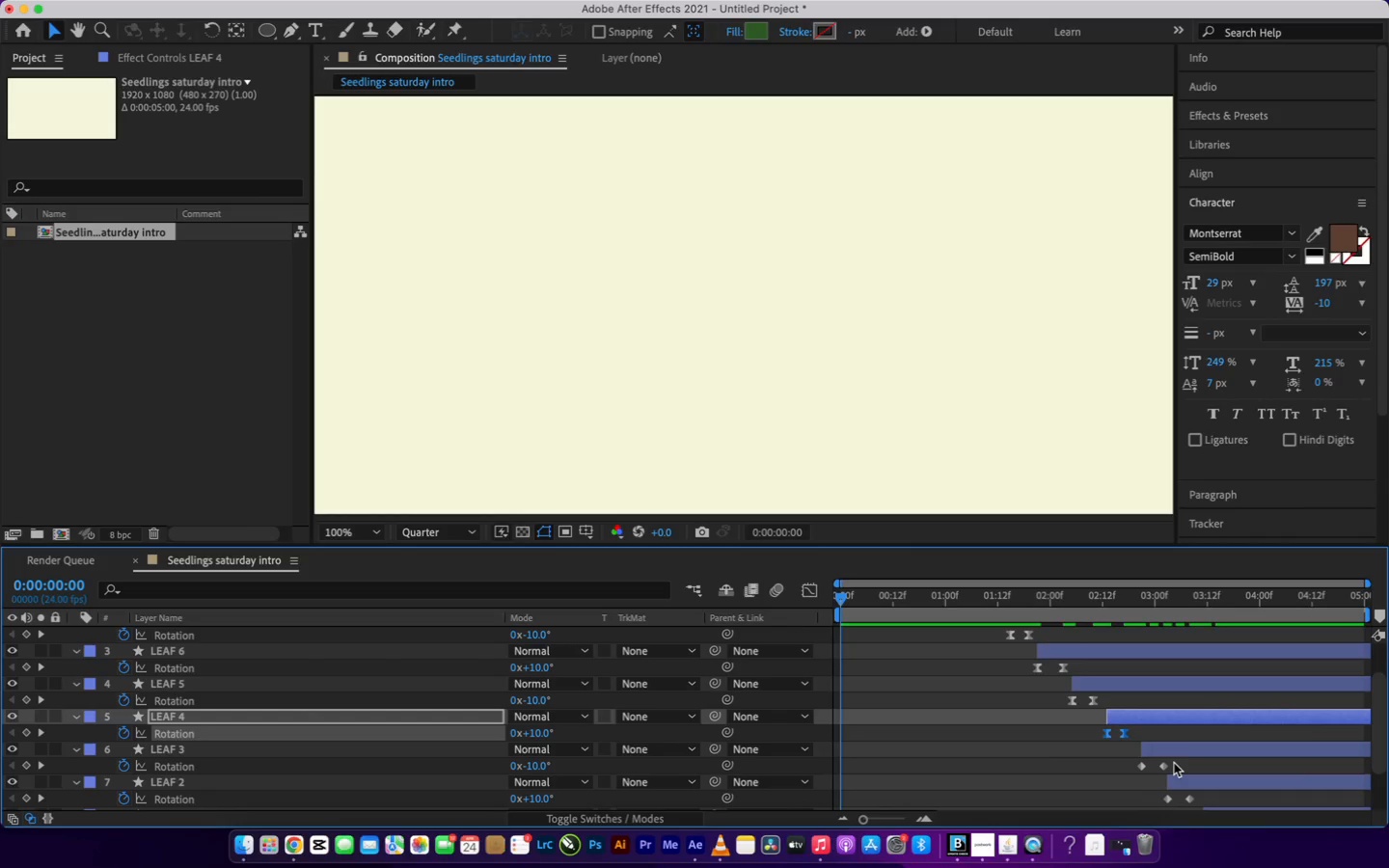 
scroll: coordinate [1175, 763], scroll_direction: down, amount: 1.0
 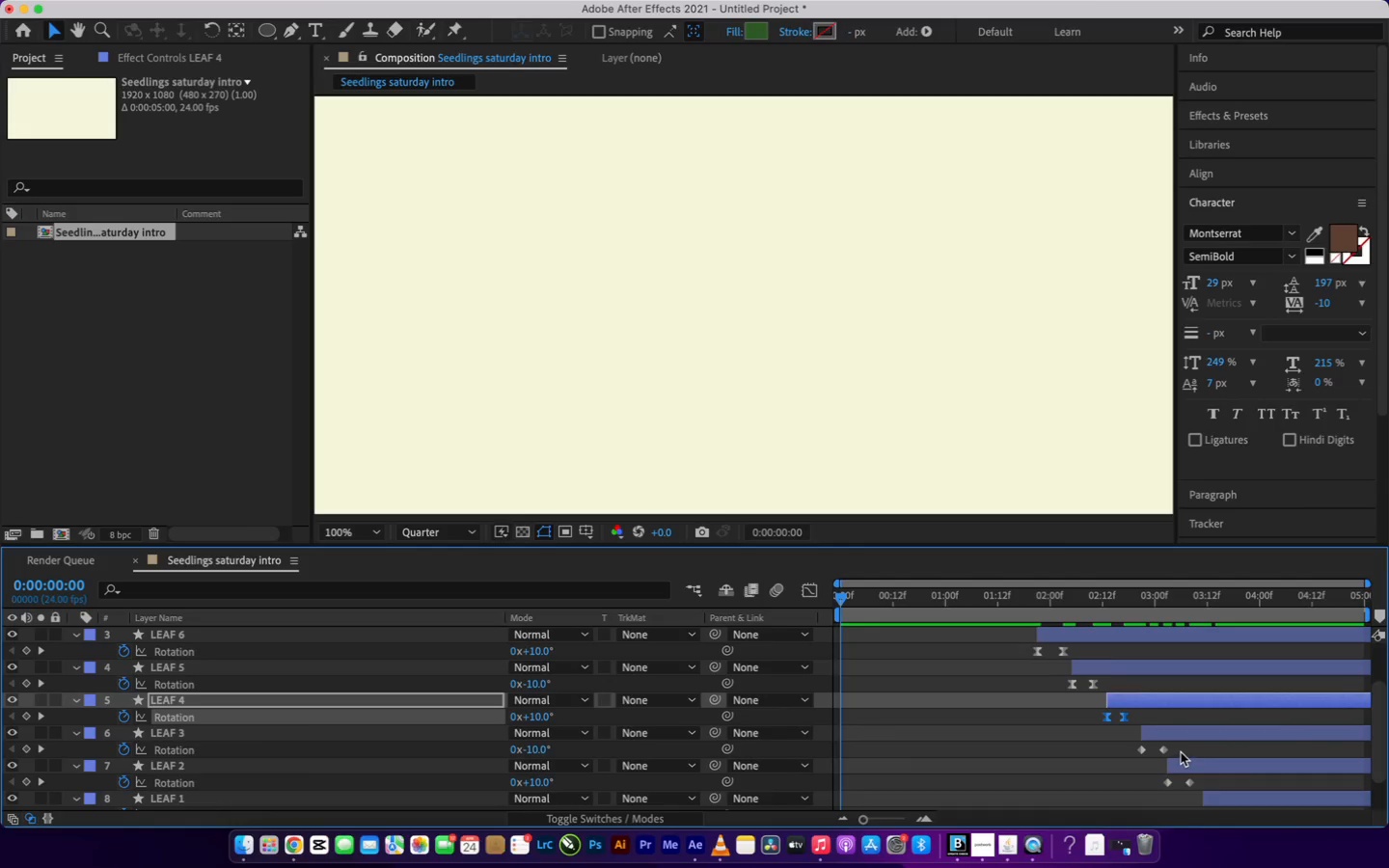 
left_click_drag(start_coordinate=[1181, 752], to_coordinate=[1125, 746])
 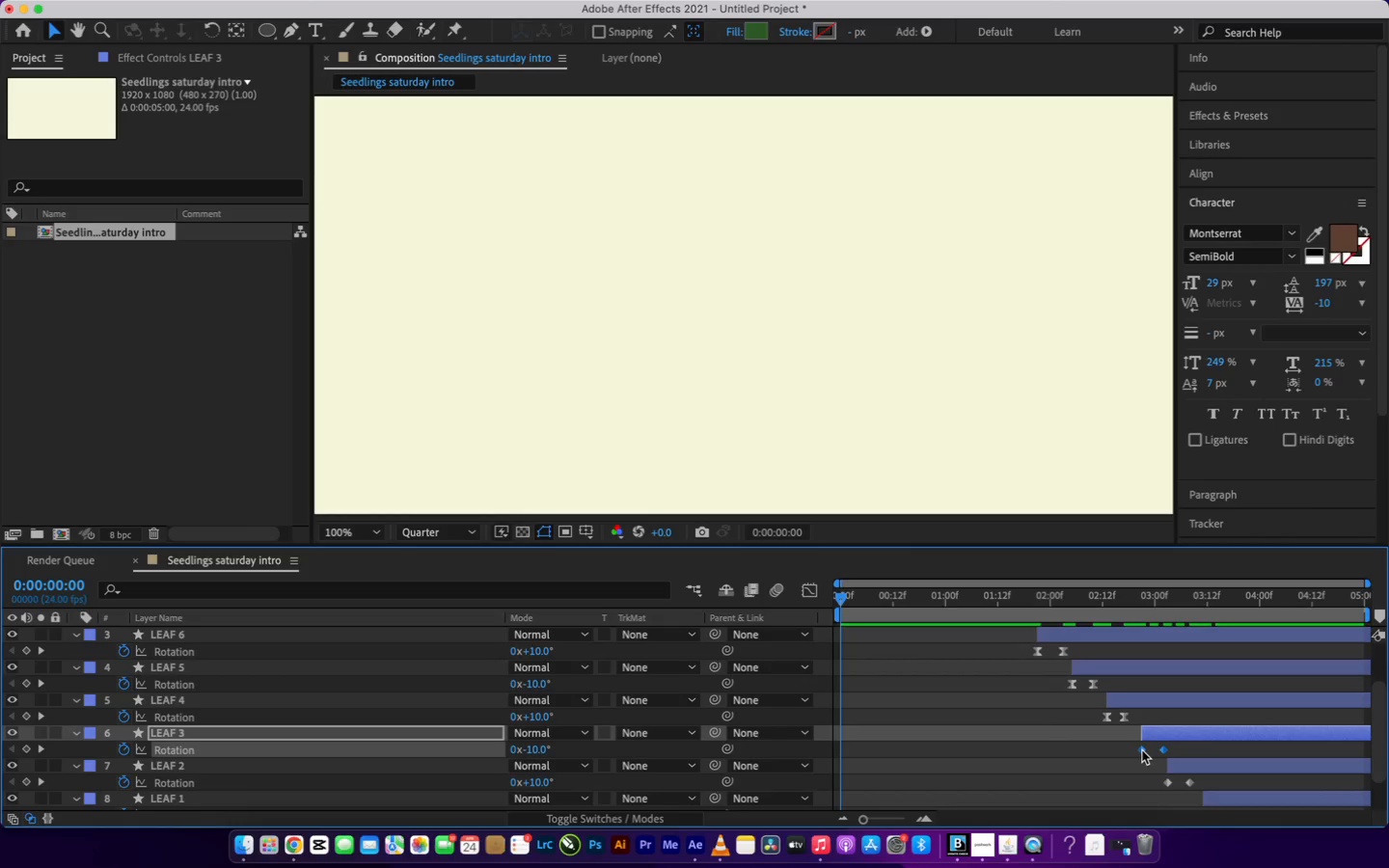 
right_click([1142, 750])
 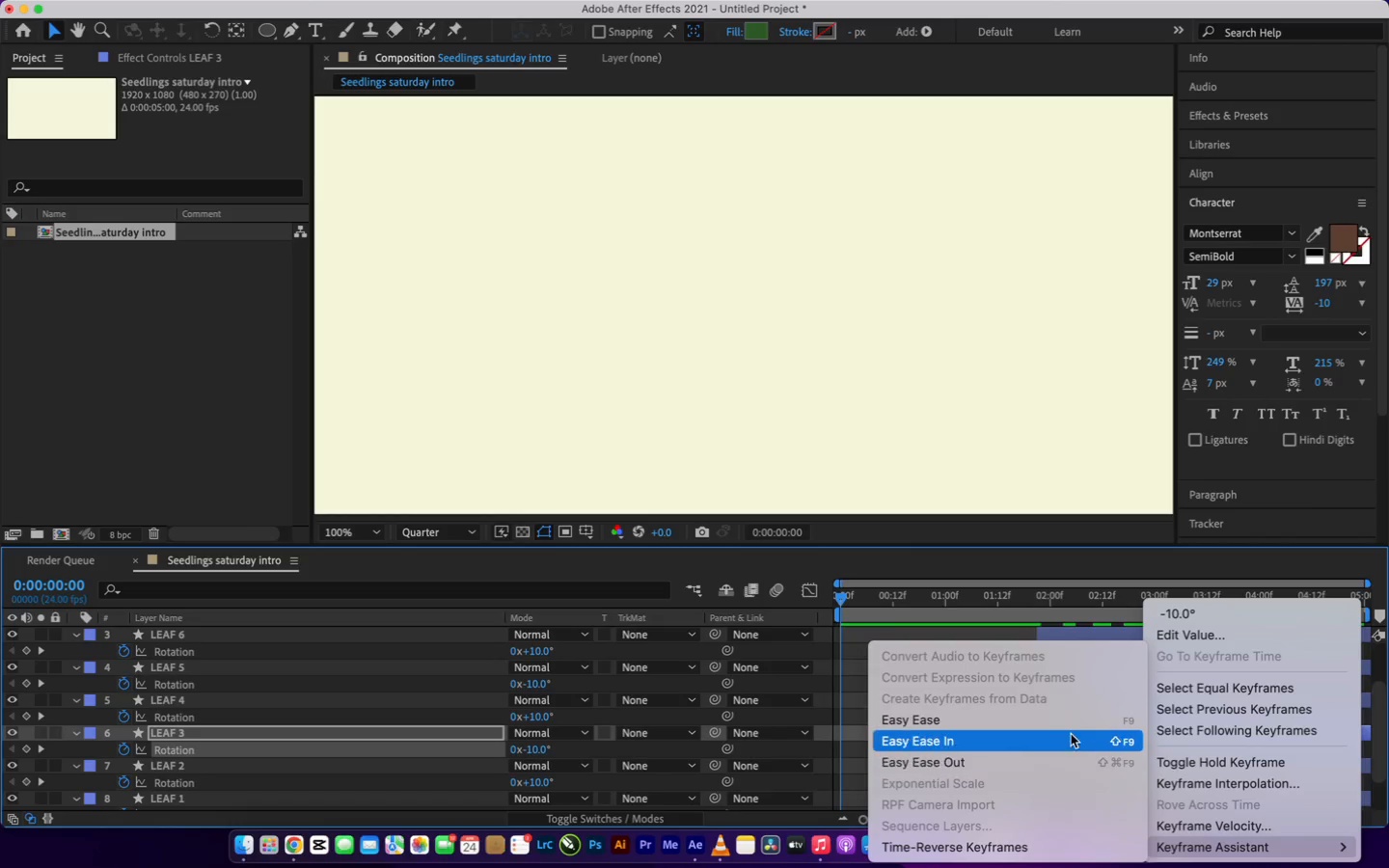 
left_click([1073, 725])
 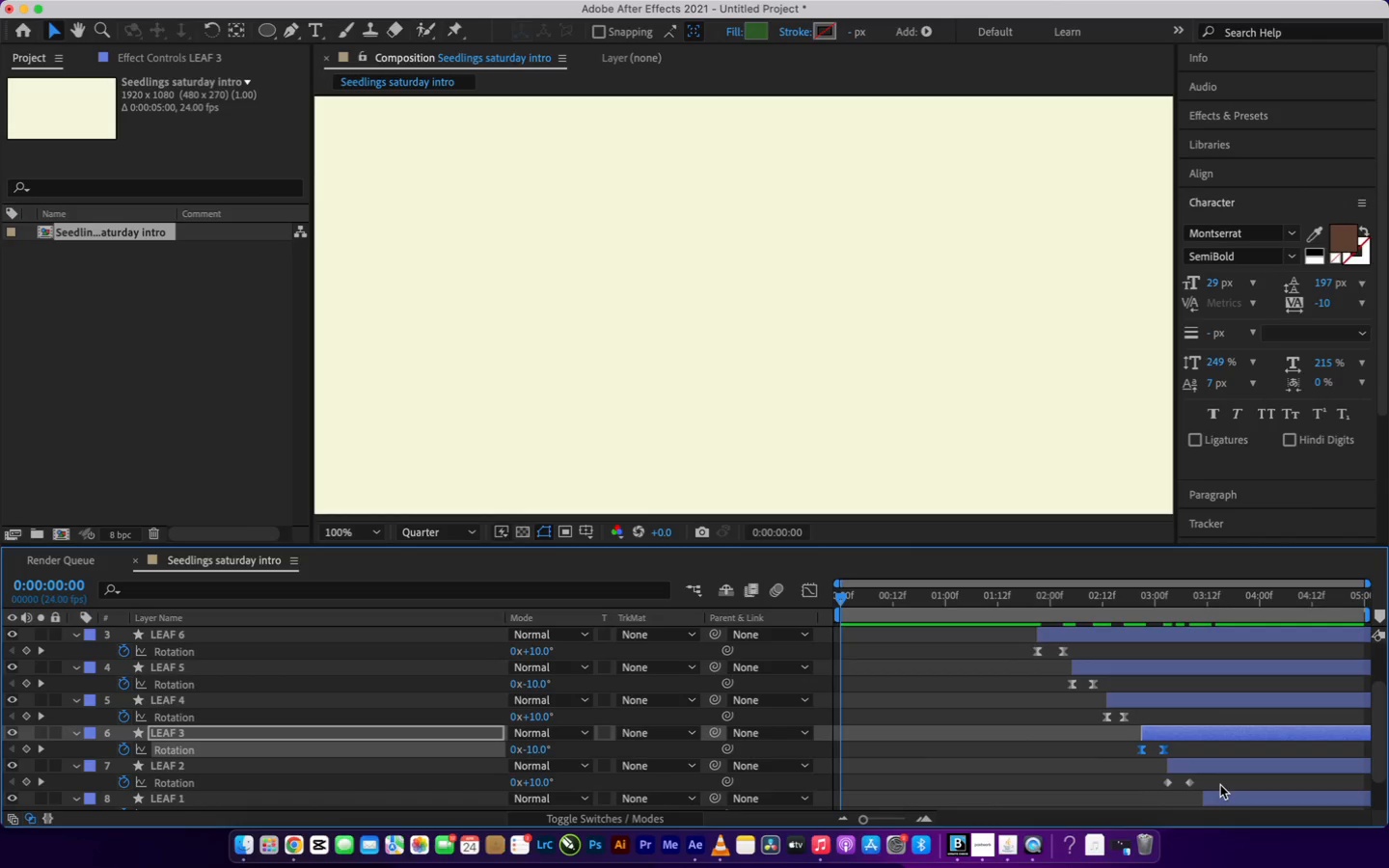 
left_click_drag(start_coordinate=[1220, 785], to_coordinate=[1158, 780])
 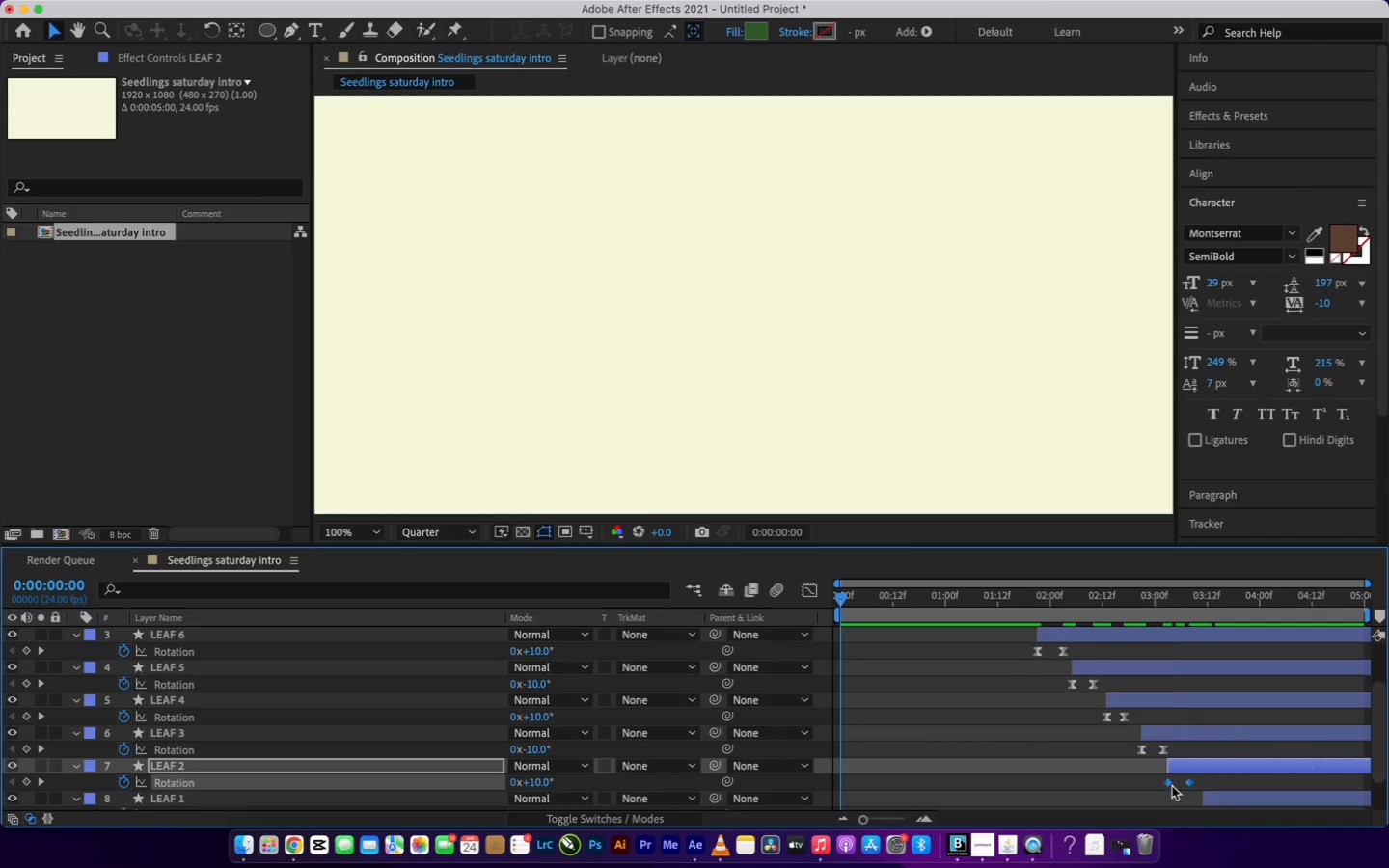 
right_click([1172, 786])
 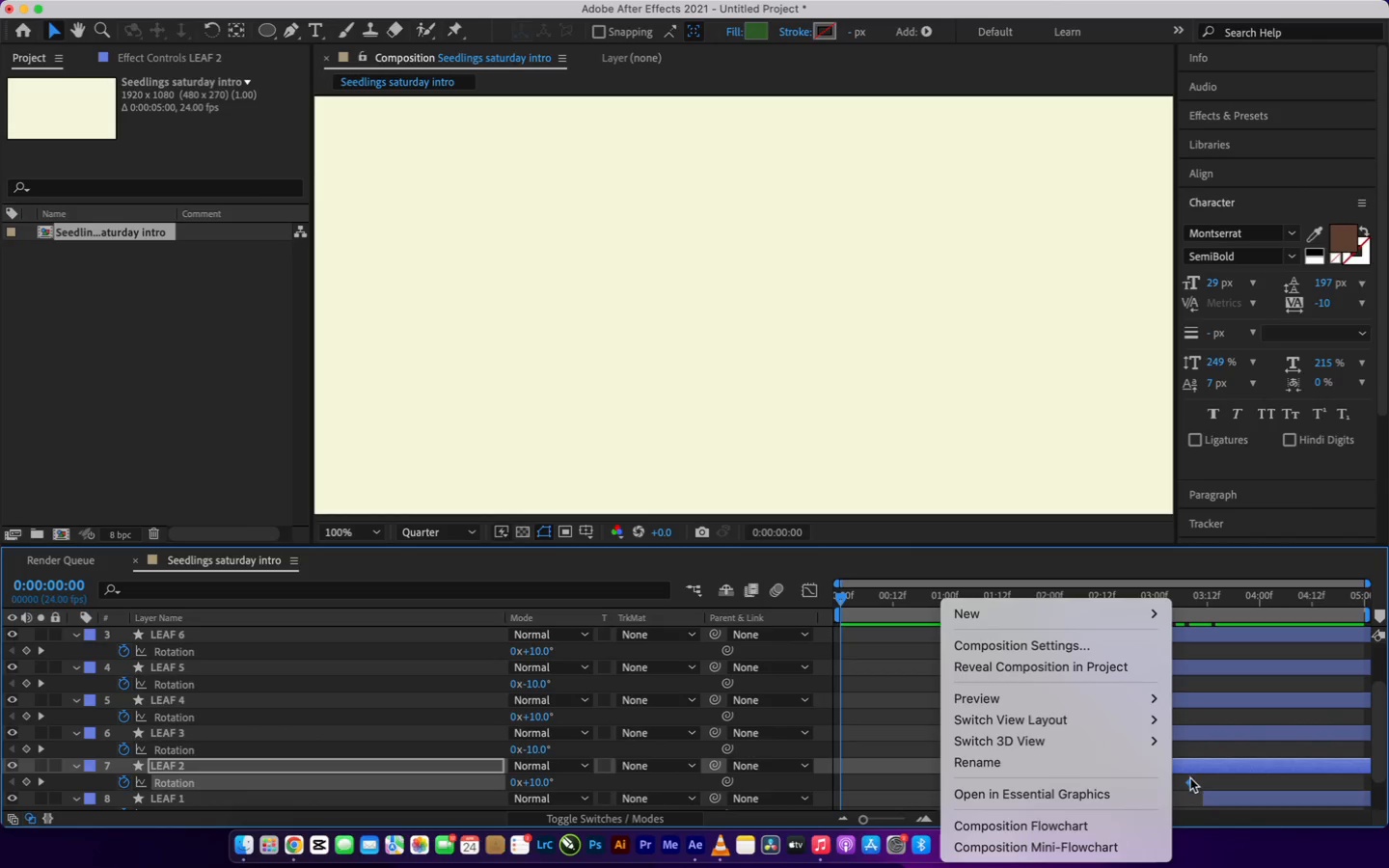 
right_click([1193, 781])
 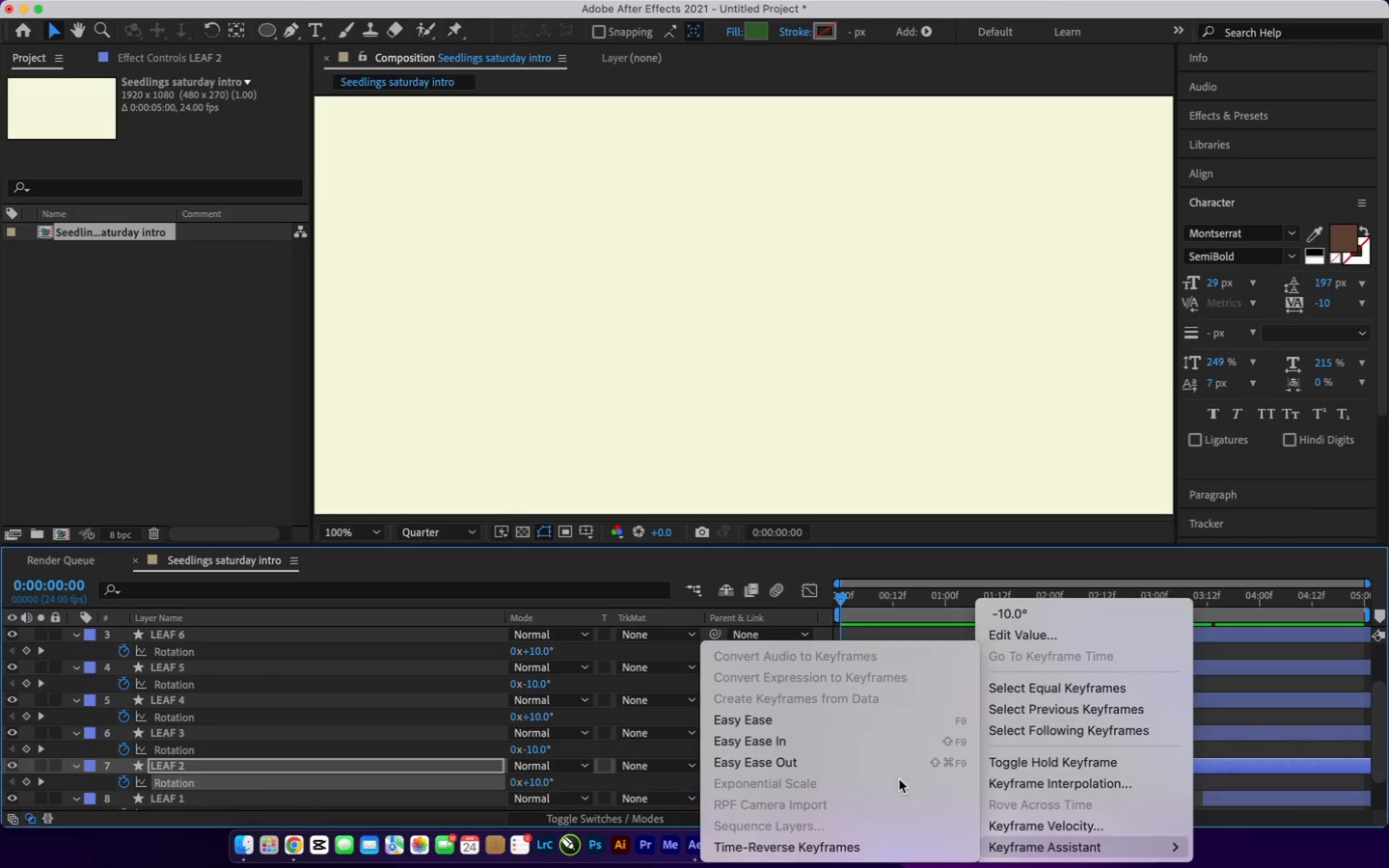 
left_click([889, 719])
 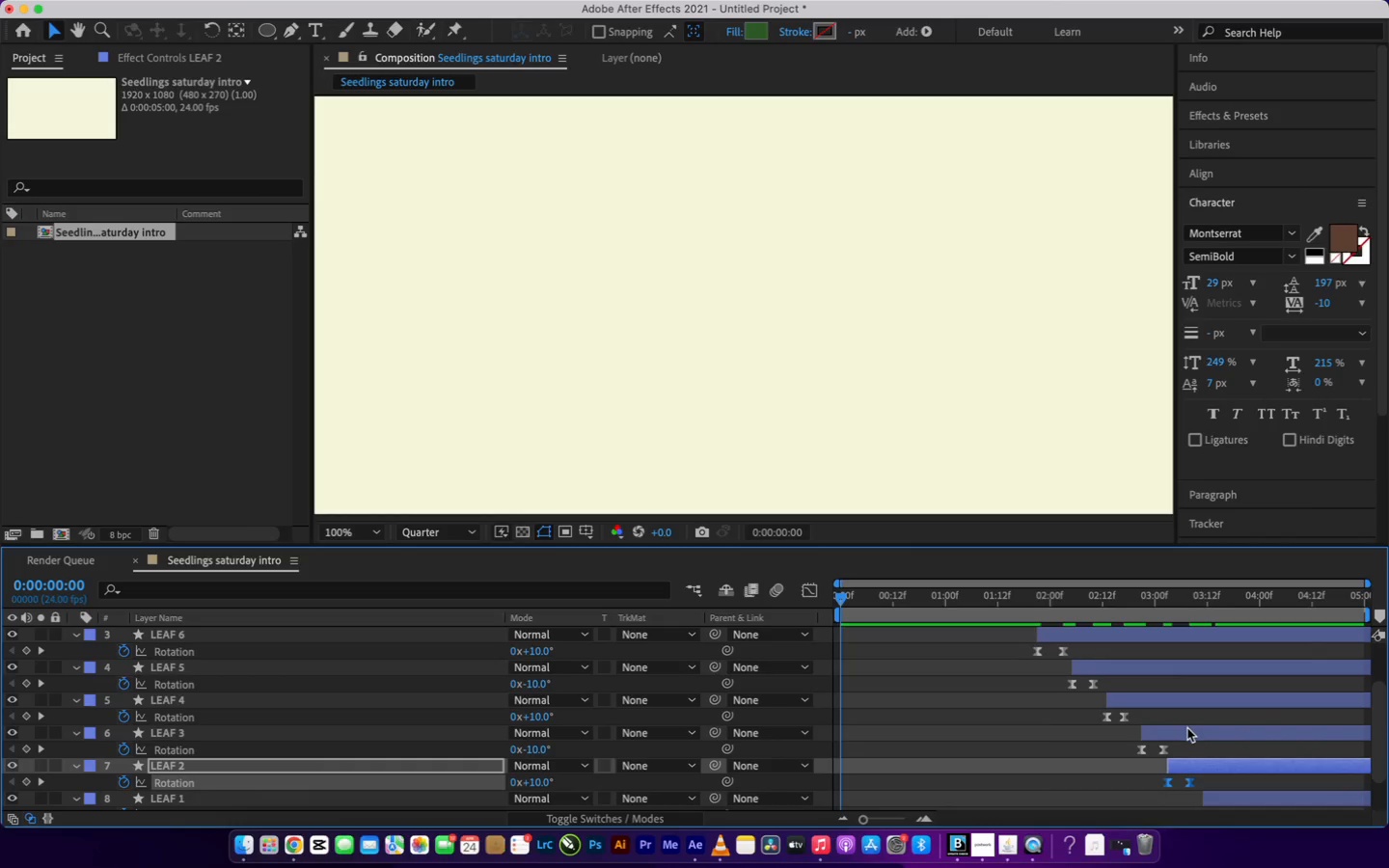 
scroll: coordinate [1187, 727], scroll_direction: down, amount: 8.0
 